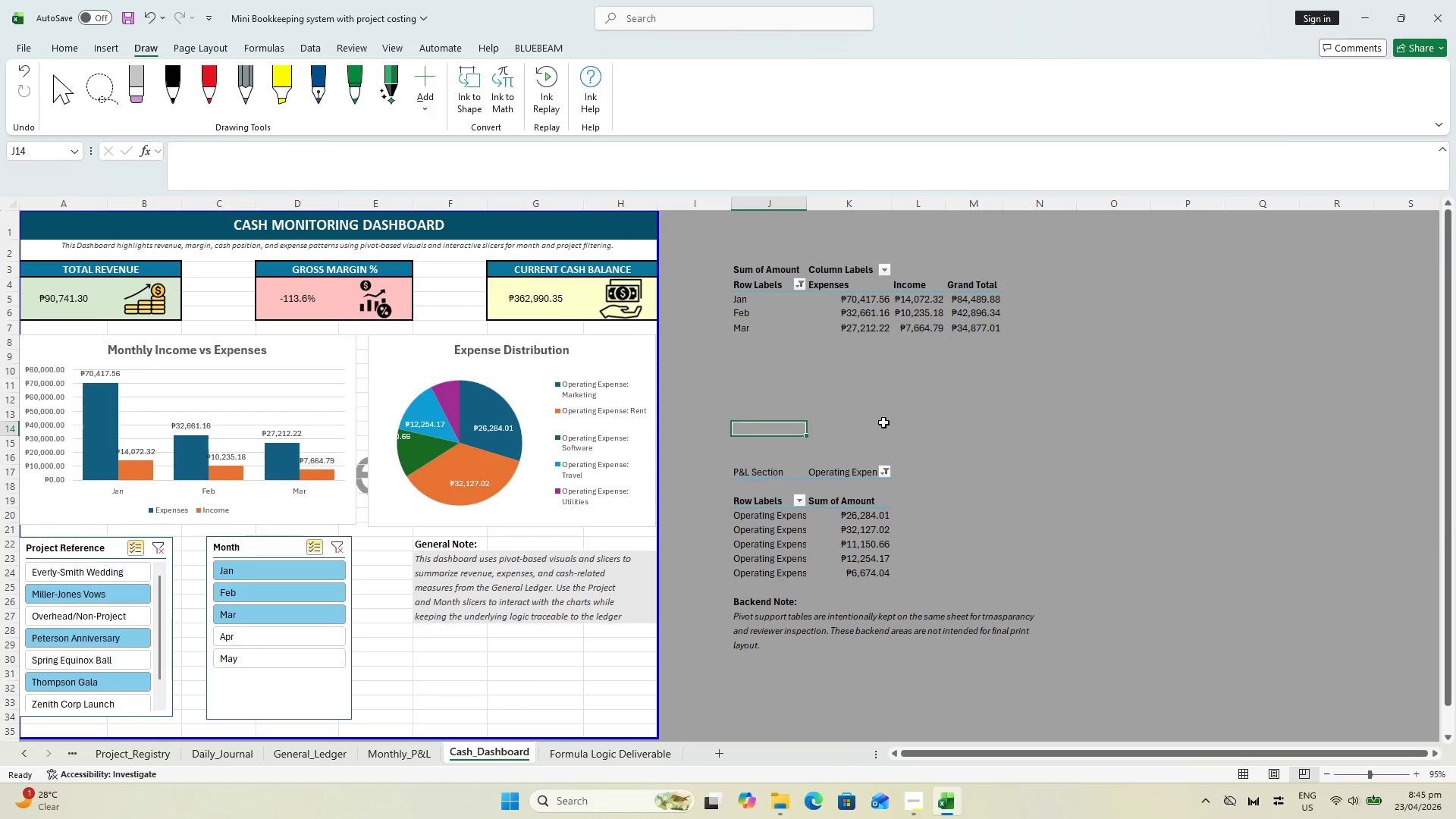 
left_click([993, 386])
 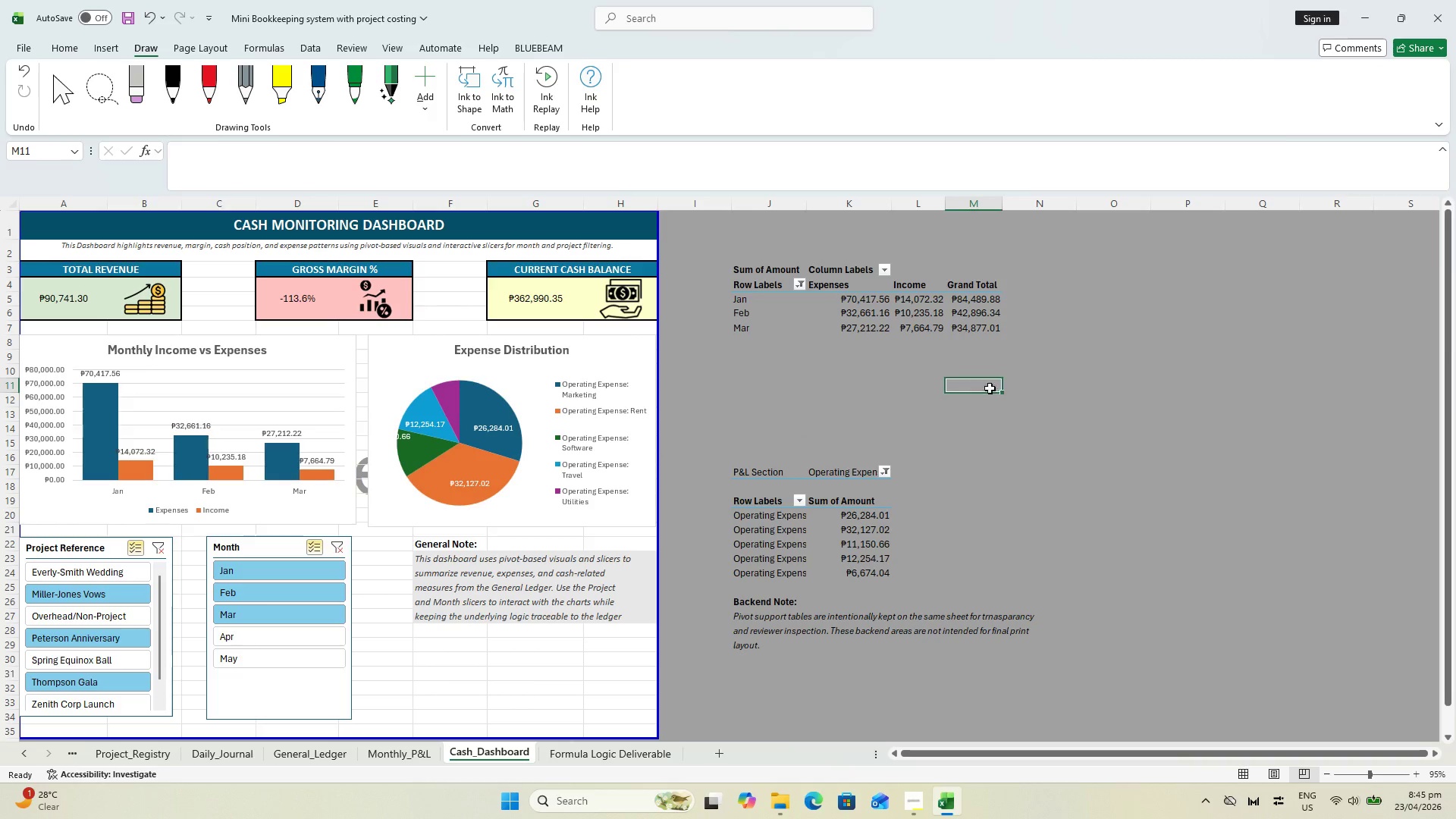 
key(Escape)
 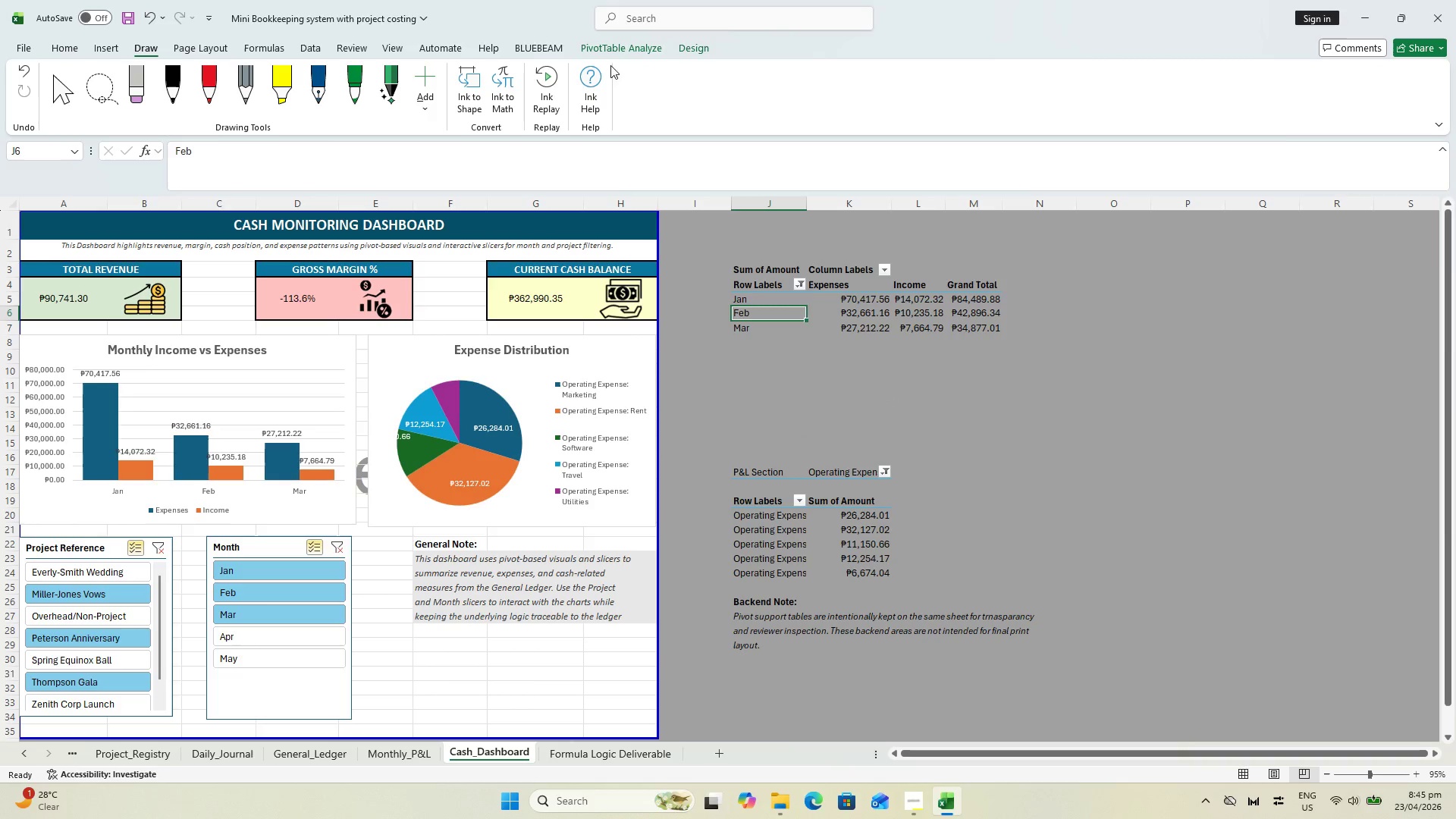 
wait(5.61)
 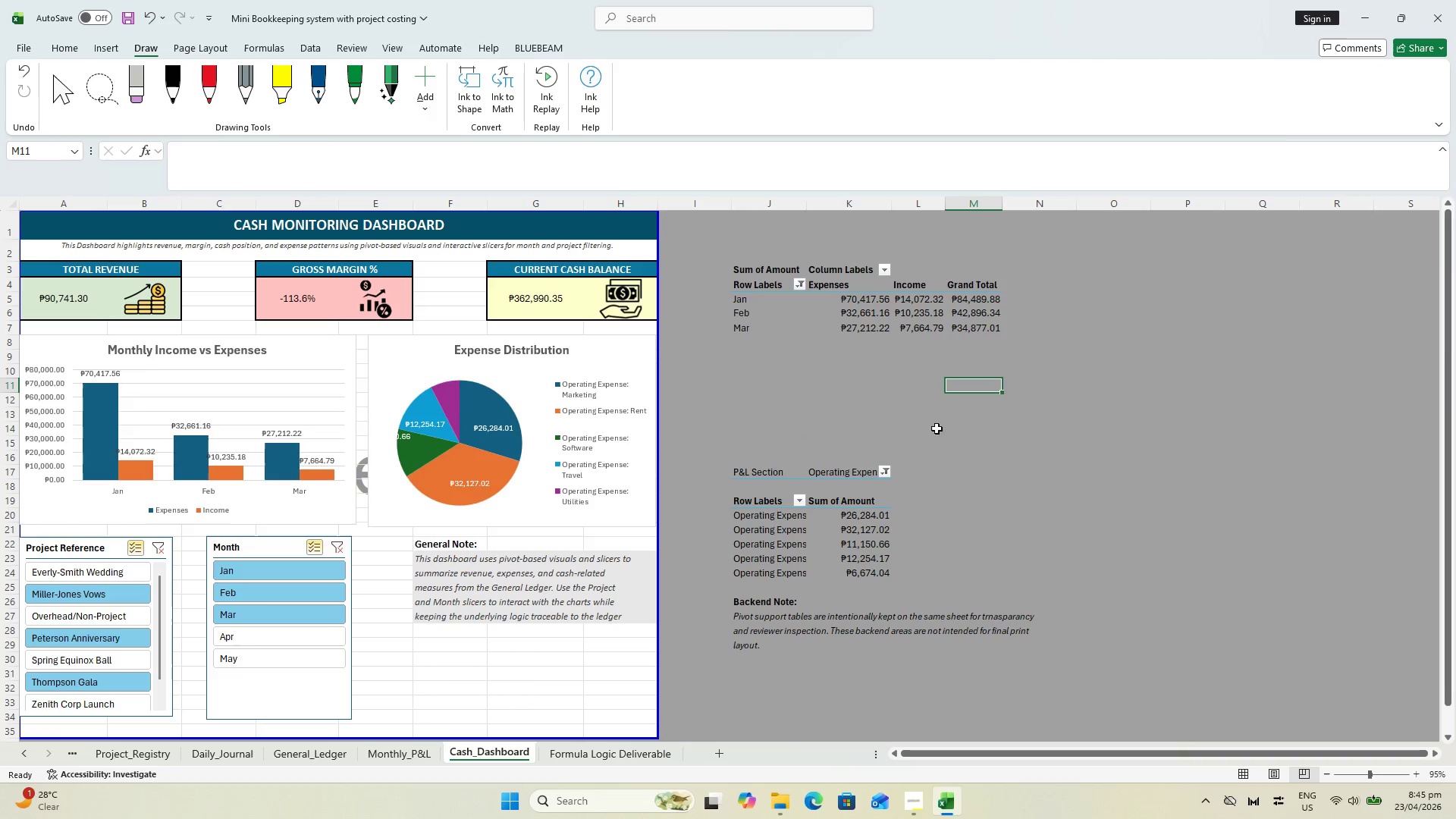 
left_click([641, 46])
 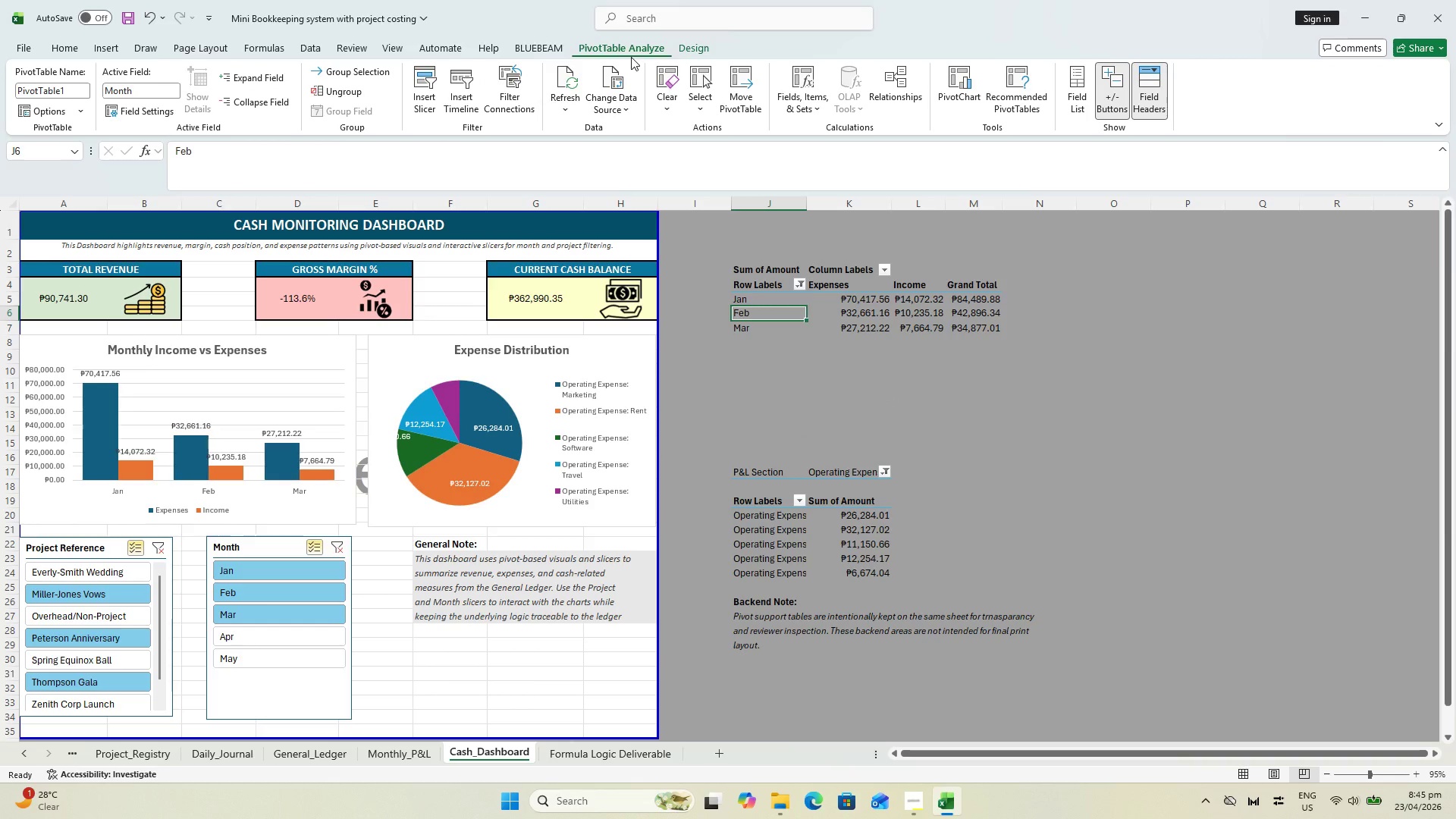 
left_click([576, 86])
 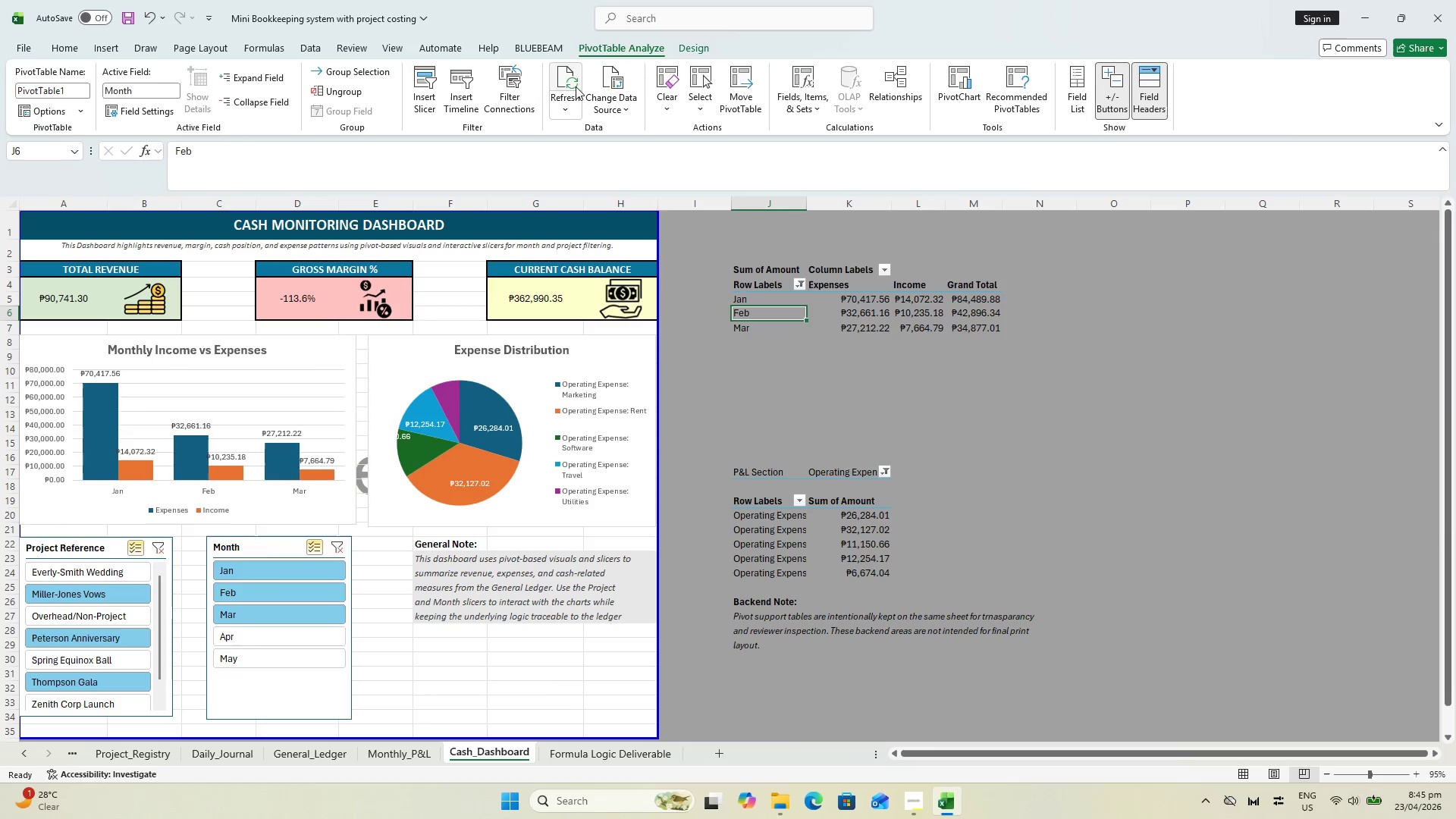 
double_click([576, 86])
 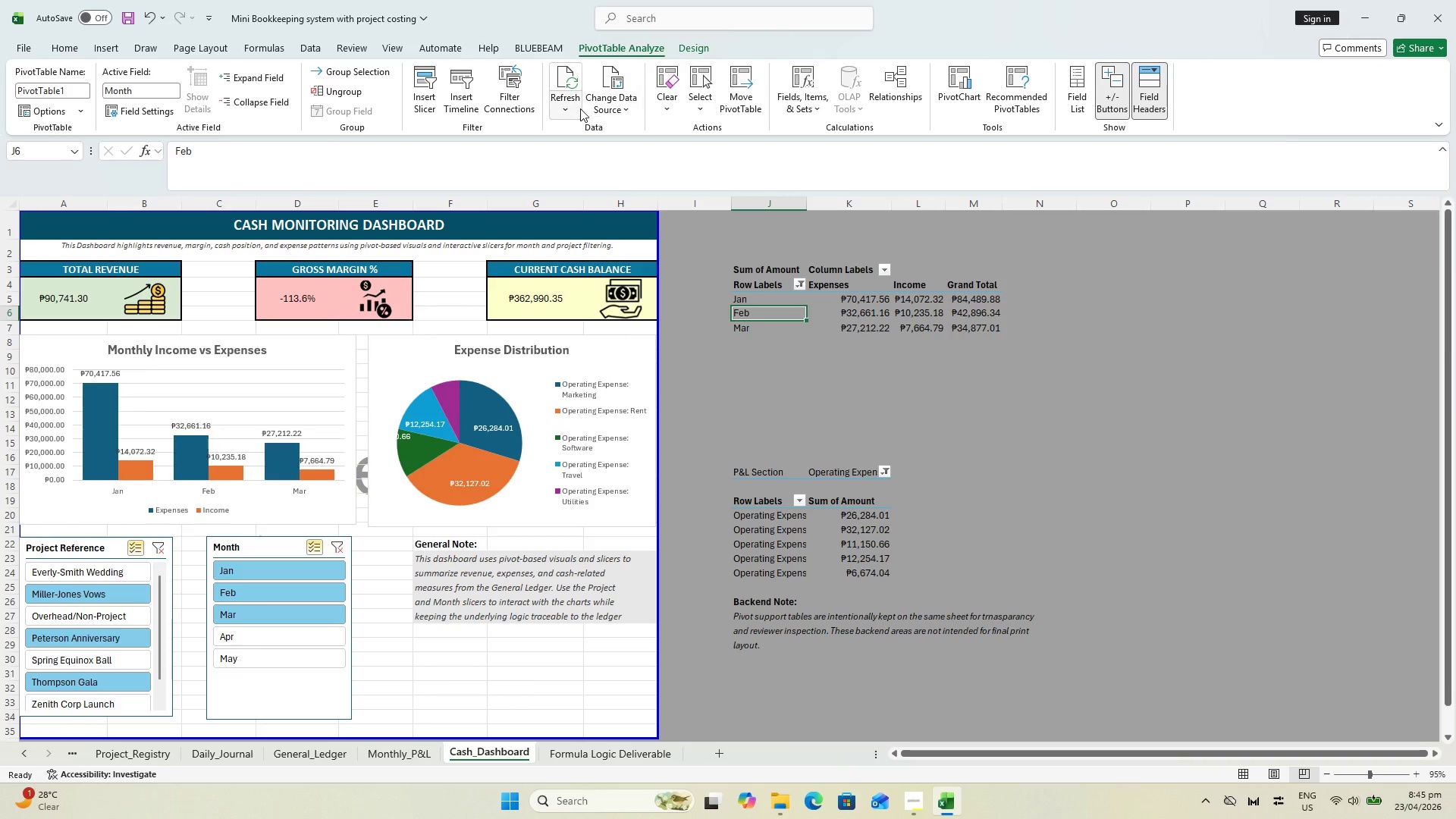 
left_click([574, 108])
 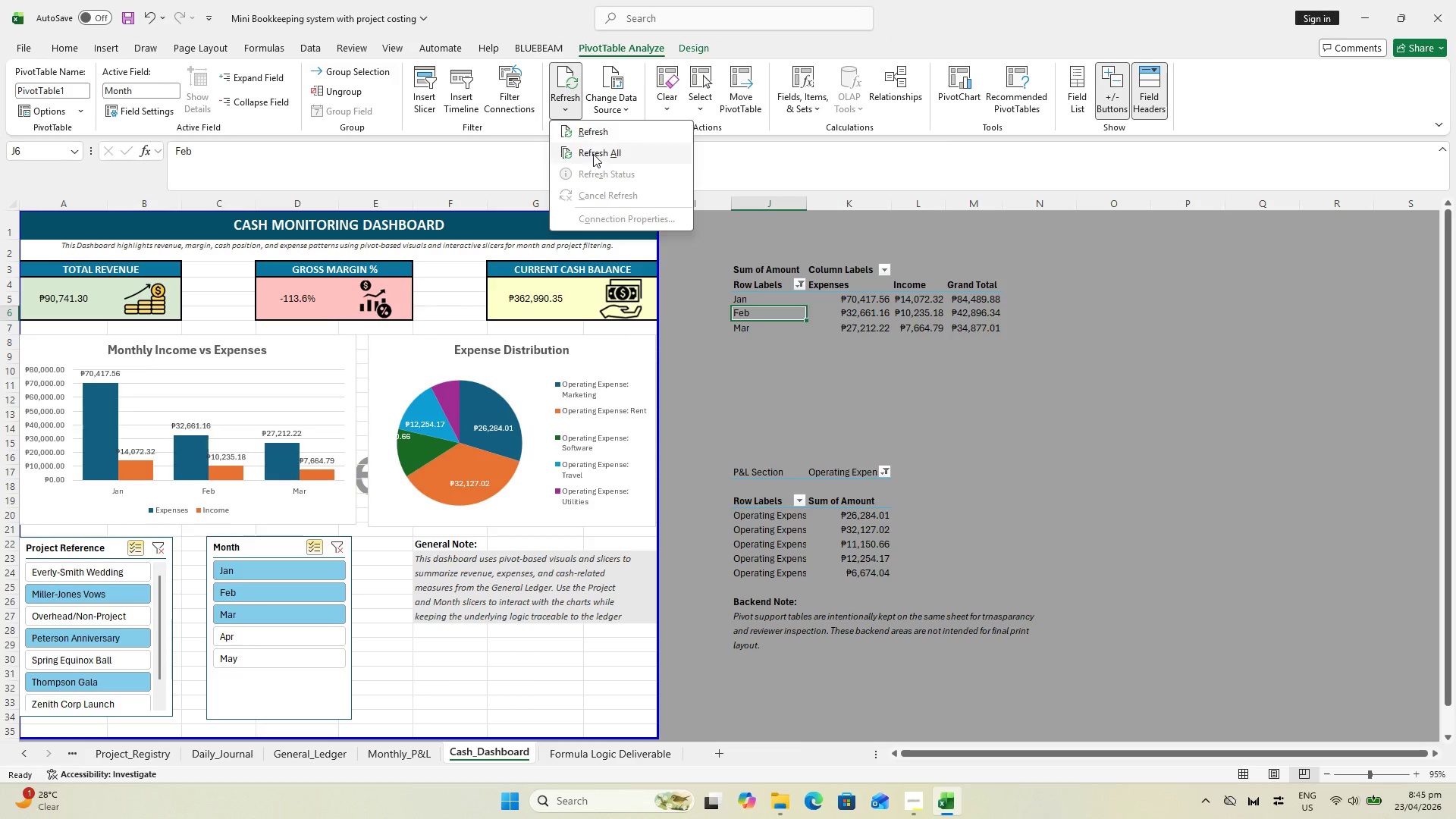 
left_click([594, 158])
 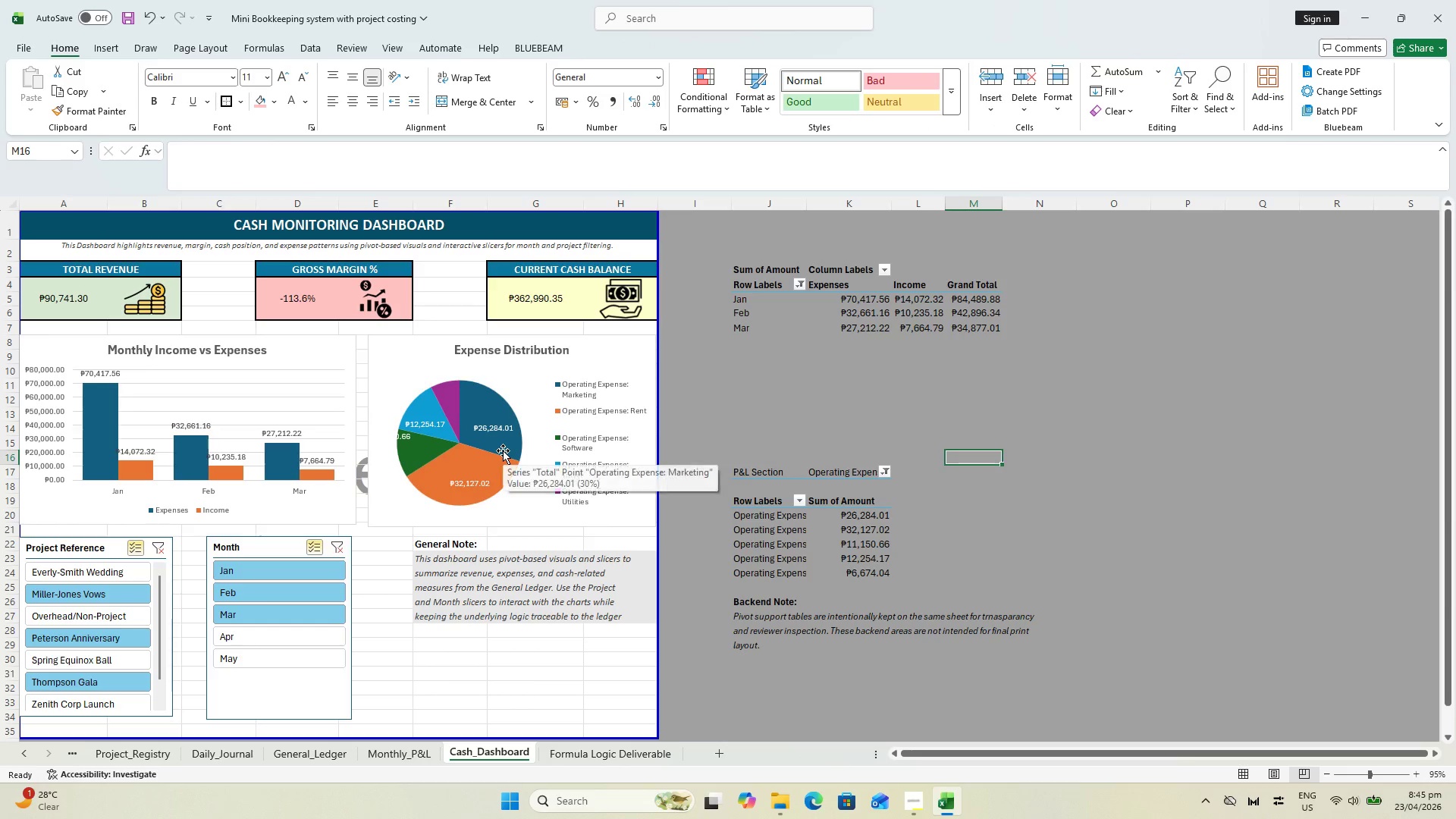 
scroll: coordinate [500, 442], scroll_direction: up, amount: 1.0
 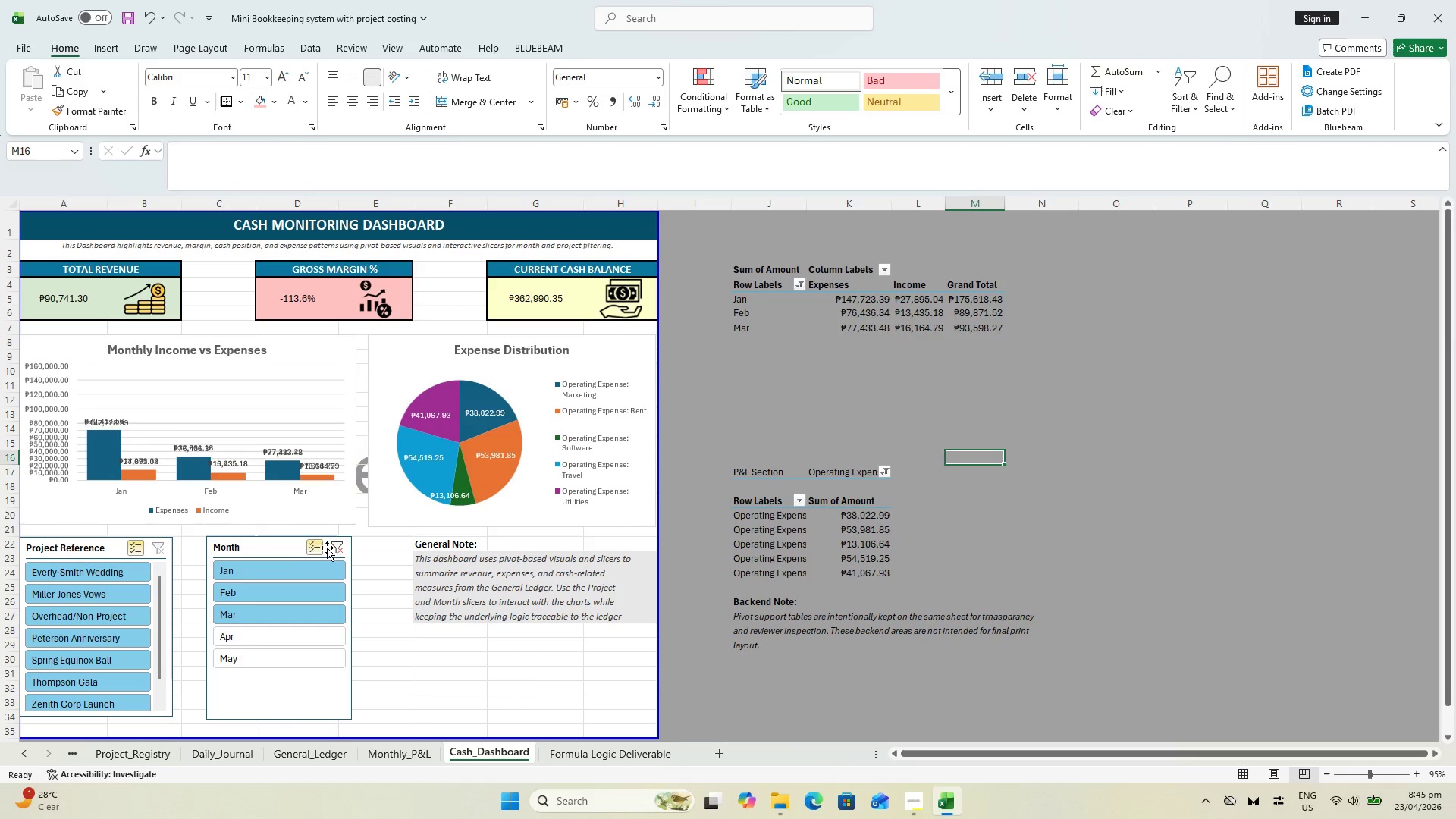 
left_click([341, 548])
 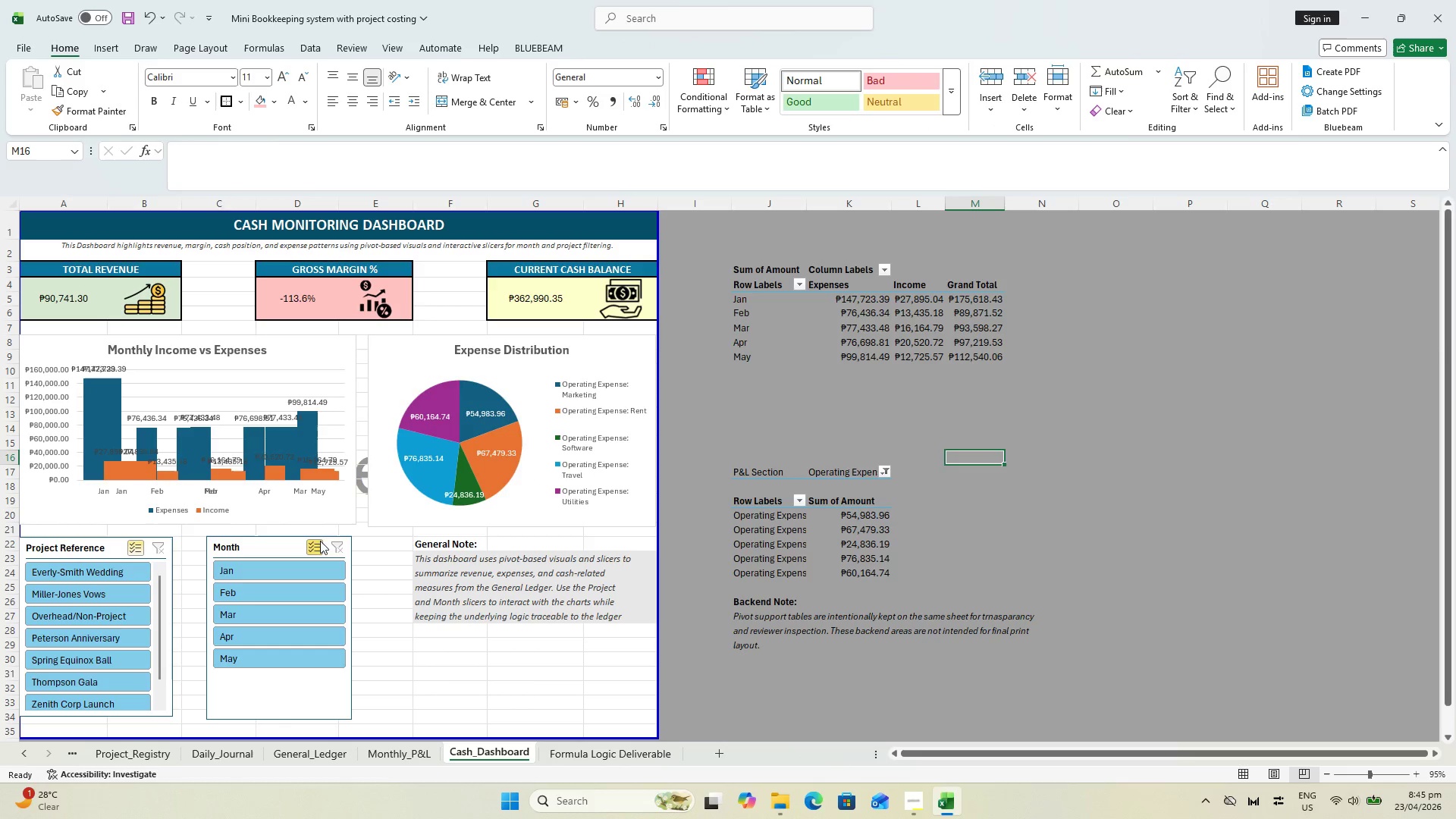 
scroll: coordinate [403, 466], scroll_direction: up, amount: 1.0
 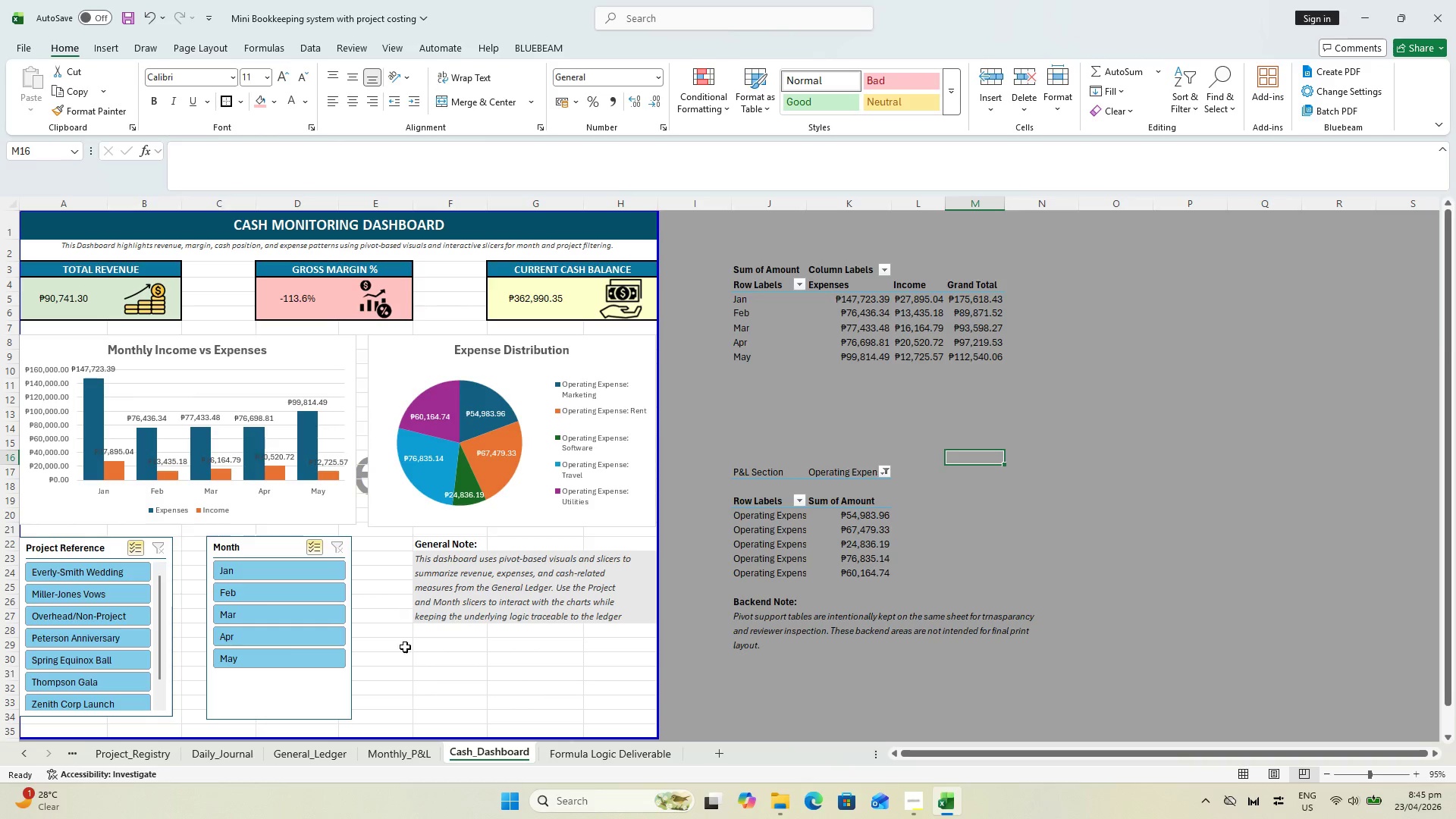 
left_click([585, 752])
 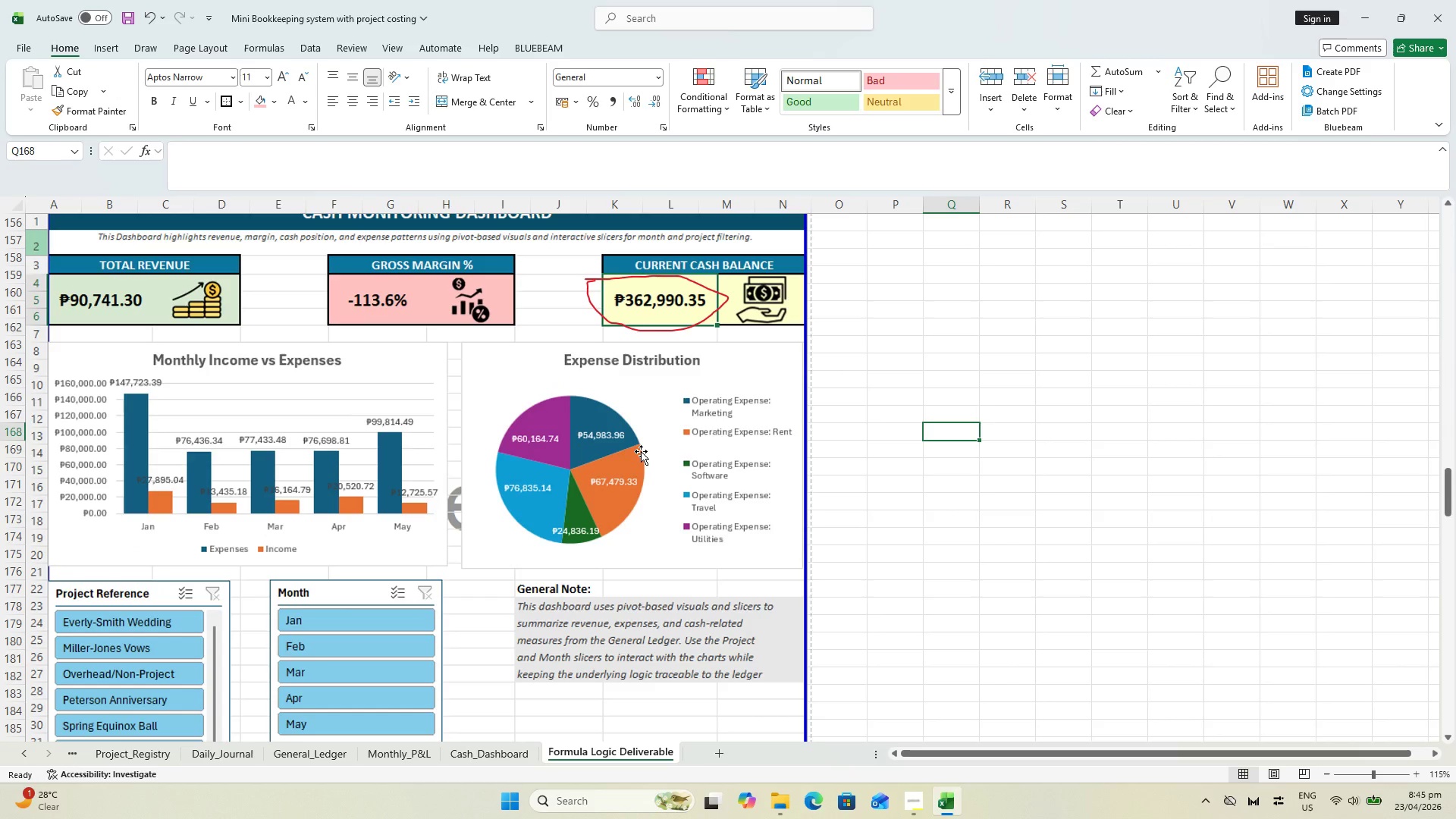 
scroll: coordinate [594, 502], scroll_direction: up, amount: 1.0
 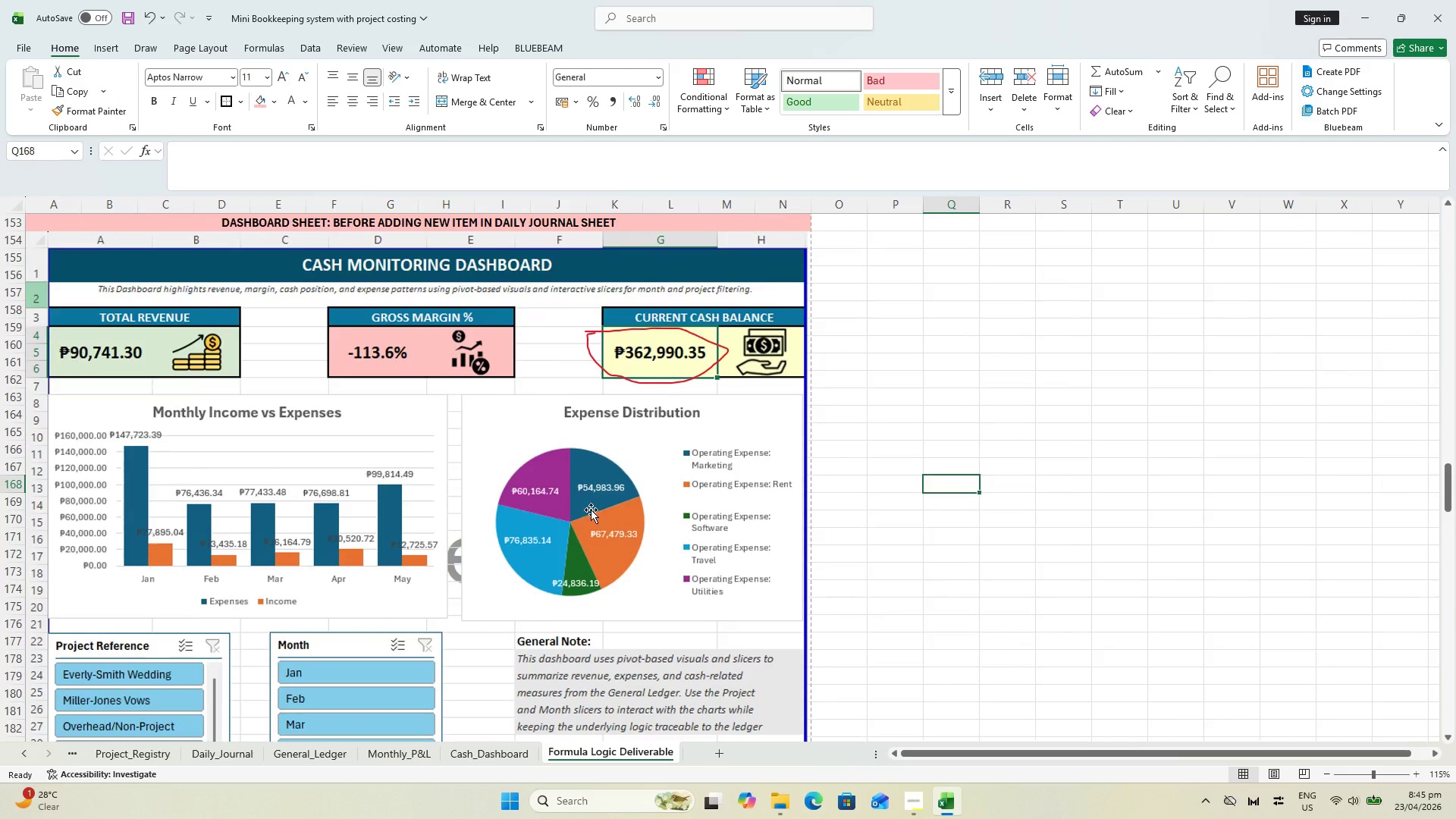 
scroll: coordinate [581, 514], scroll_direction: down, amount: 11.0
 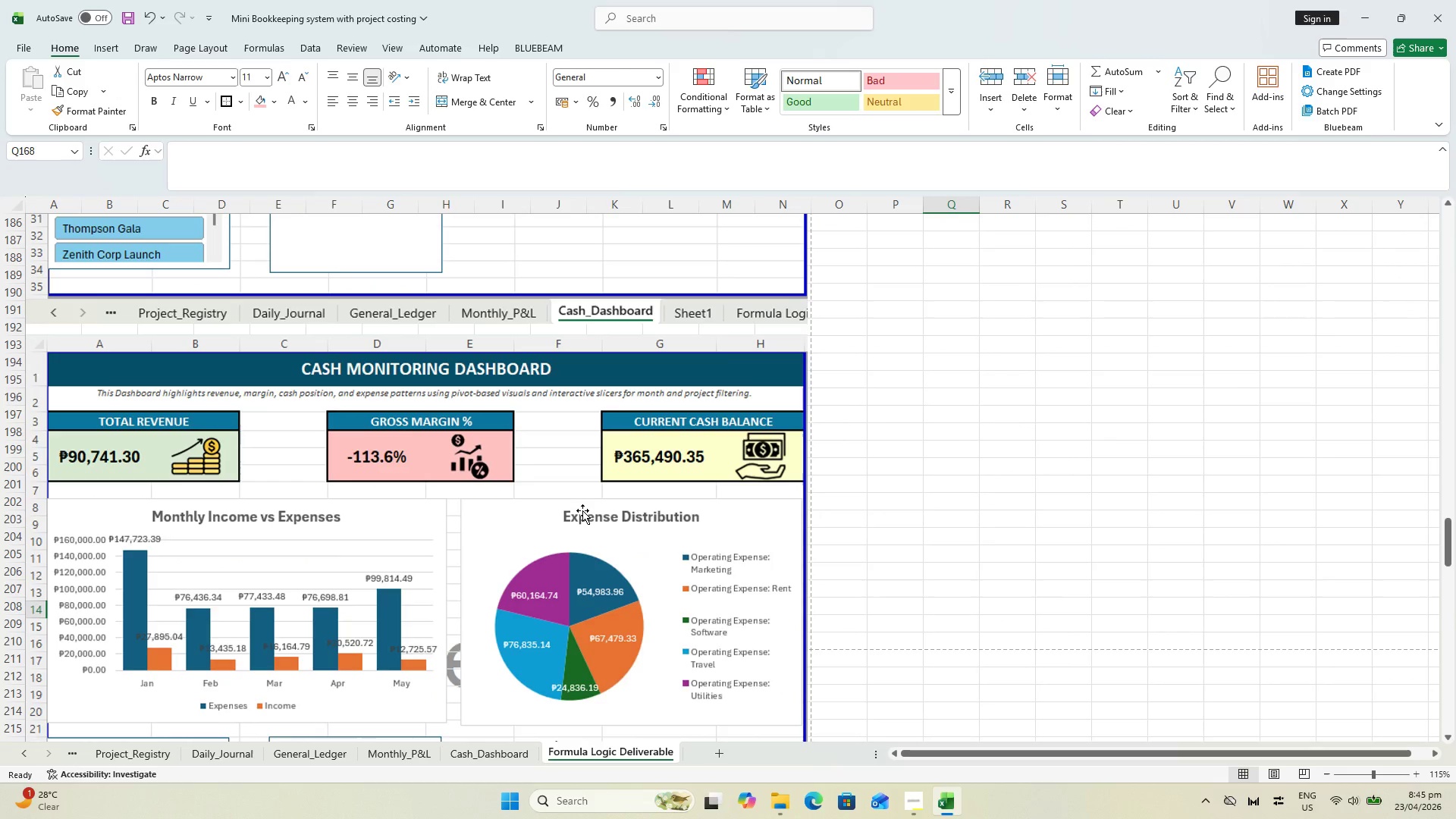 
hold_key(key=ControlLeft, duration=0.41)
scroll: coordinate [581, 511], scroll_direction: down, amount: 3.0
 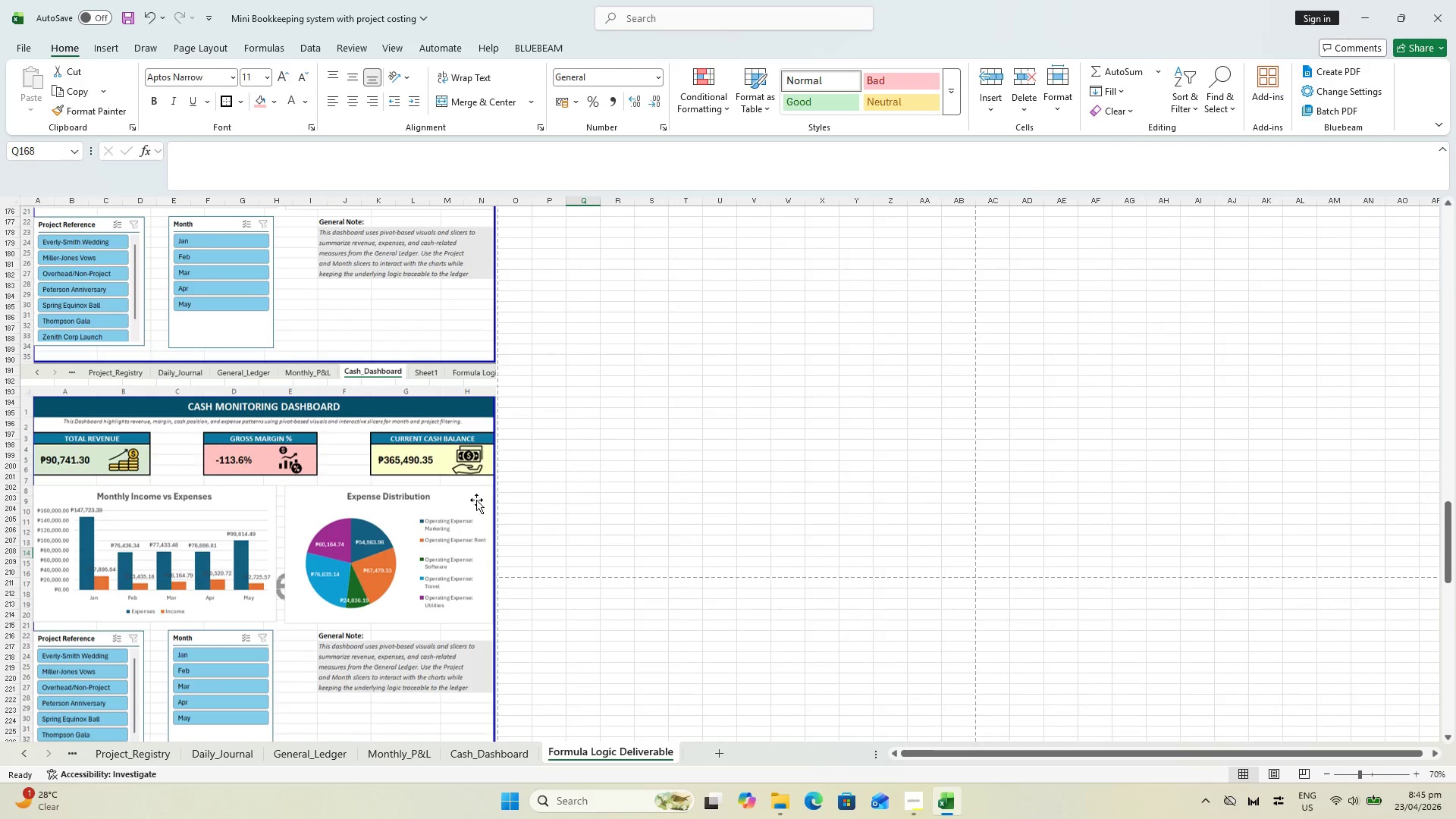 
scroll: coordinate [463, 486], scroll_direction: up, amount: 3.0
 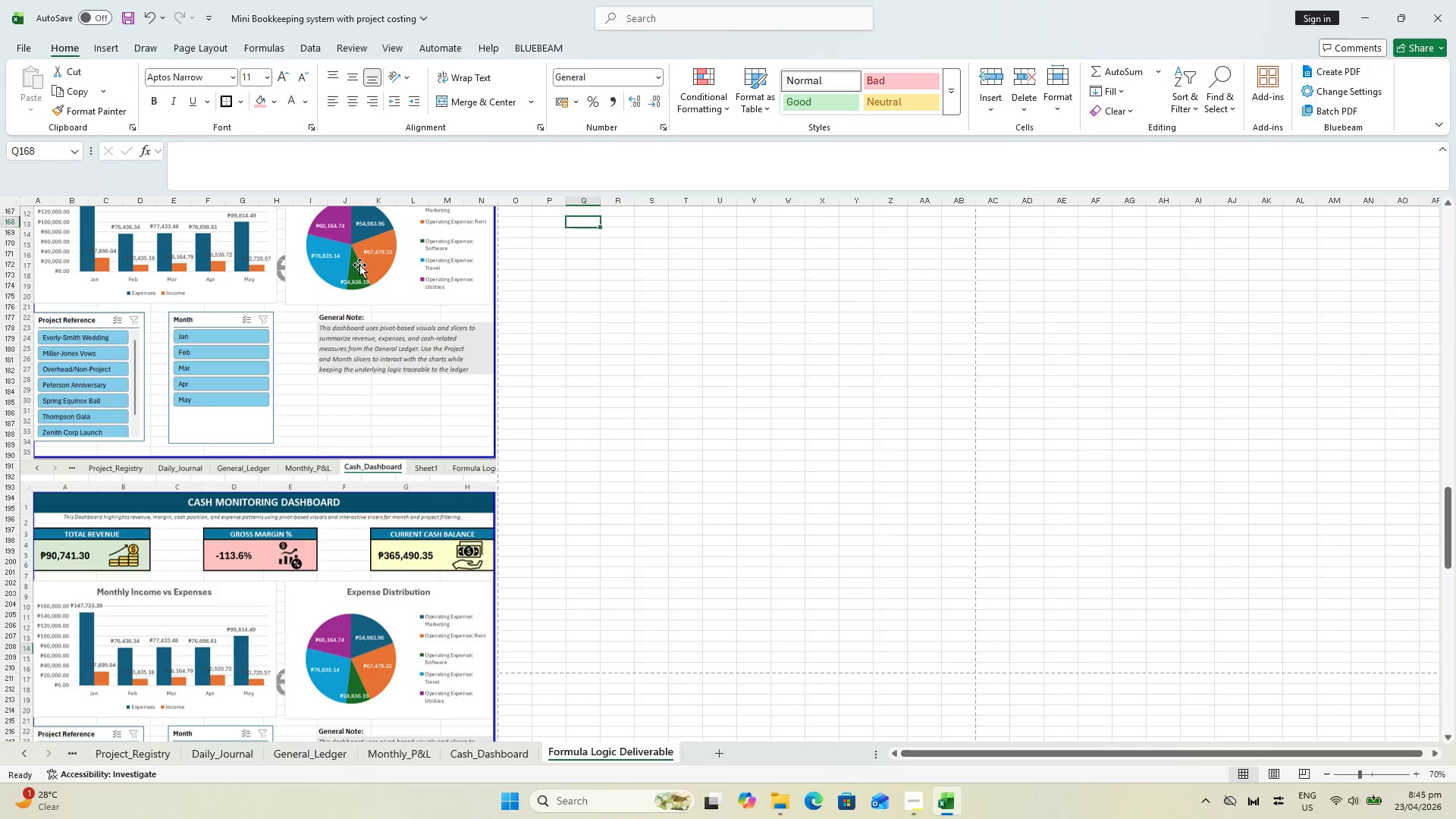 
hold_key(key=ControlLeft, duration=0.66)
 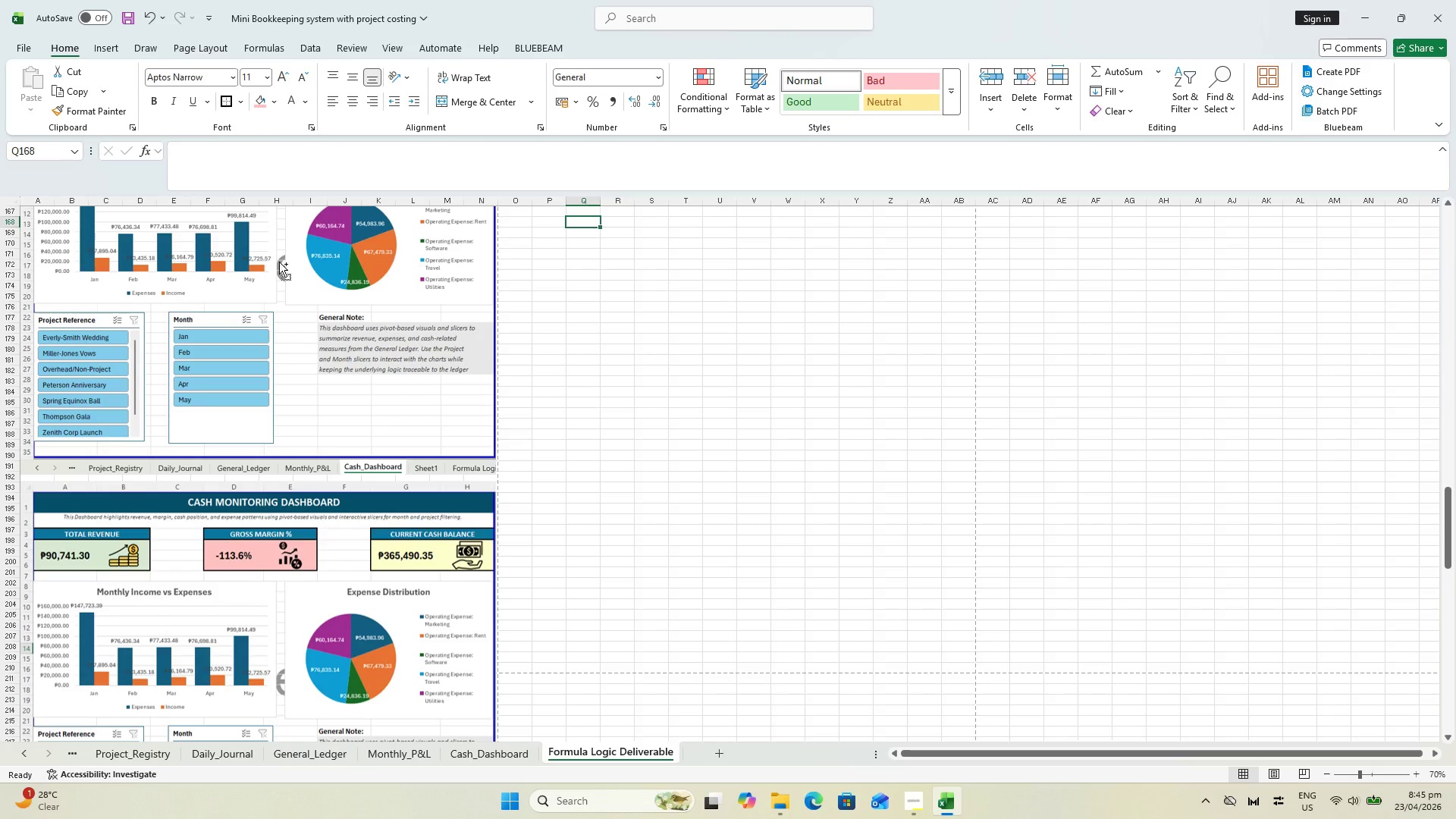 
hold_key(key=ControlLeft, duration=0.66)
scroll: coordinate [441, 472], scroll_direction: up, amount: 9.0
 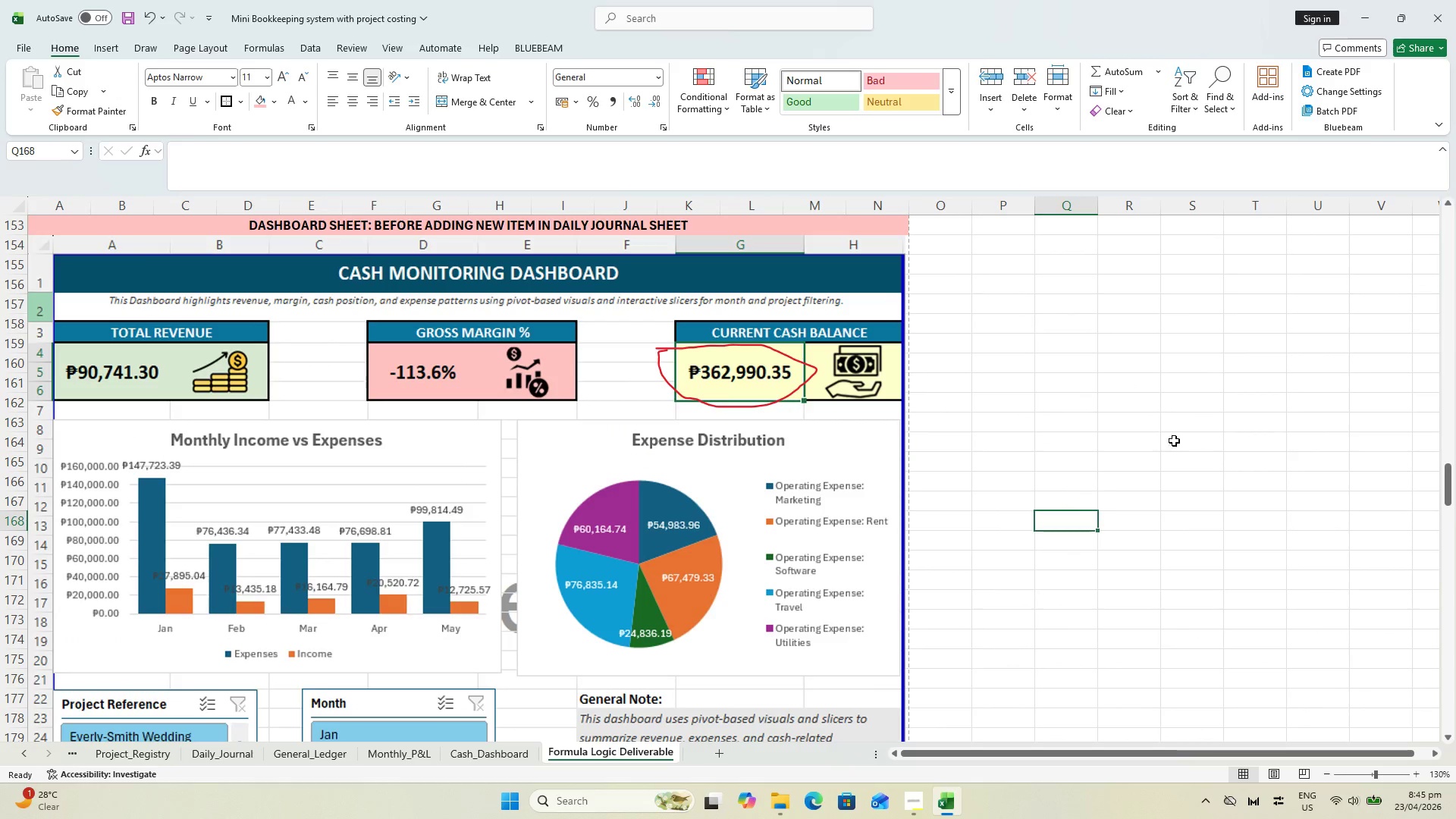 
scroll: coordinate [804, 455], scroll_direction: down, amount: 10.0
 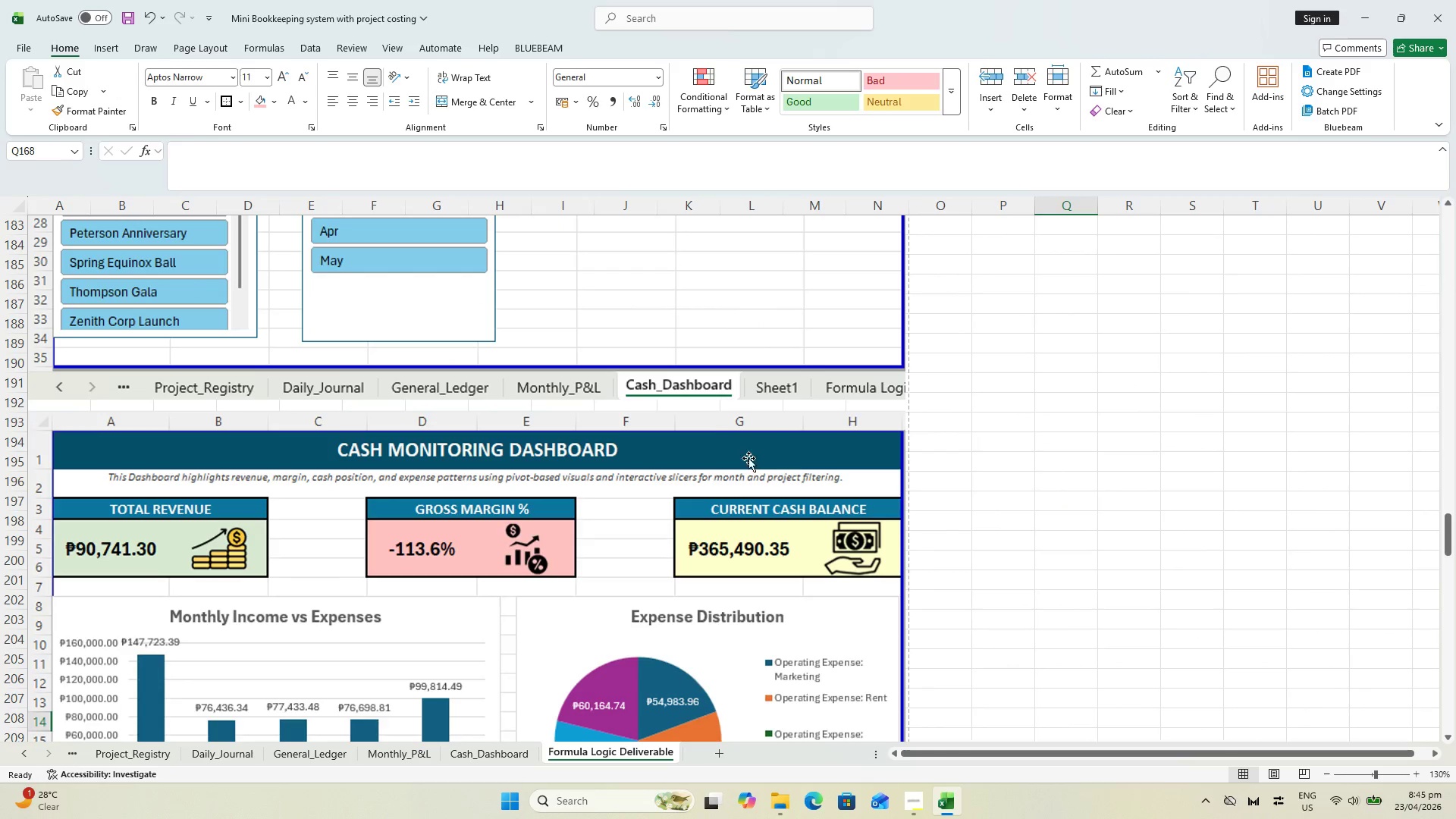 
key(Escape)
 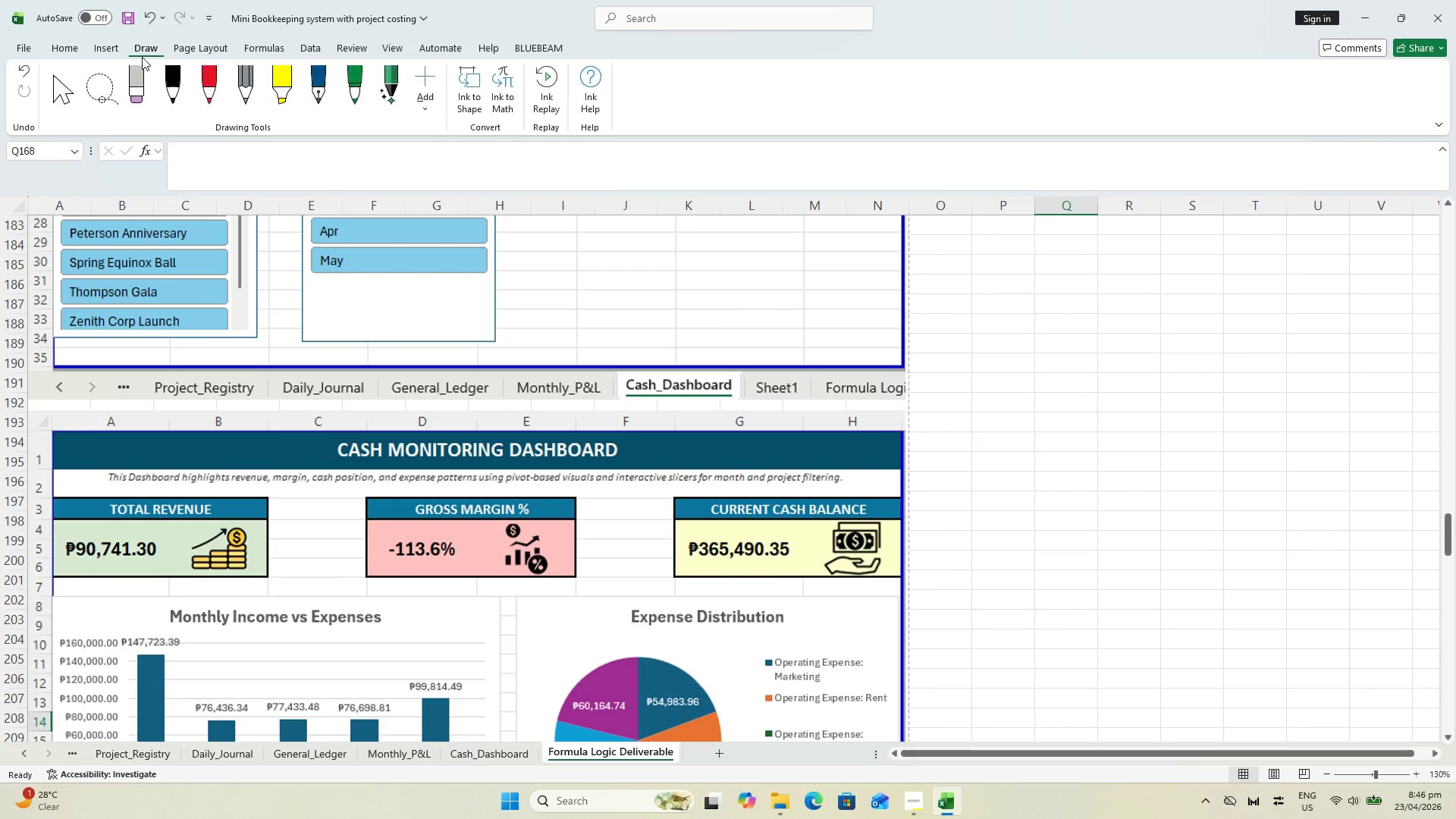 
left_click([213, 85])
 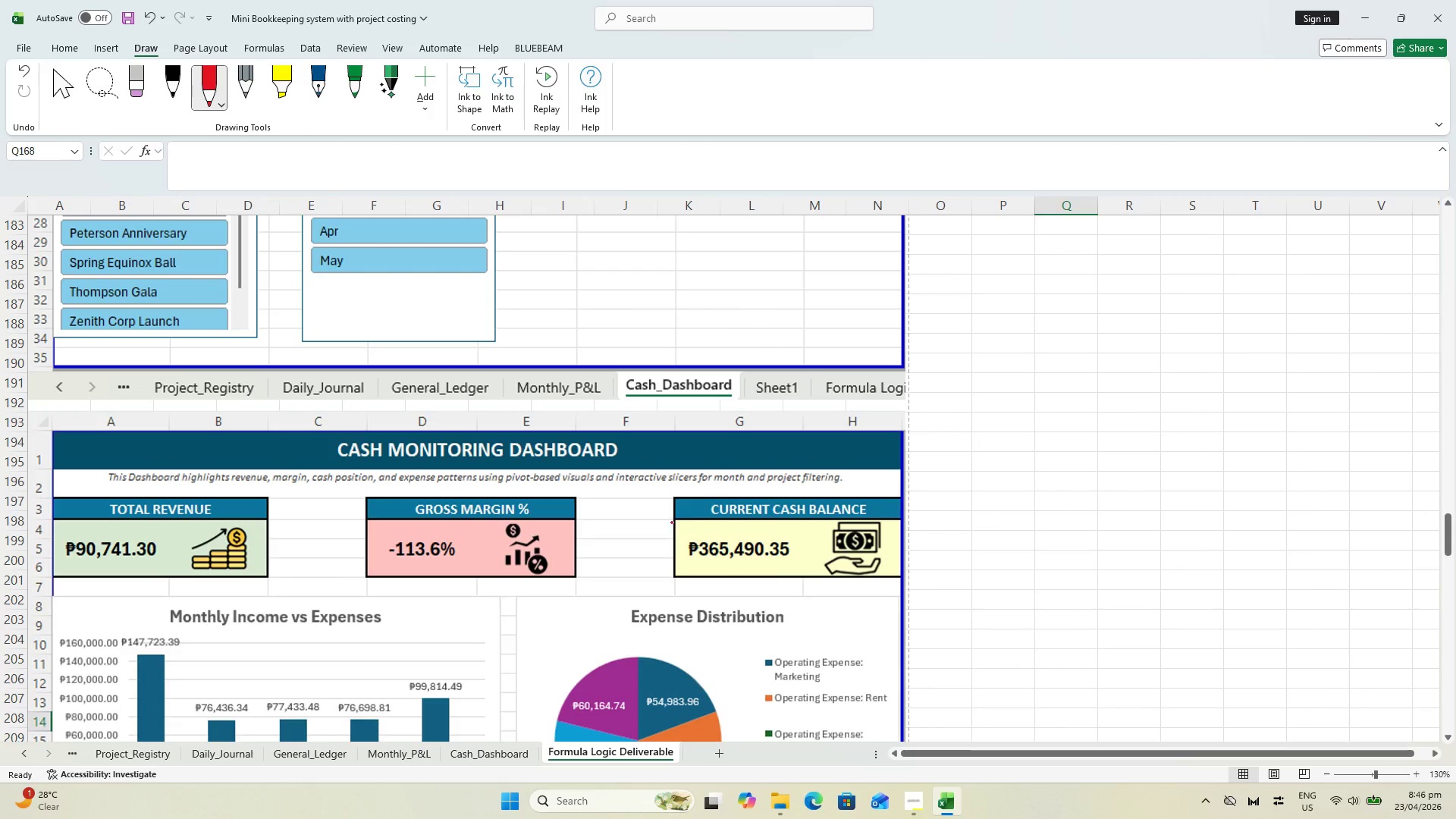 
left_click_drag(start_coordinate=[664, 523], to_coordinate=[667, 528])
 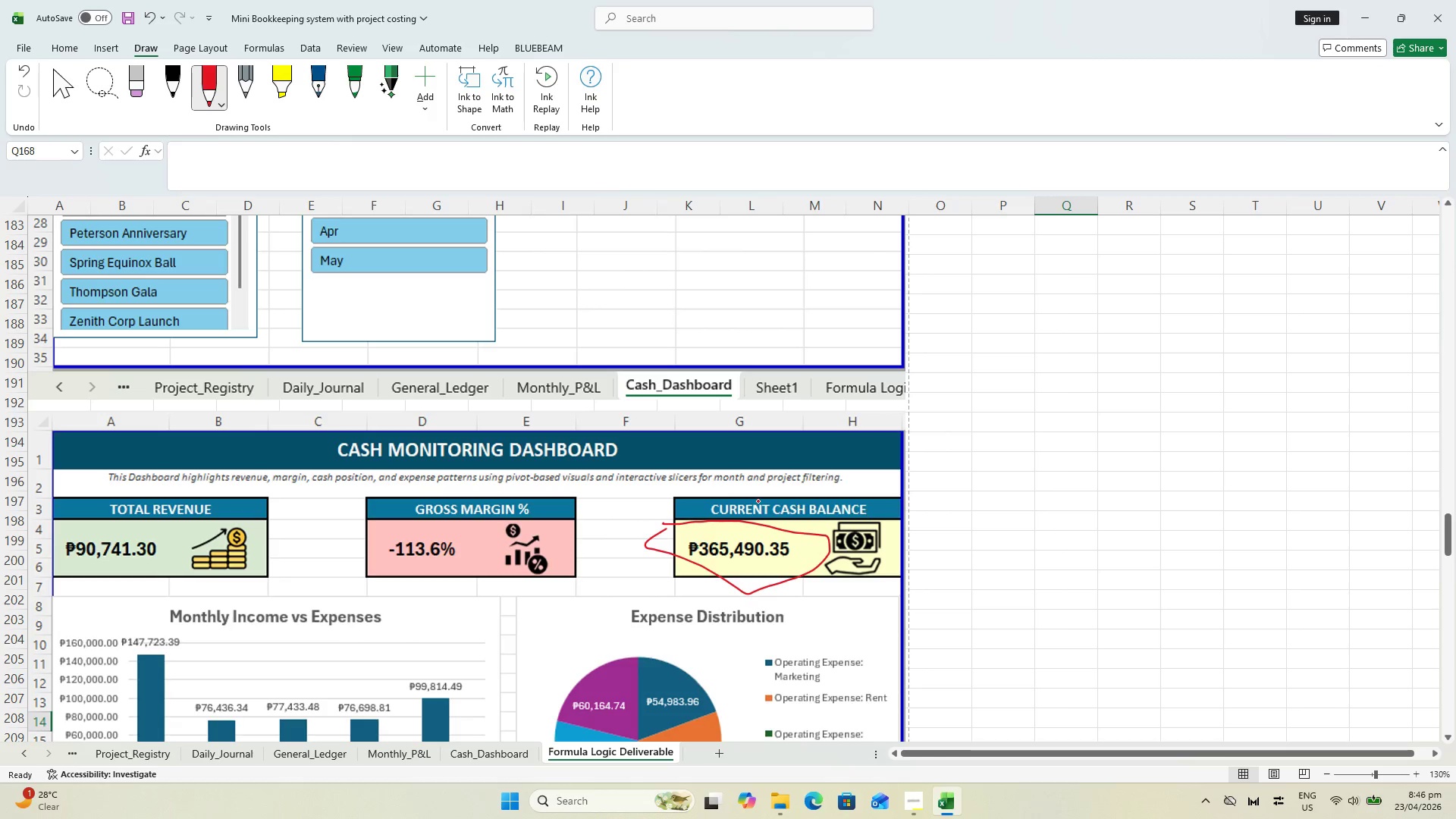 
hold_key(key=ControlLeft, duration=0.64)
 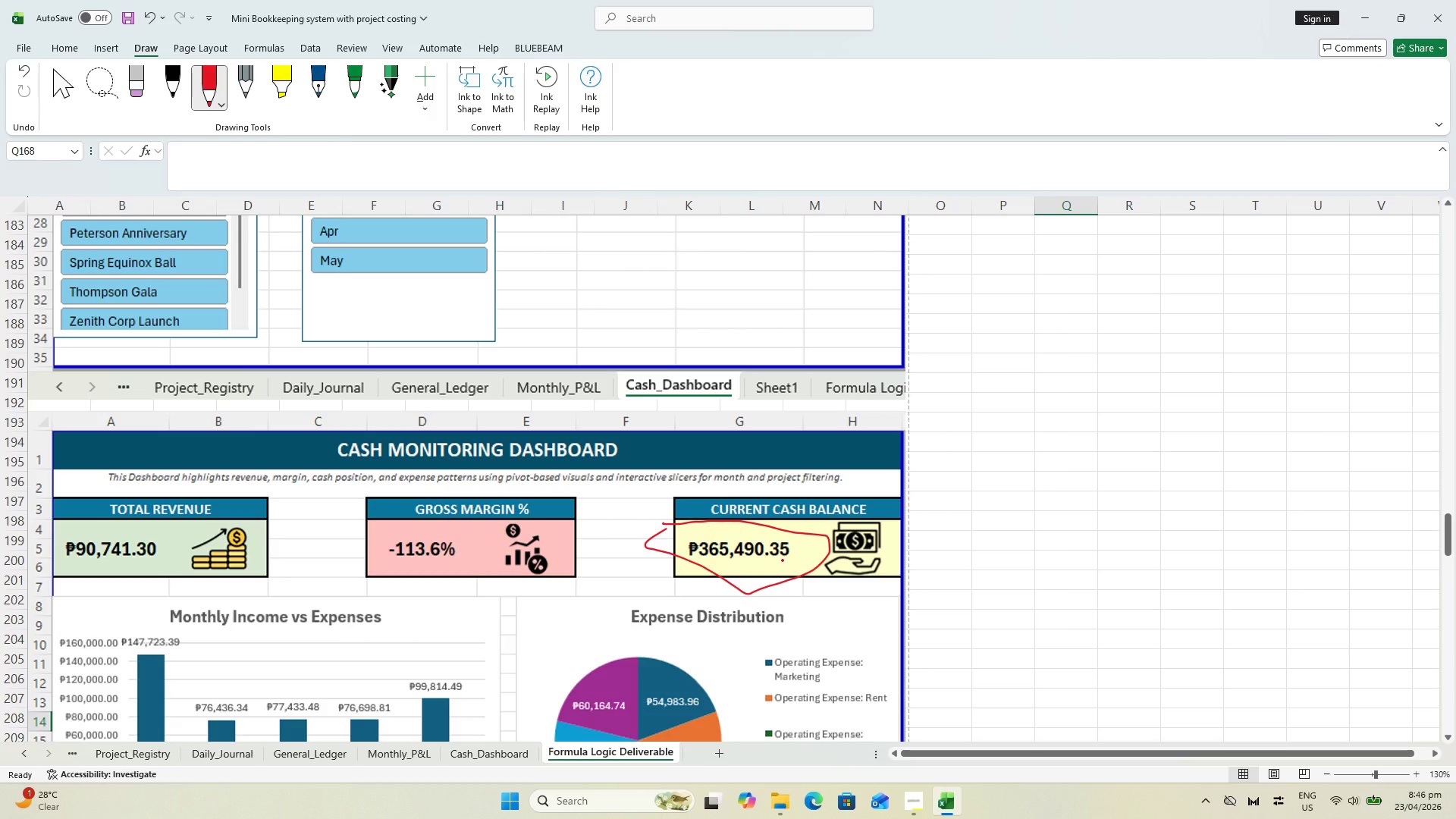 
hold_key(key=ControlLeft, duration=0.39)
 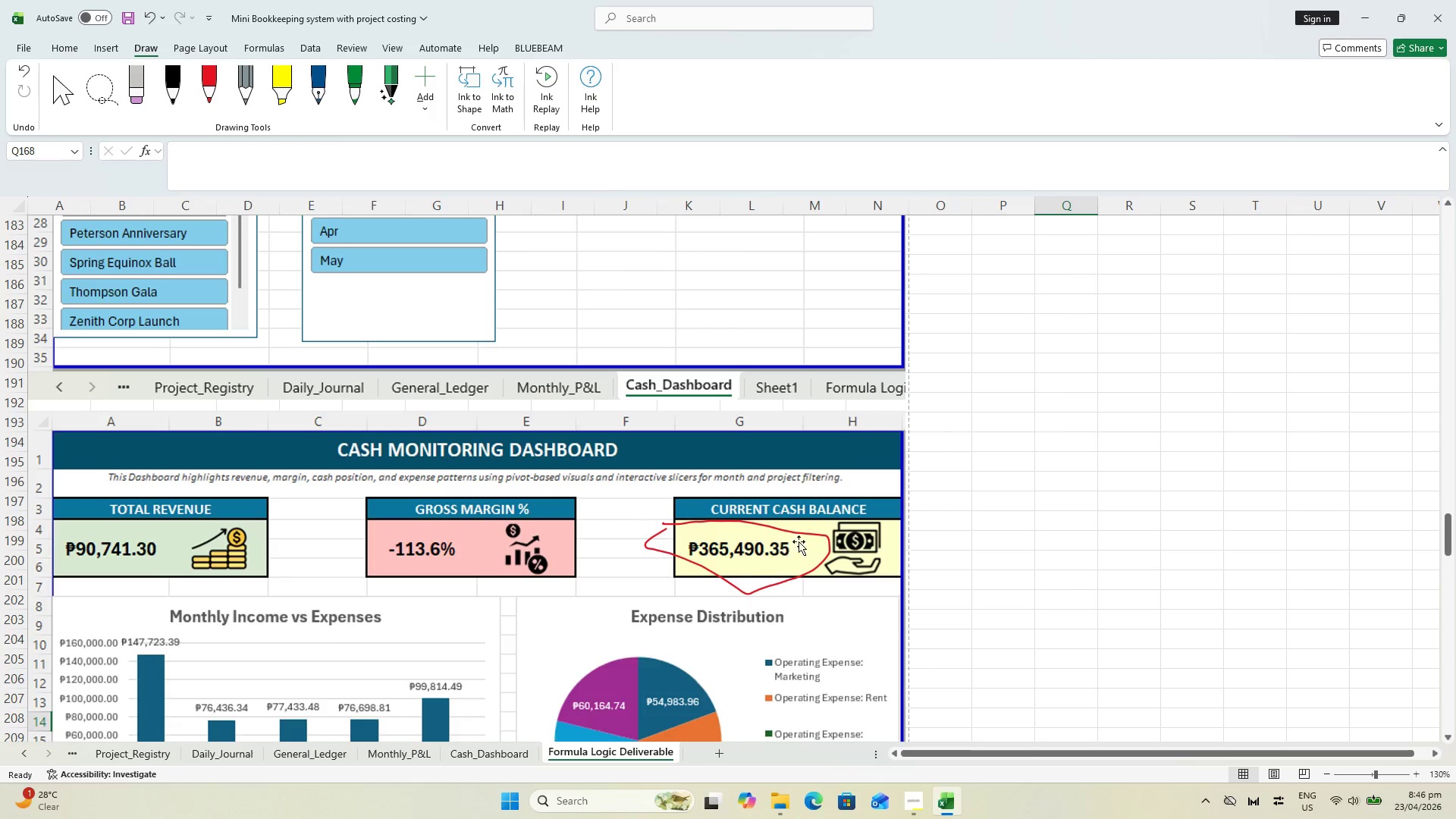 
scroll: coordinate [782, 584], scroll_direction: down, amount: 2.0
 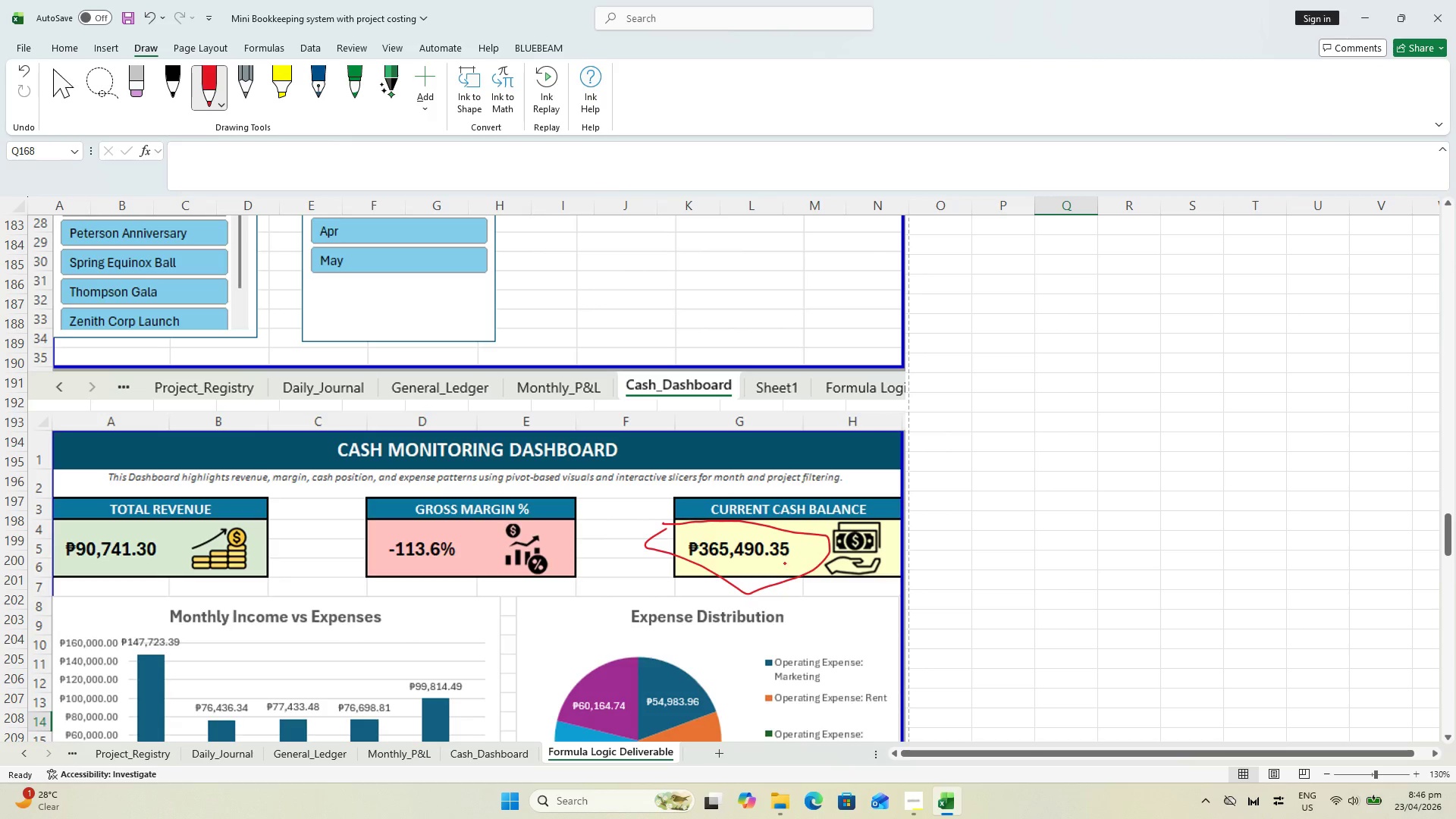 
key(Escape)
 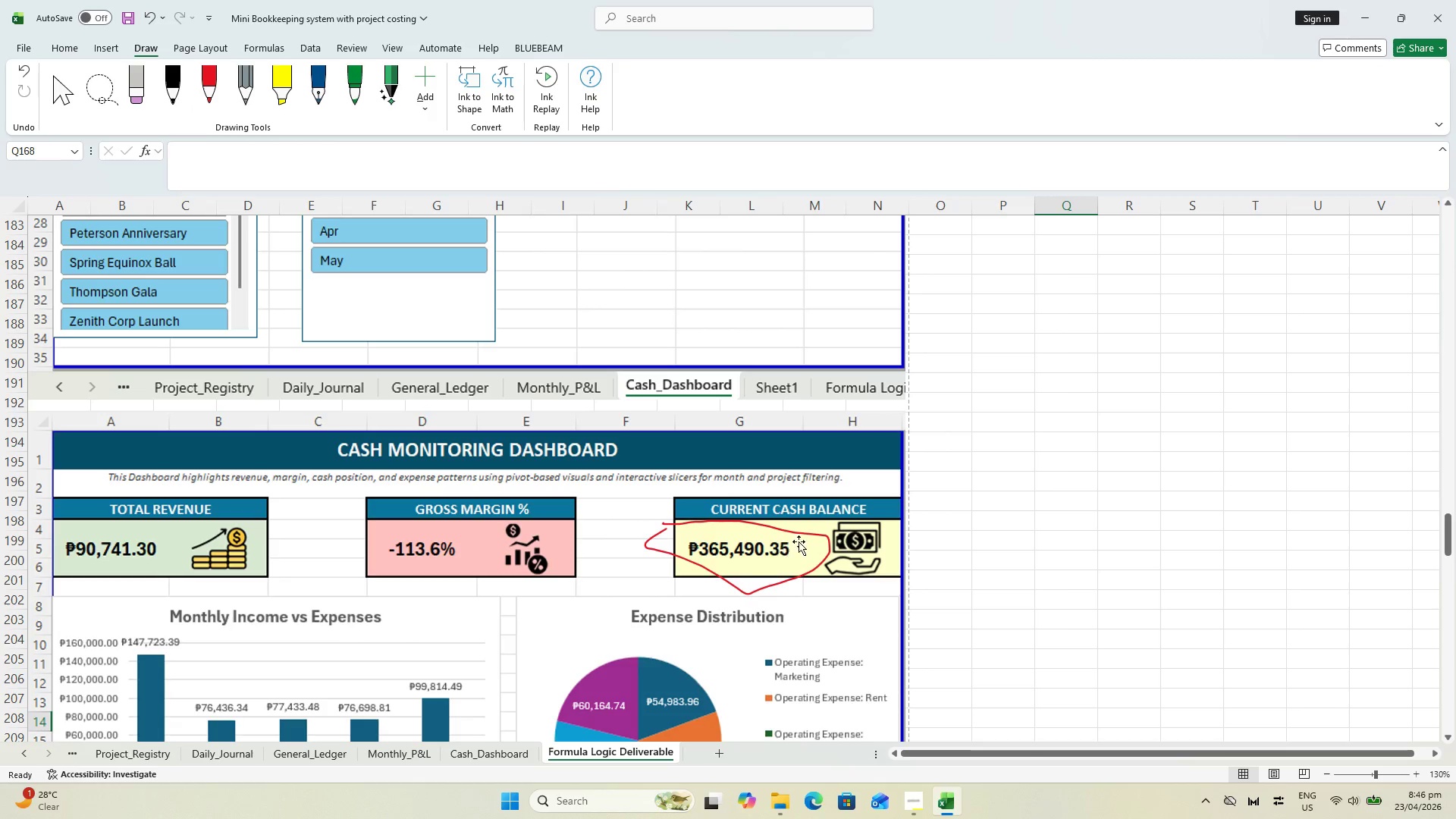 
scroll: coordinate [783, 560], scroll_direction: down, amount: 1.0
 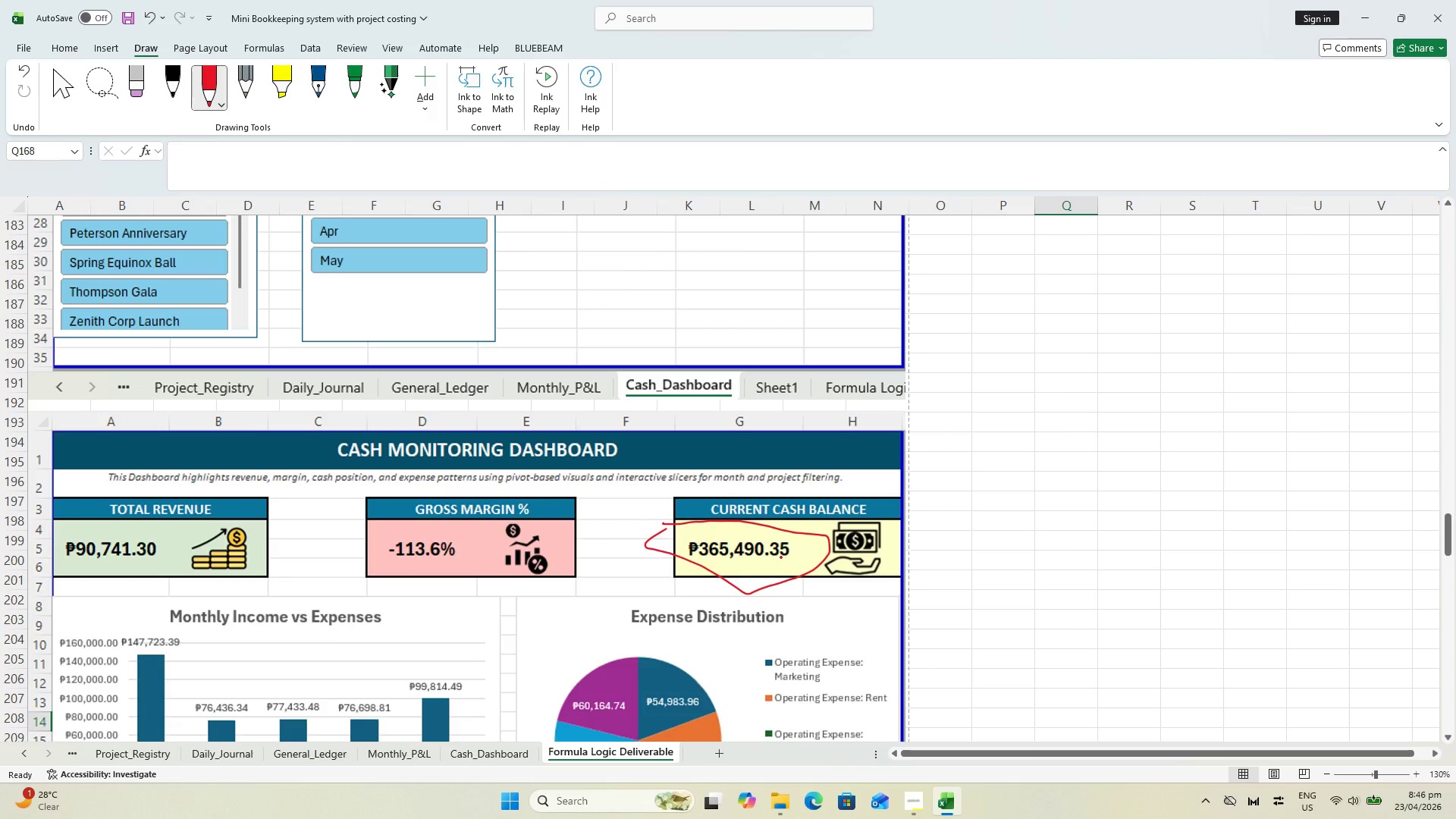 
hold_key(key=ControlLeft, duration=0.58)
scroll: coordinate [801, 556], scroll_direction: down, amount: 4.0
 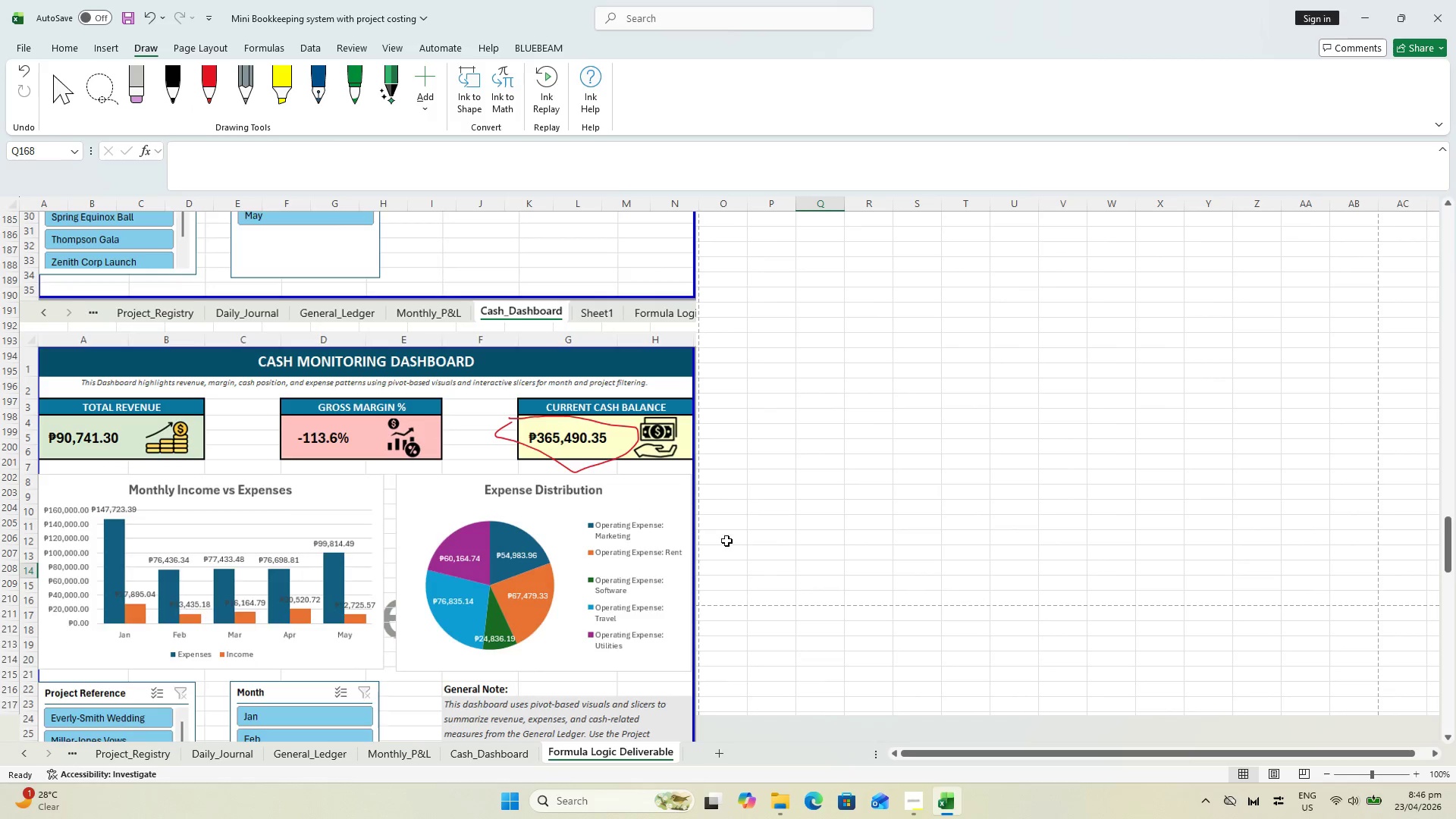 
scroll: coordinate [700, 535], scroll_direction: up, amount: 9.0
 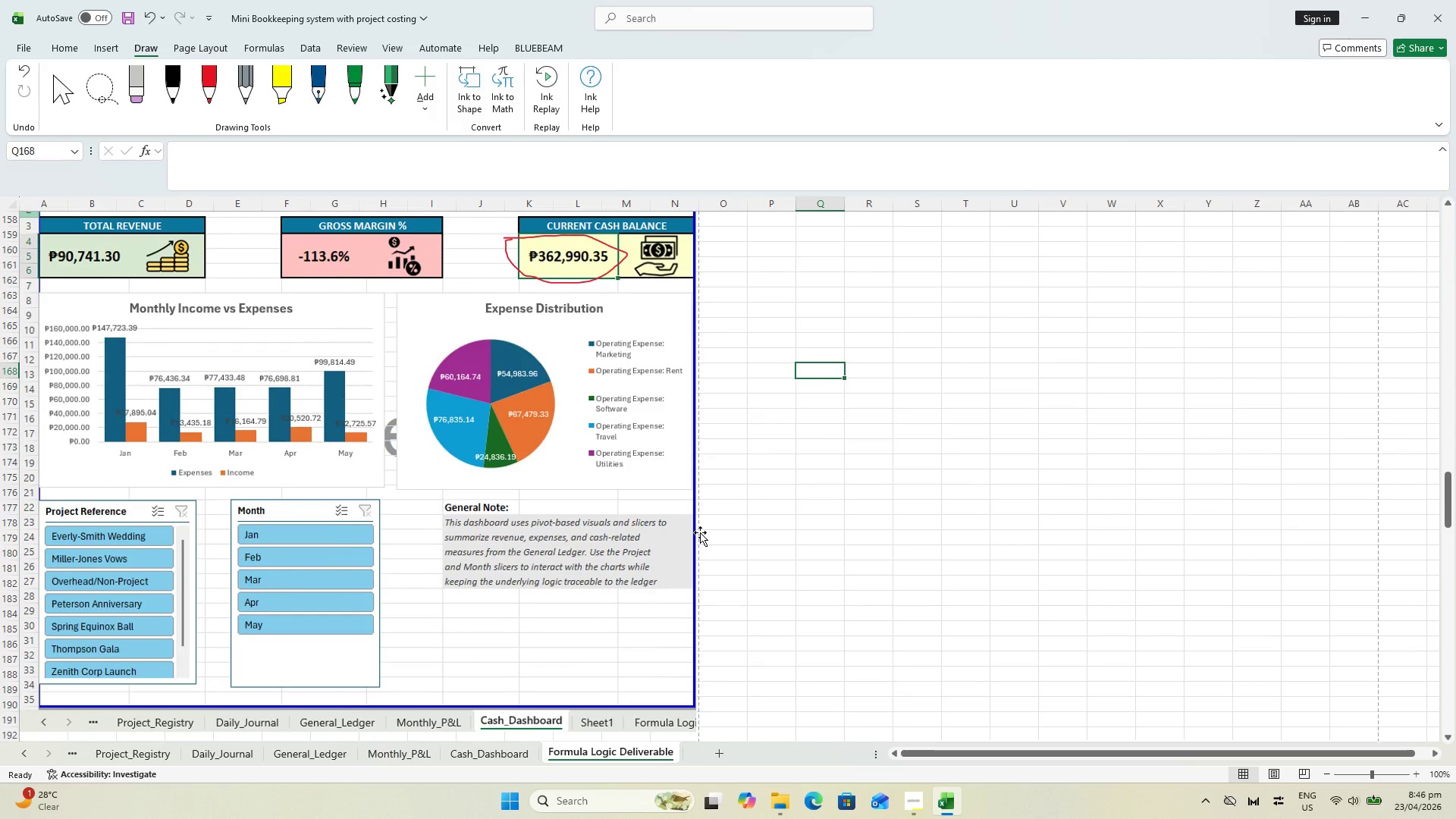 
scroll: coordinate [693, 534], scroll_direction: down, amount: 12.0
 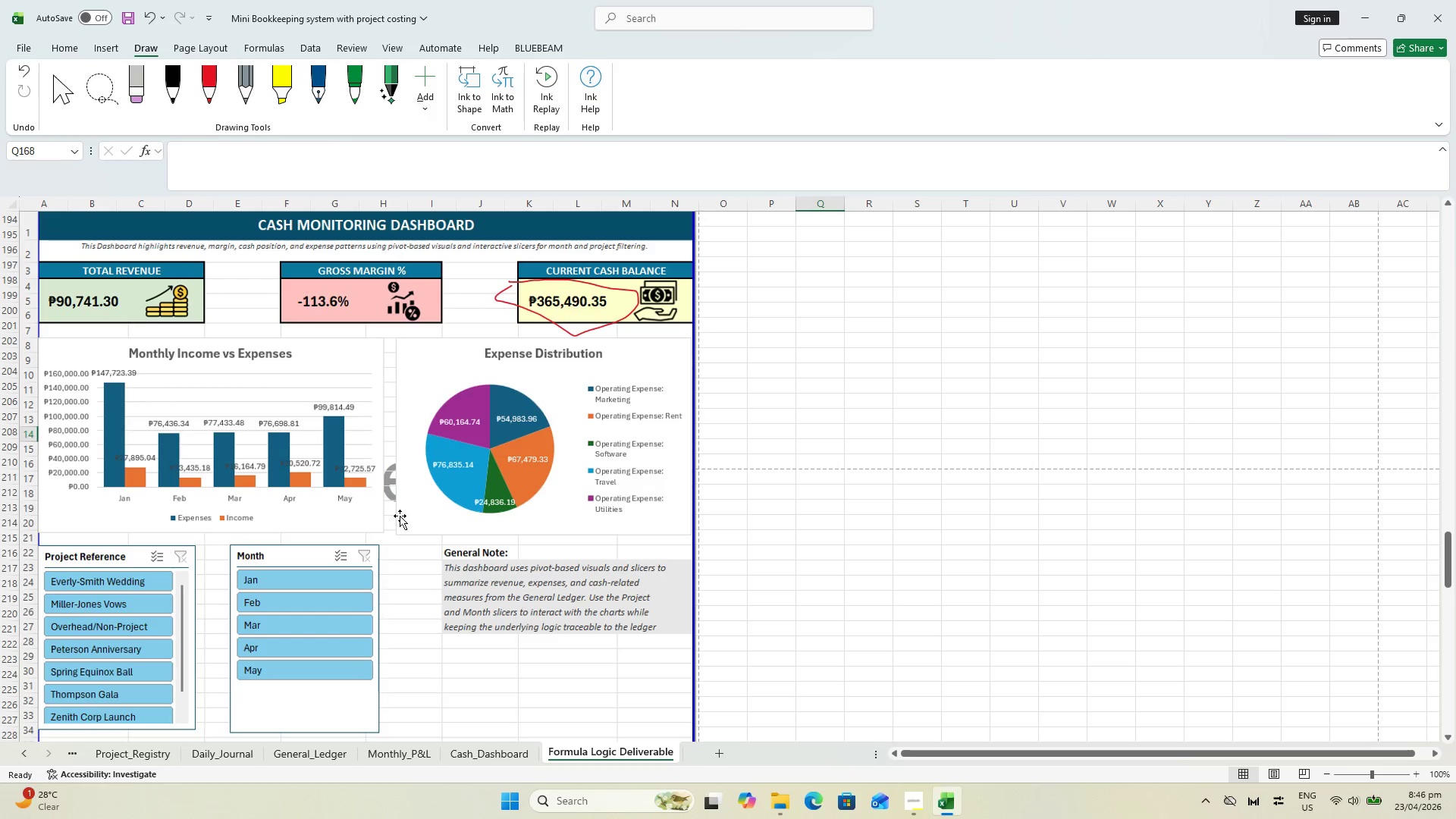 
key(Escape)
 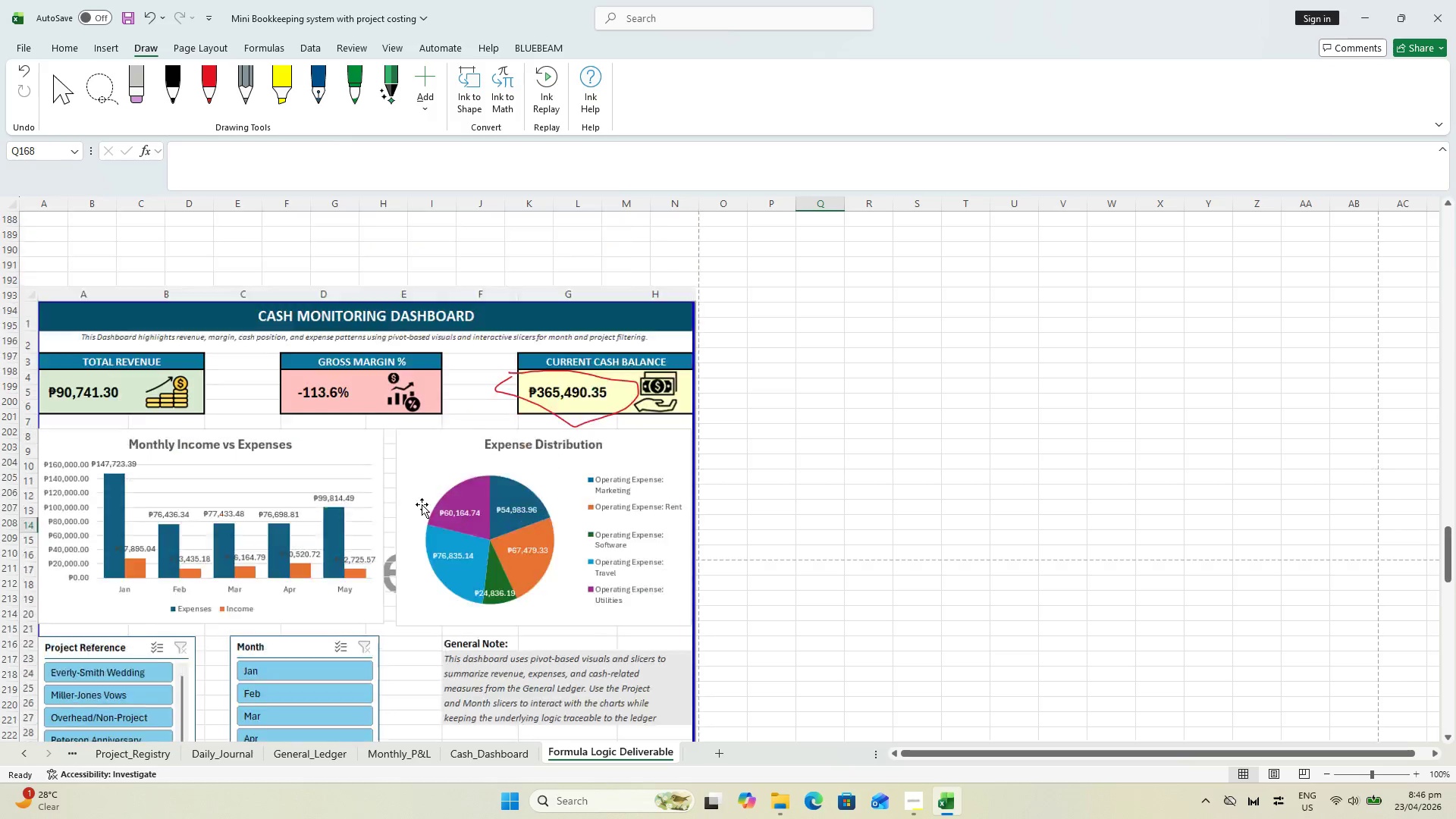 
scroll: coordinate [422, 502], scroll_direction: up, amount: 8.0
 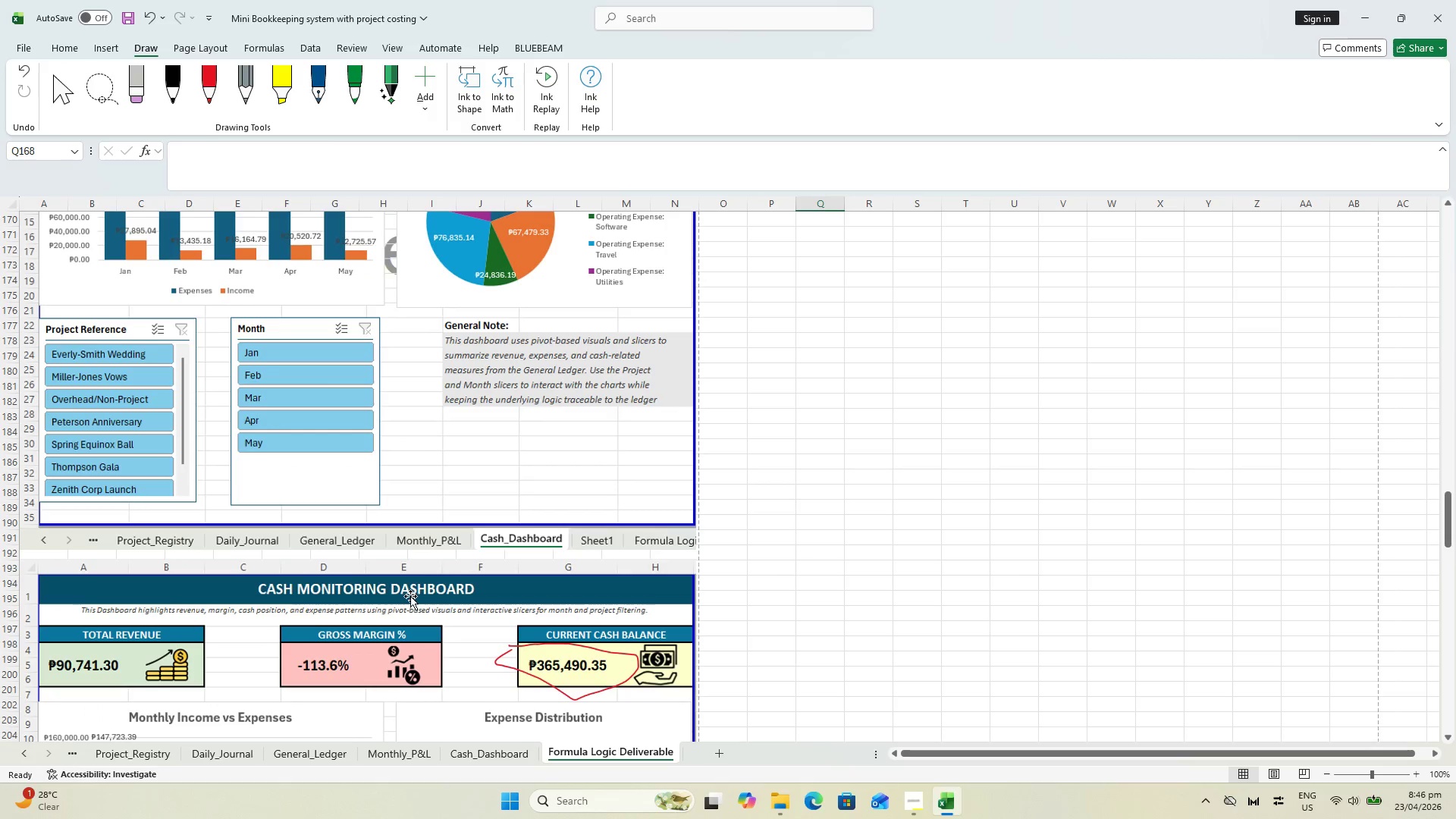 
left_click_drag(start_coordinate=[409, 596], to_coordinate=[388, 620])
 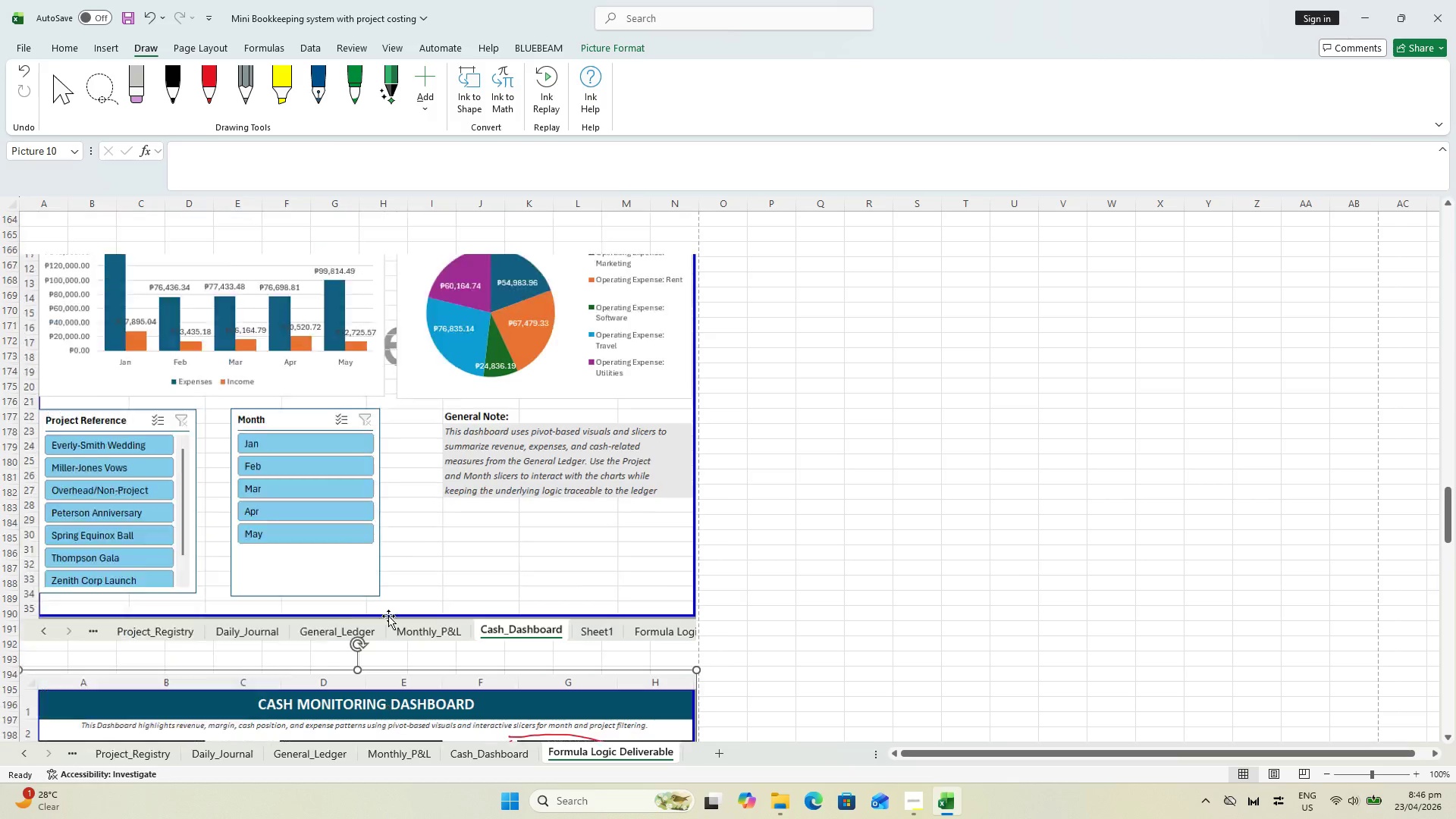 
scroll: coordinate [340, 517], scroll_direction: up, amount: 9.0
 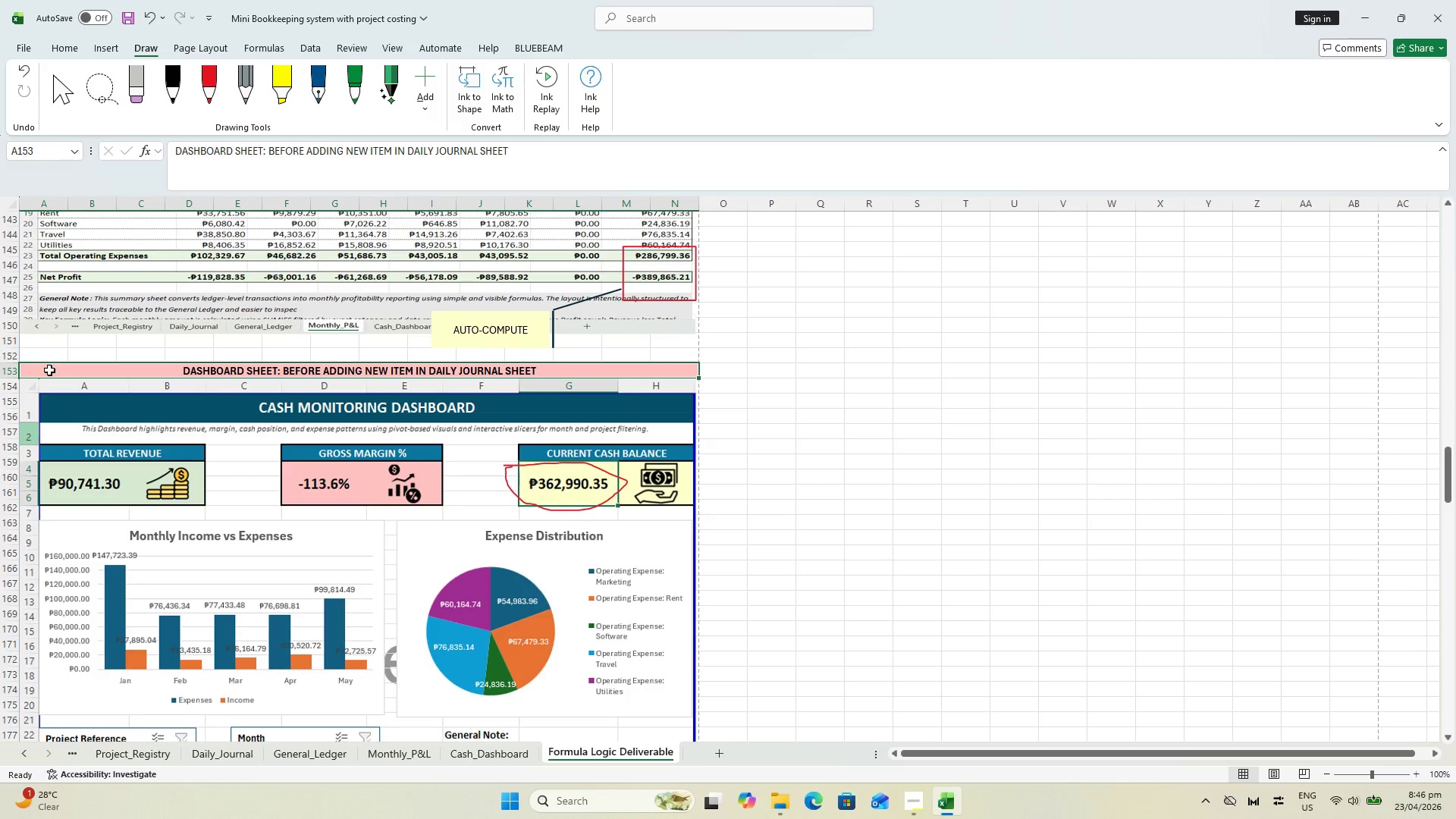 
key(Control+C)
 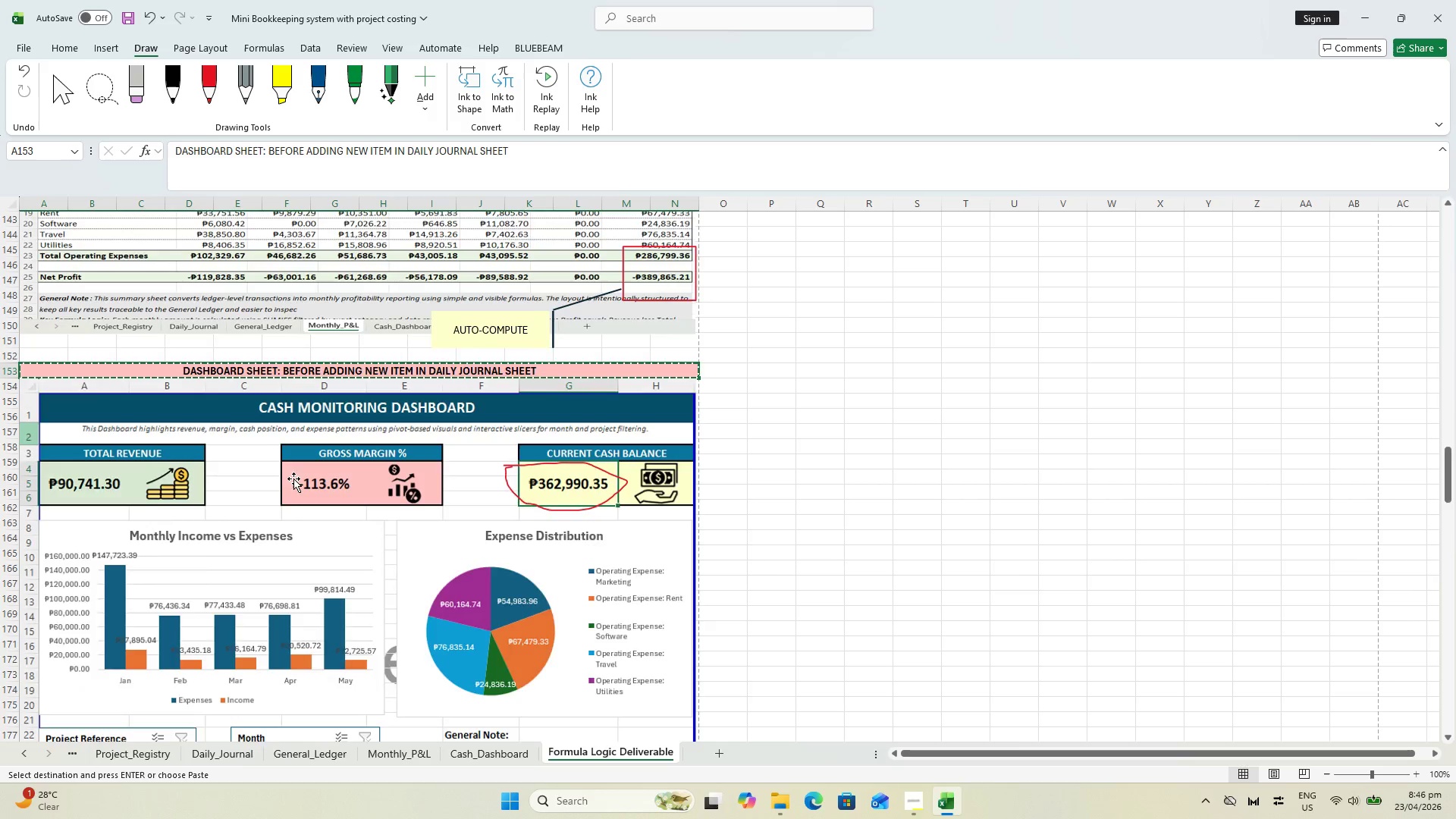 
scroll: coordinate [170, 550], scroll_direction: down, amount: 9.0
 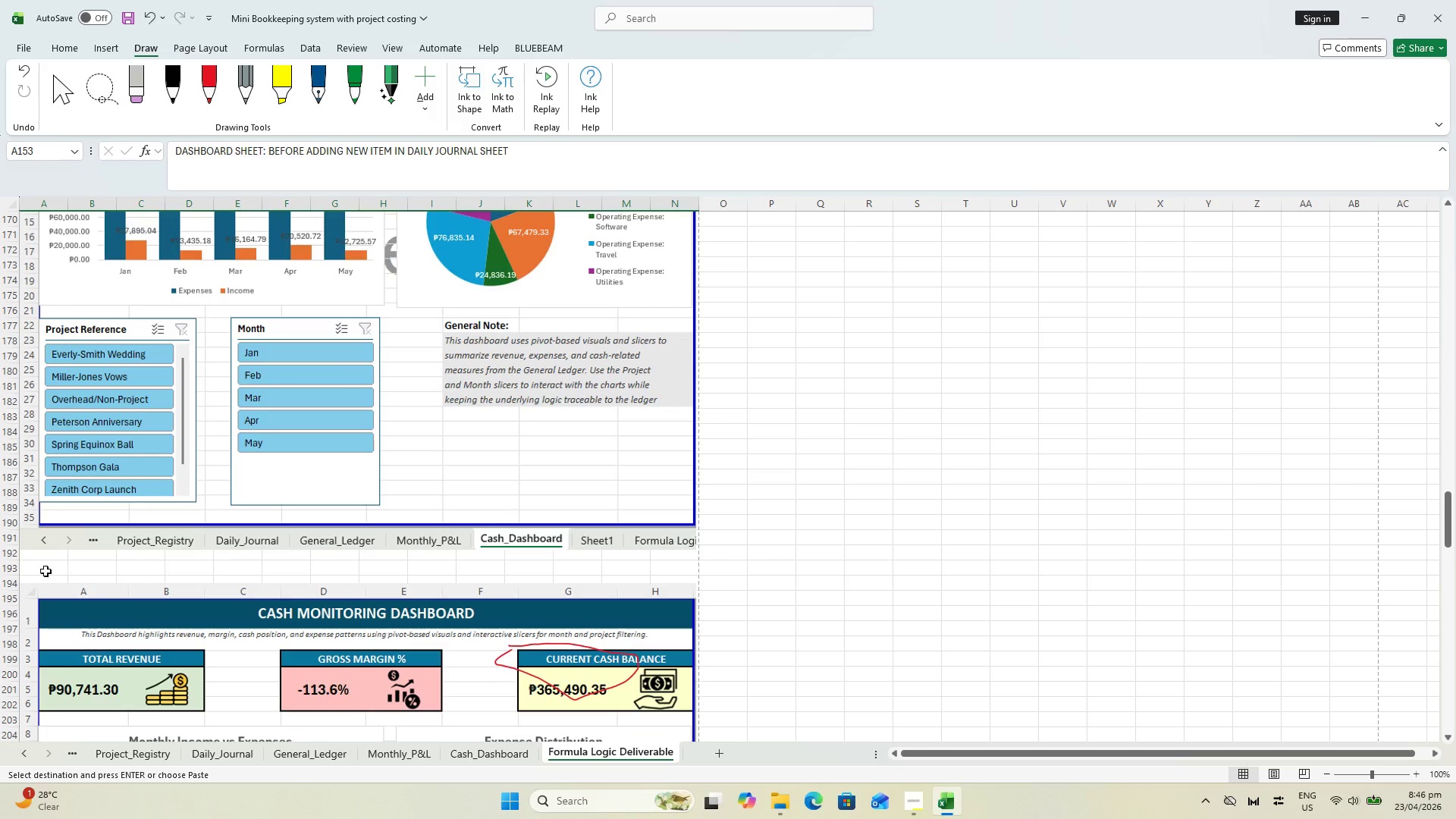 
left_click([32, 570])
 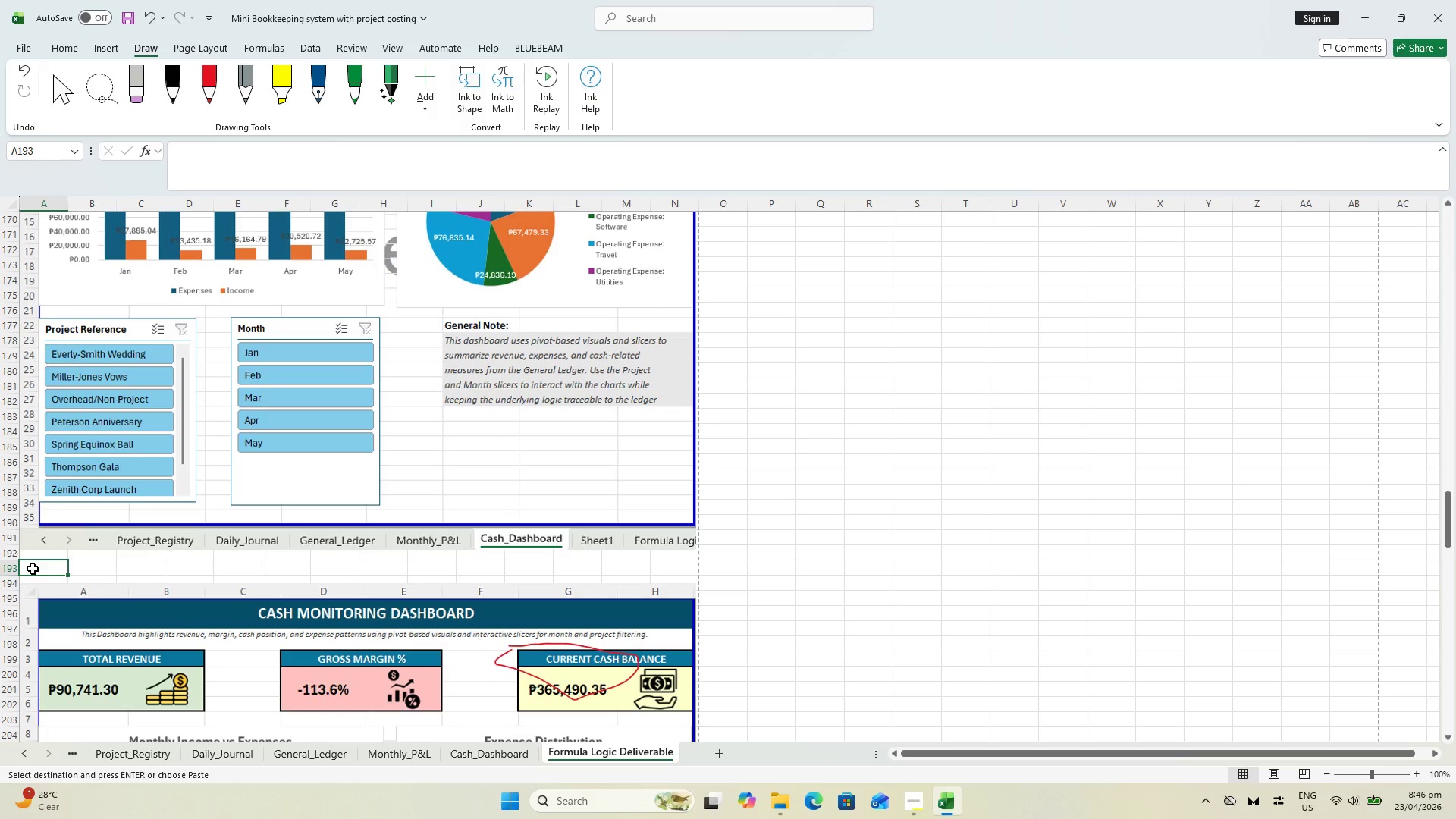 
key(Control+V)
 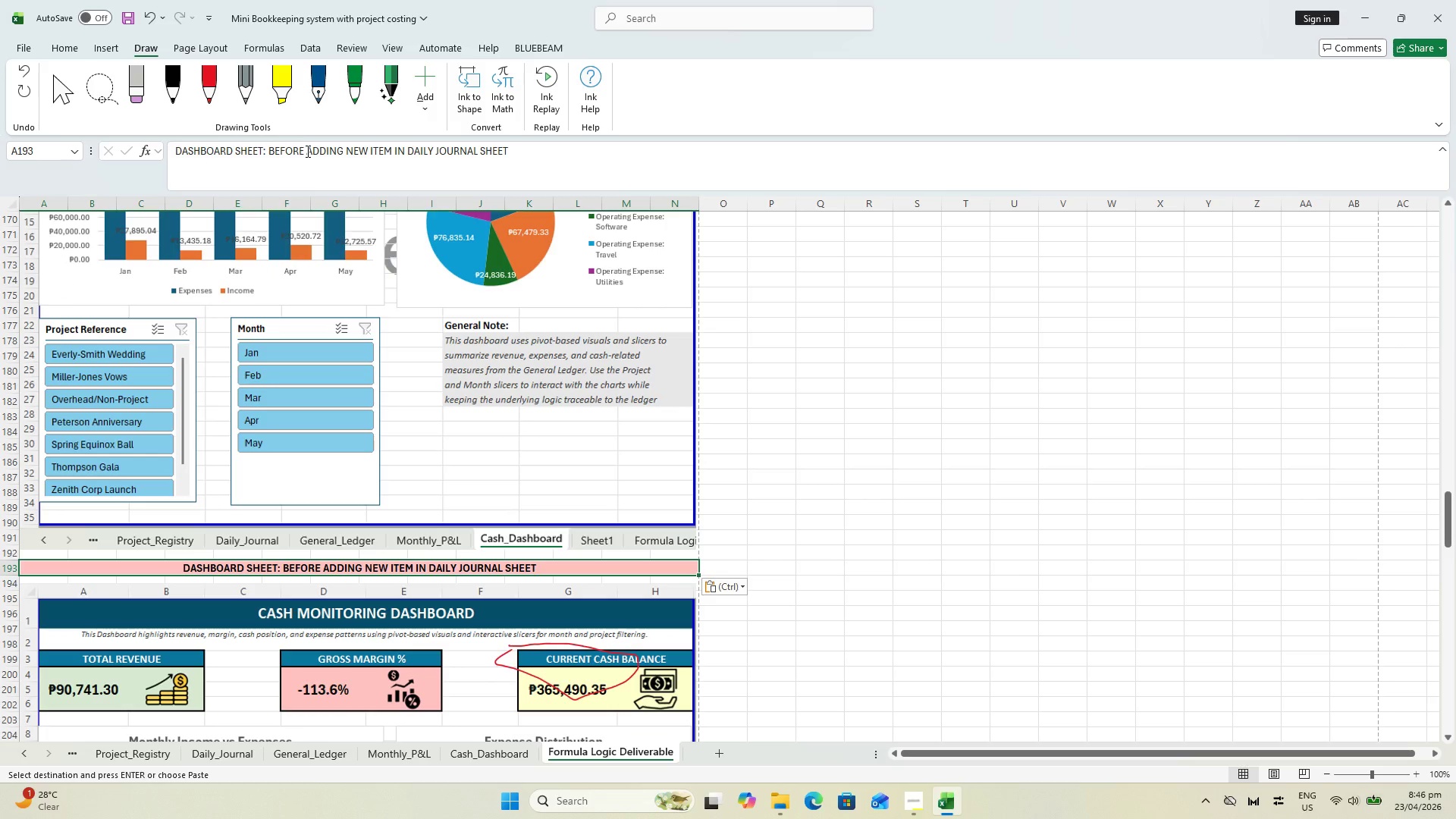 
left_click_drag(start_coordinate=[306, 150], to_coordinate=[271, 144])
 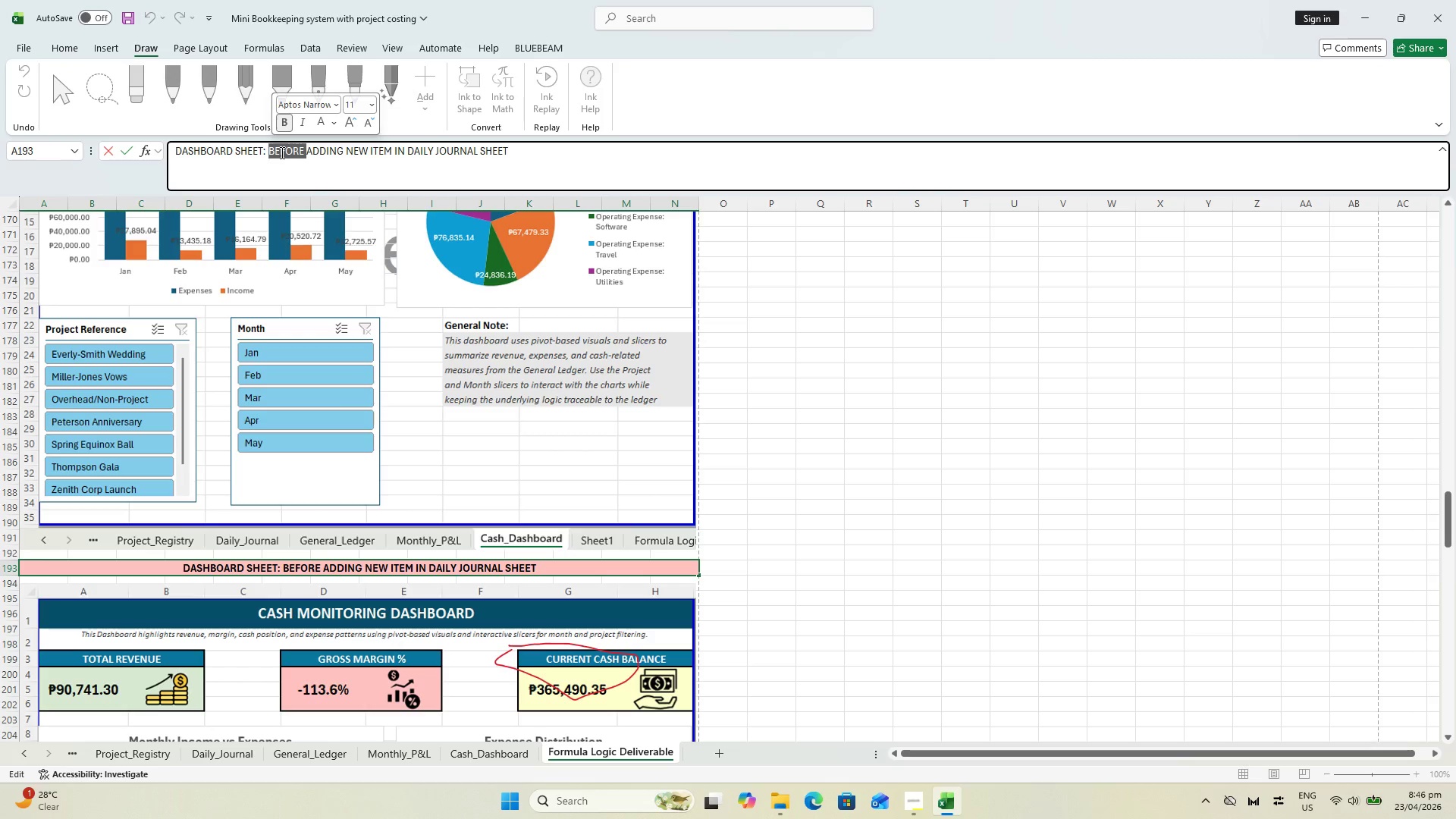 
type(AFTER)
 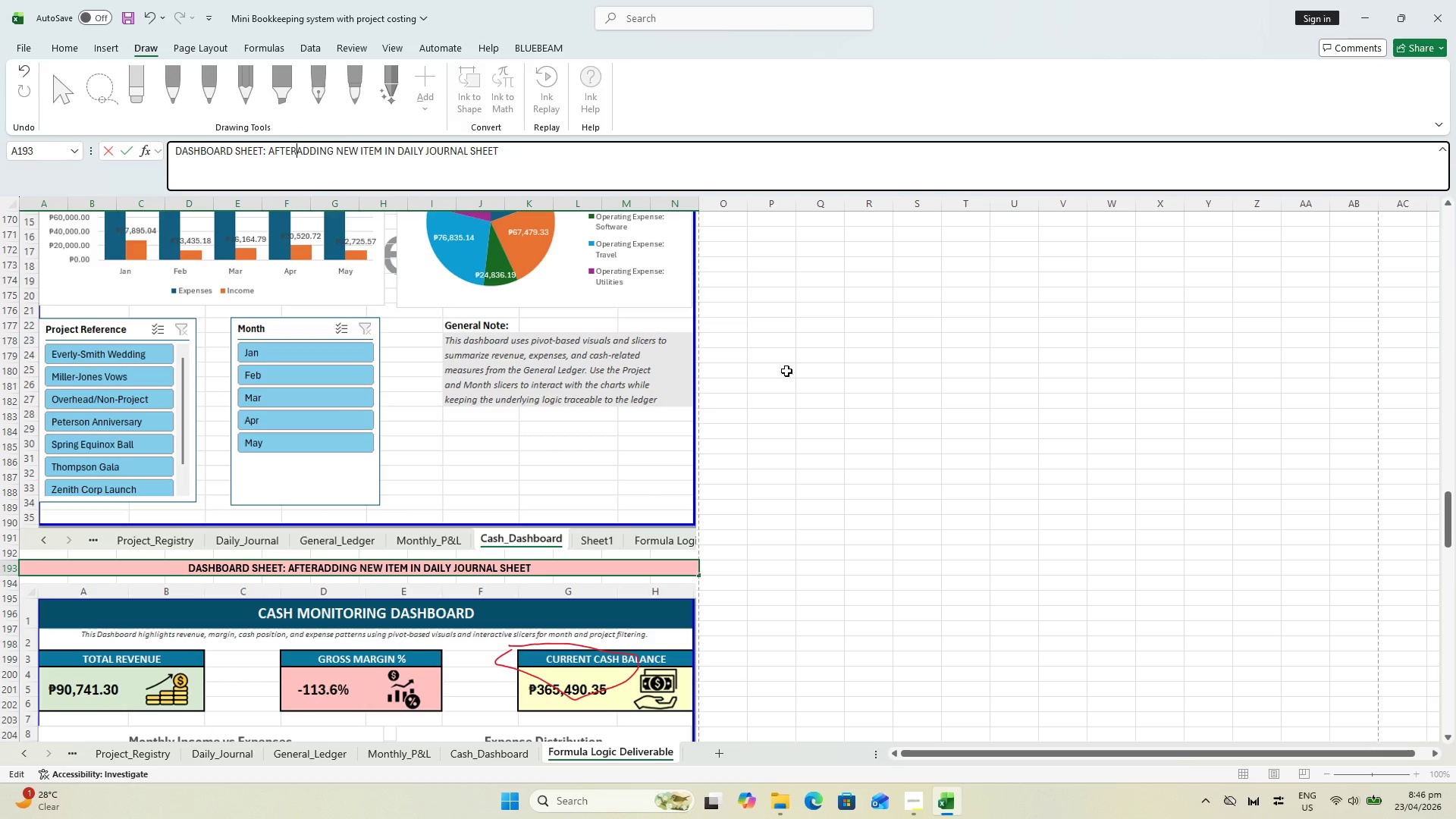 
key(Space)
 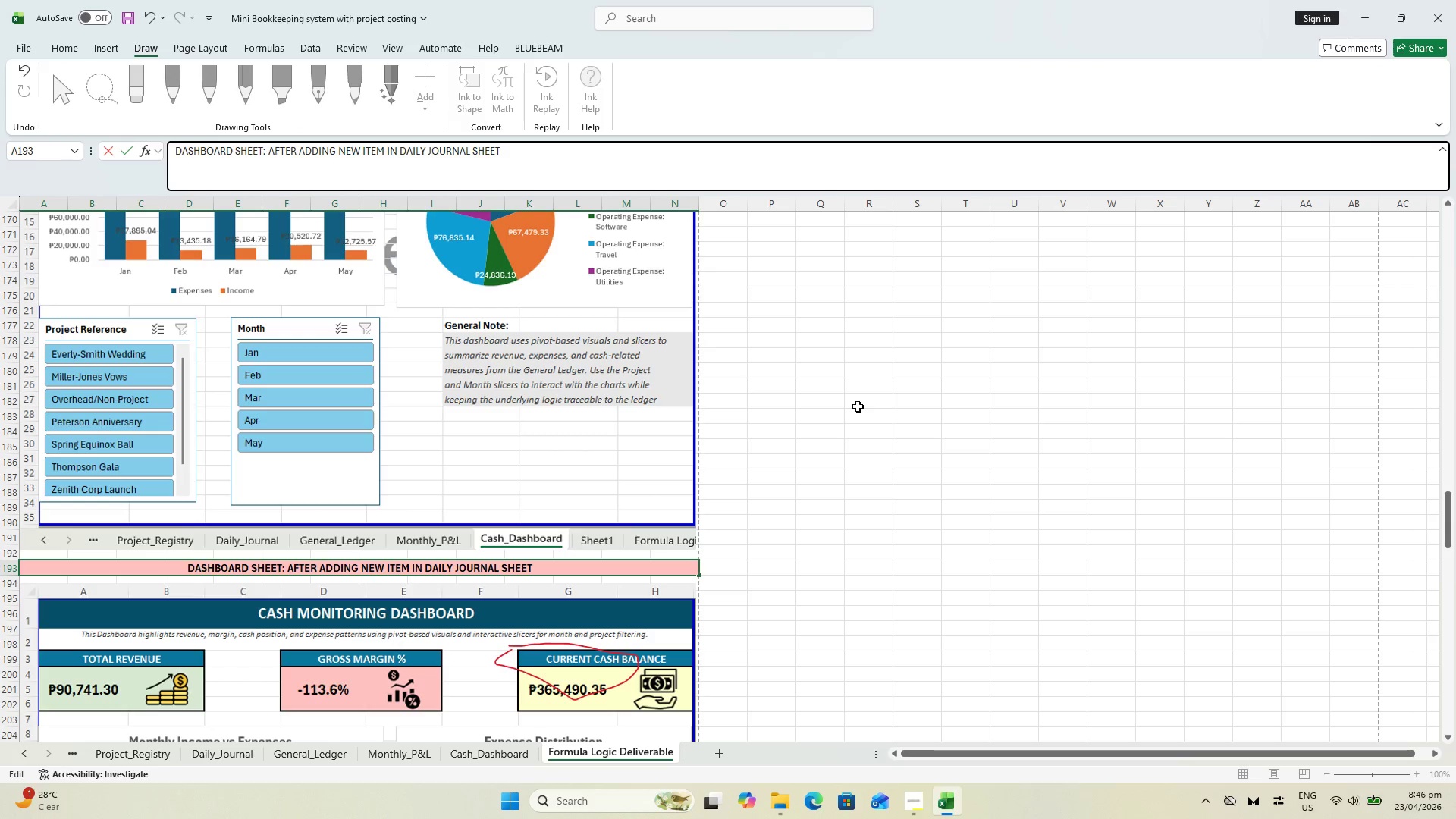 
left_click([858, 406])
 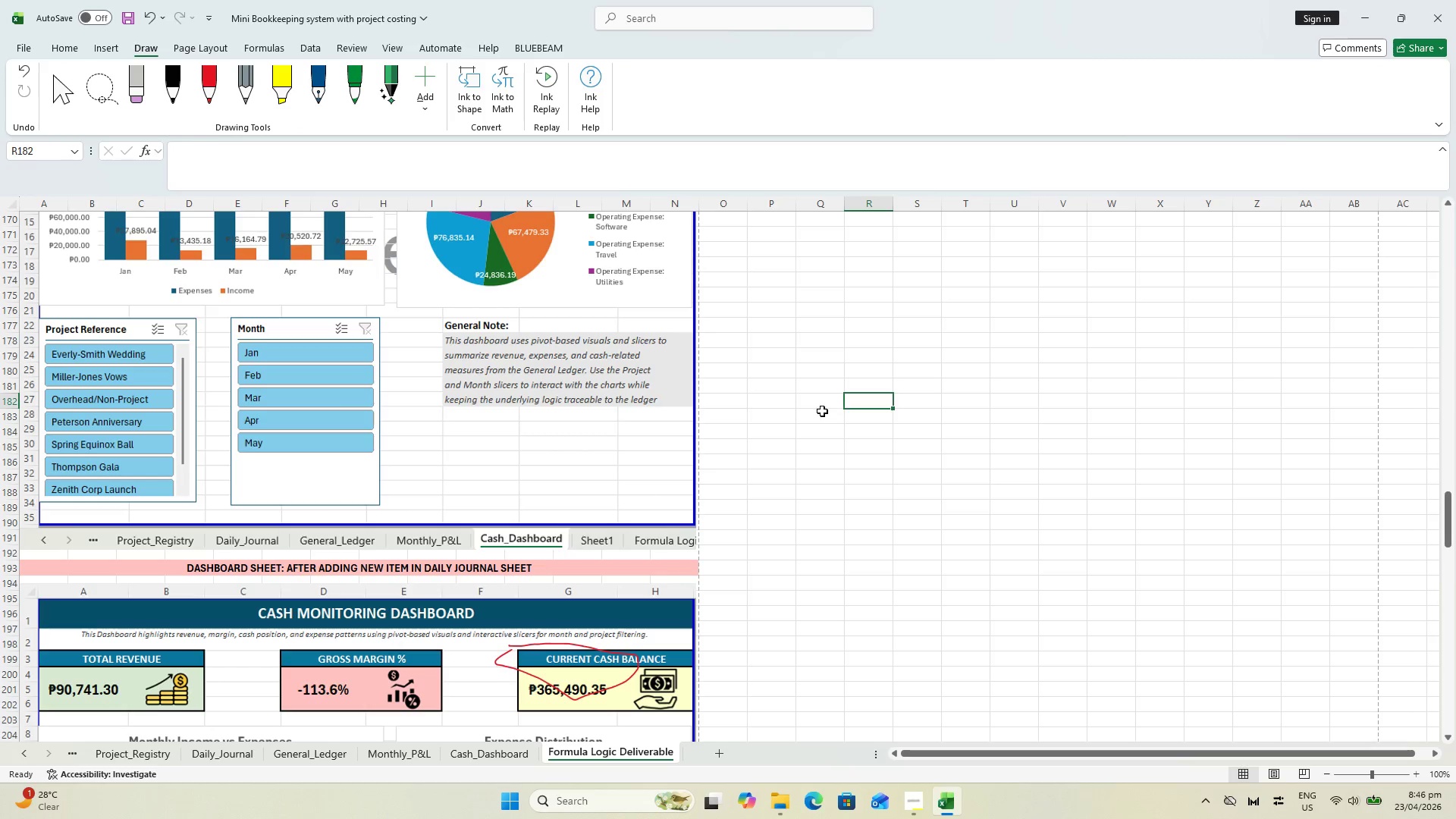 
key(Control+S)
 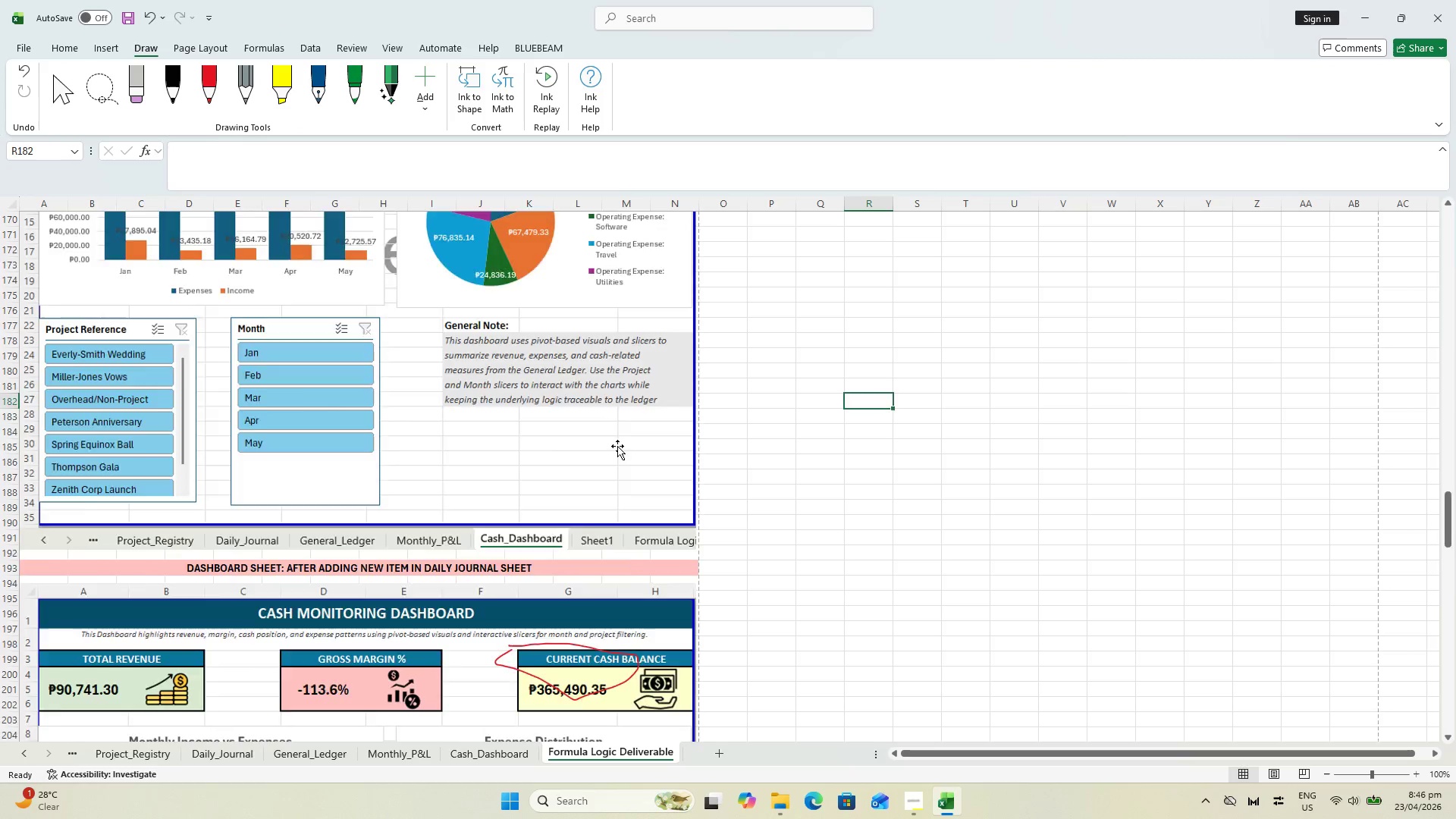 
left_click_drag(start_coordinate=[408, 514], to_coordinate=[384, 598])
 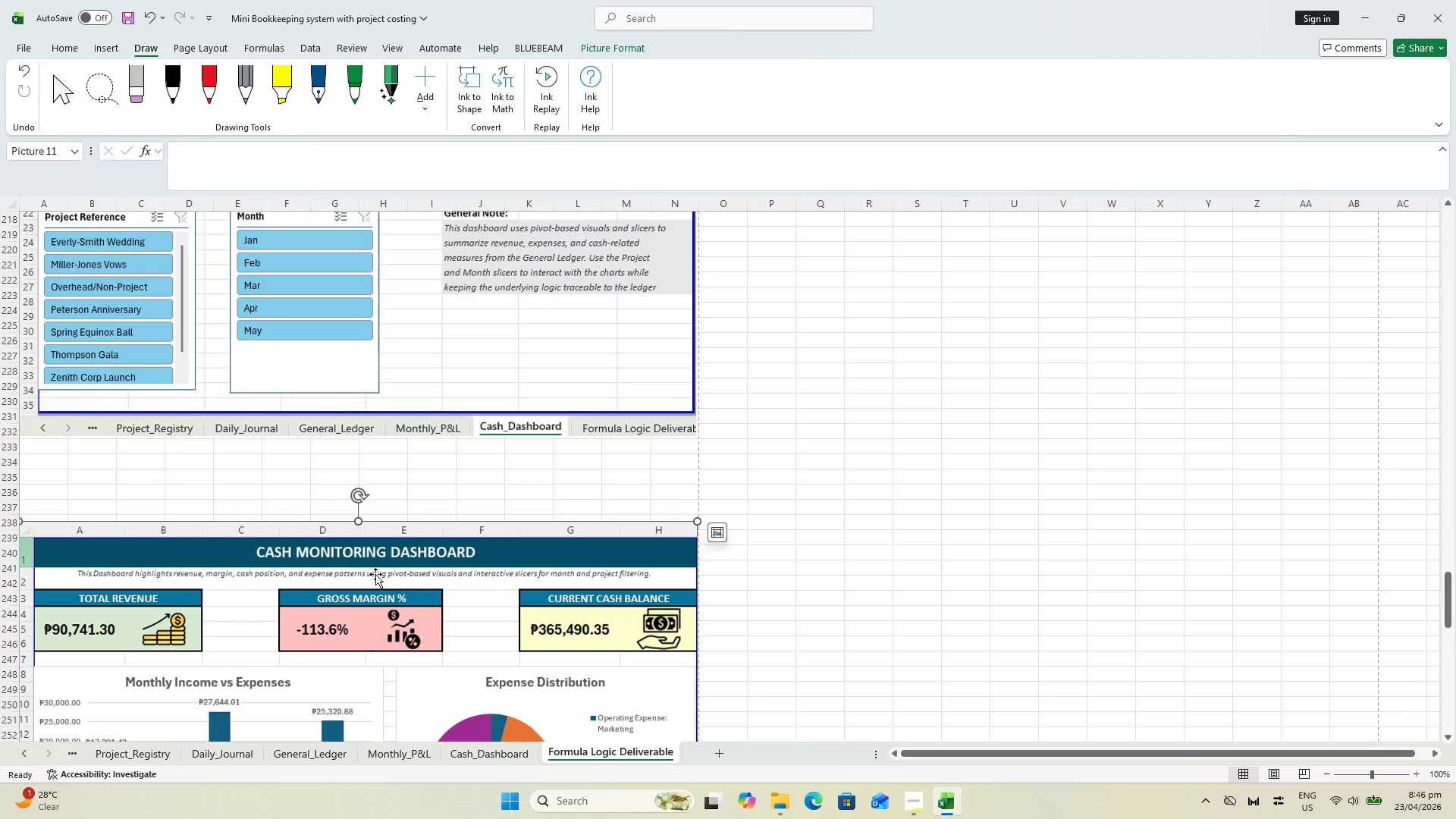 
scroll: coordinate [562, 456], scroll_direction: down, amount: 16.0
 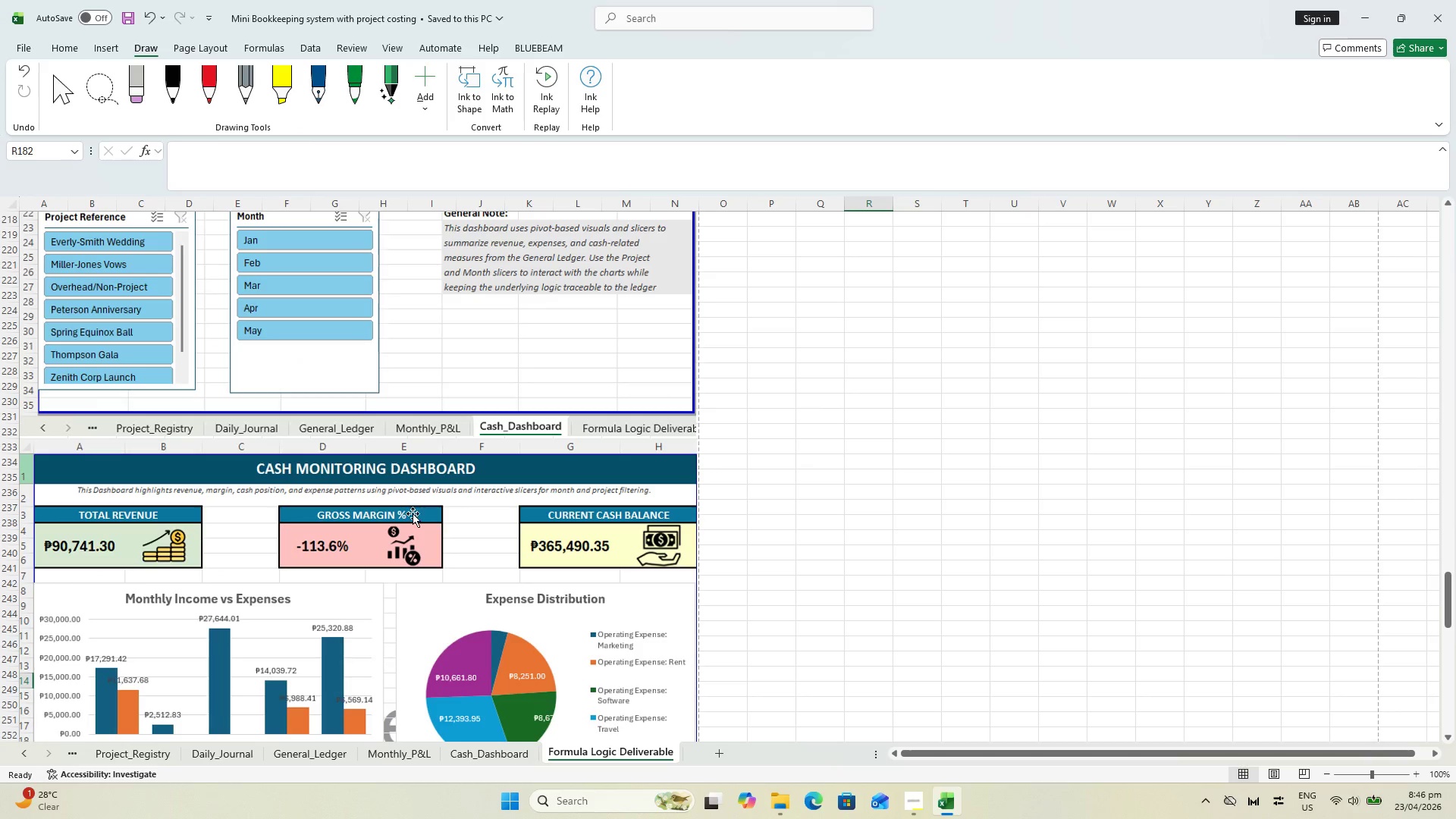 
scroll: coordinate [315, 525], scroll_direction: up, amount: 16.0
 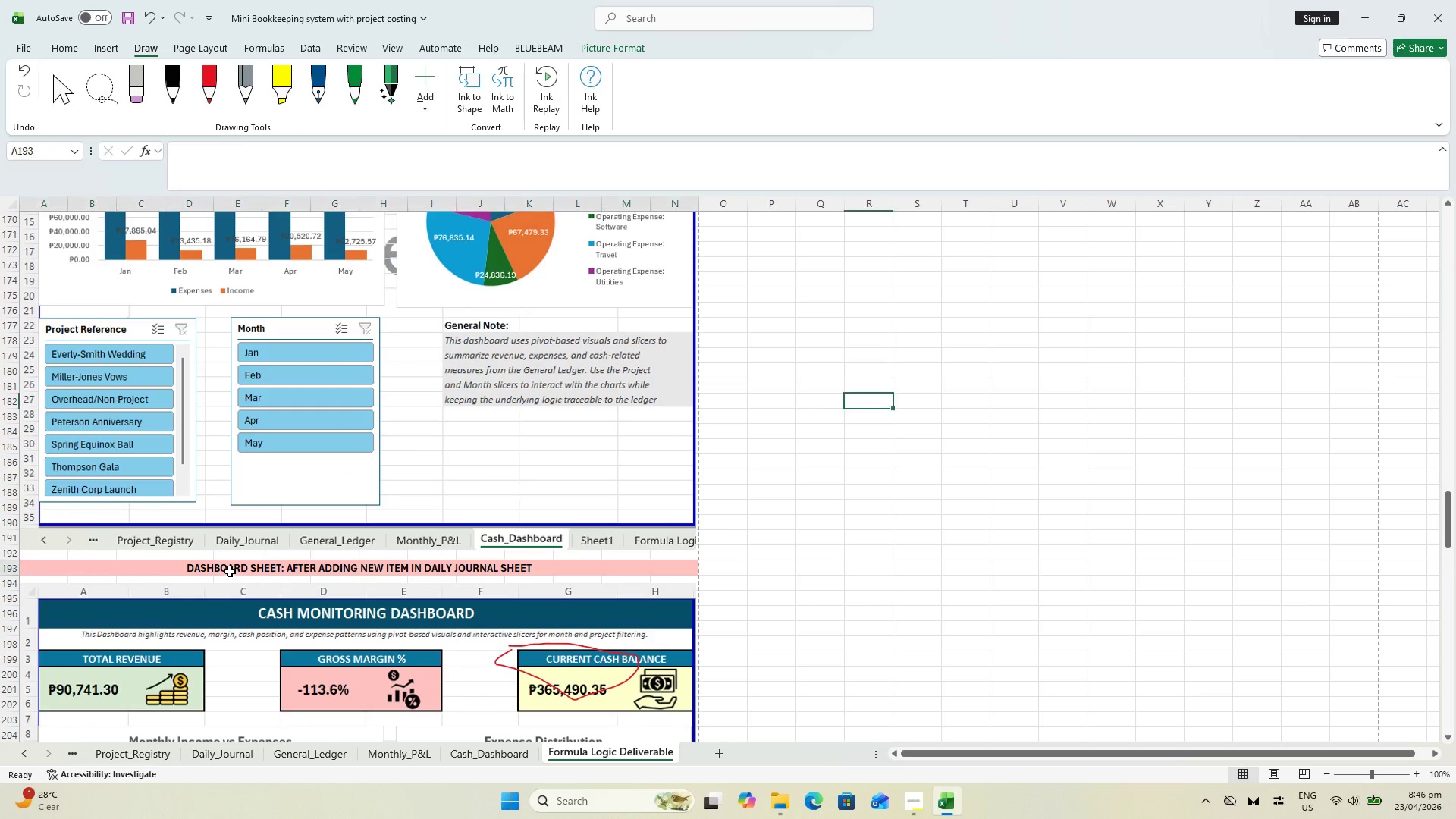 
key(Control+C)
 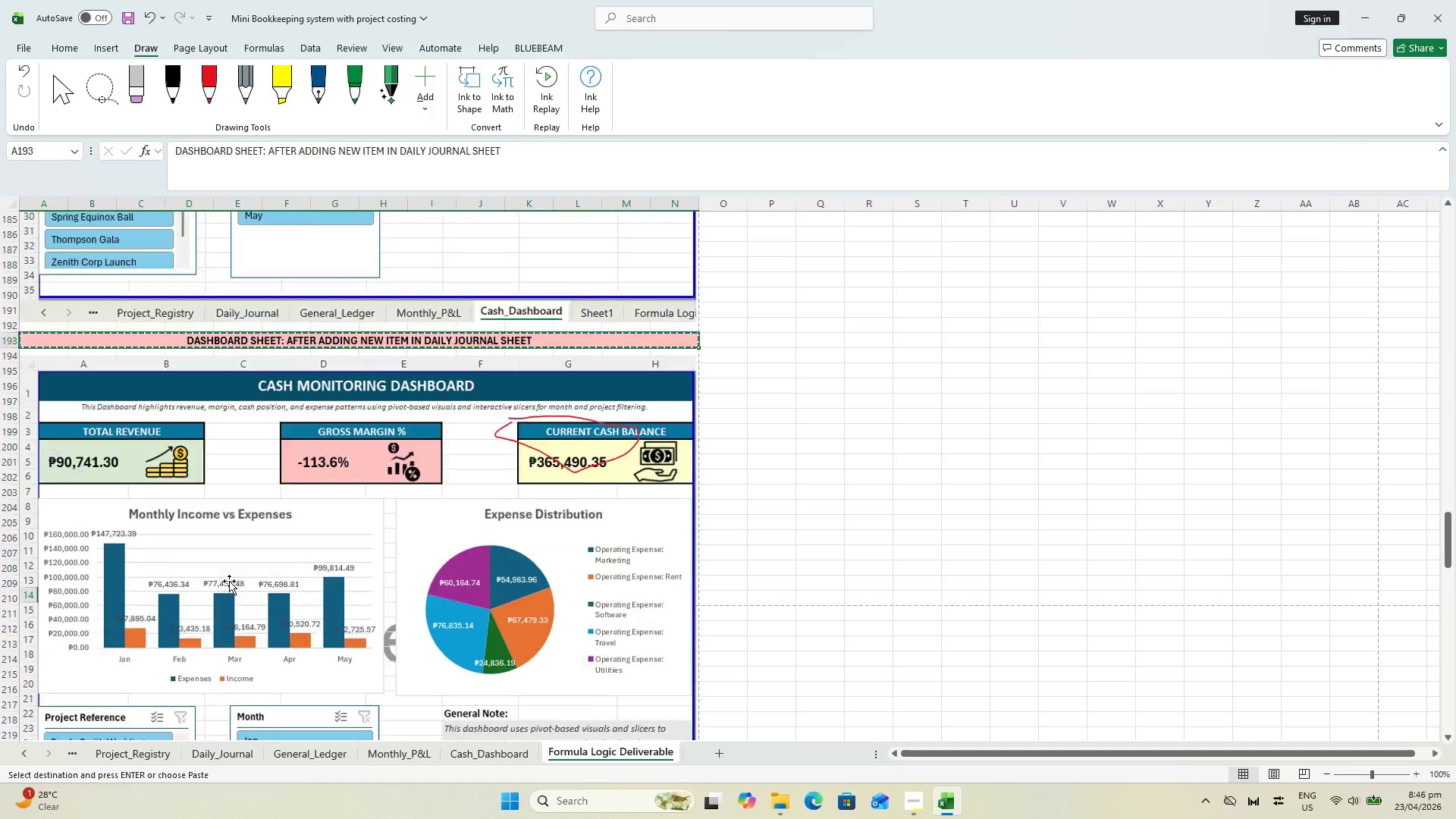 
scroll: coordinate [173, 592], scroll_direction: down, amount: 15.0
 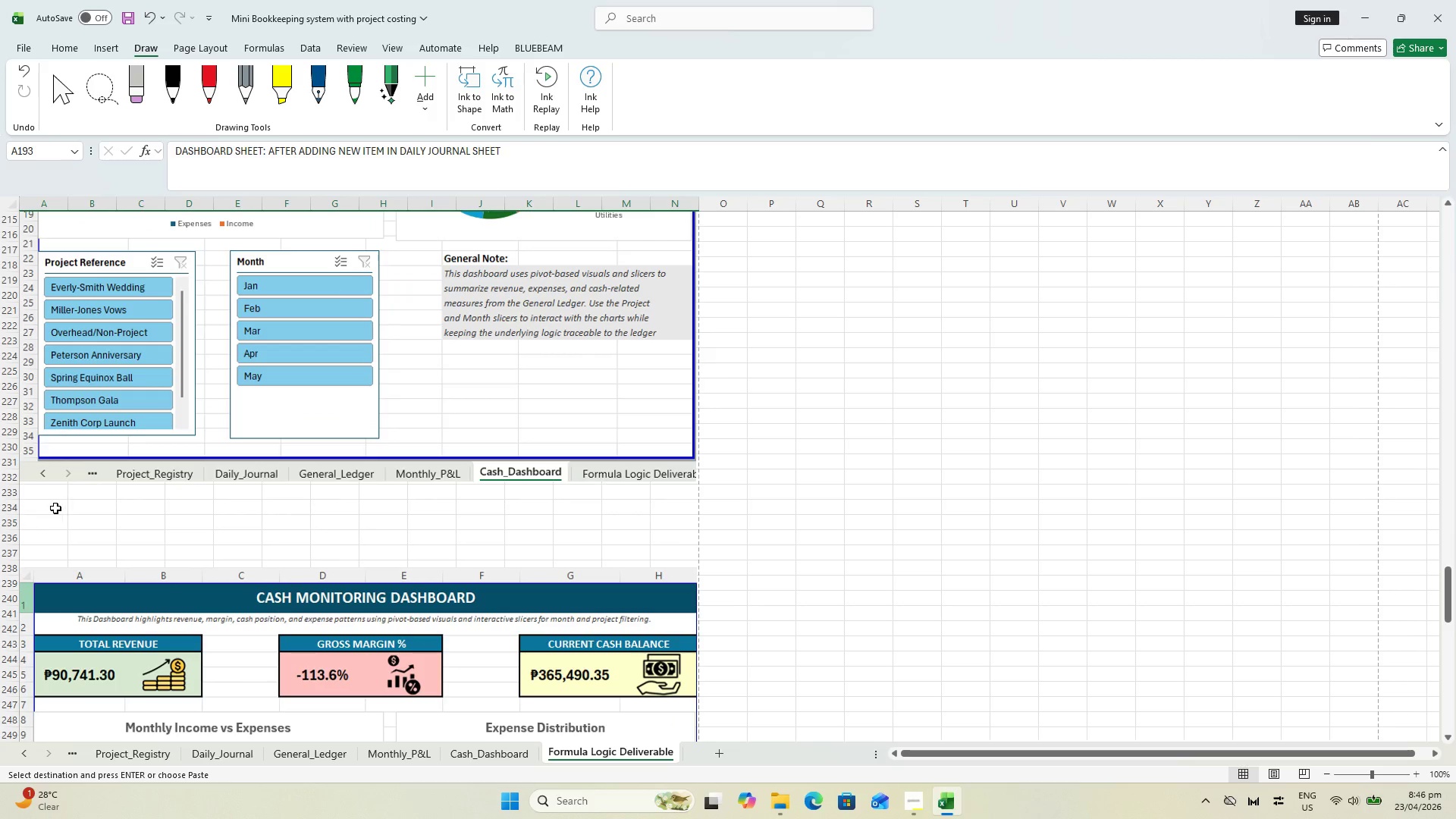 
key(Control+V)
 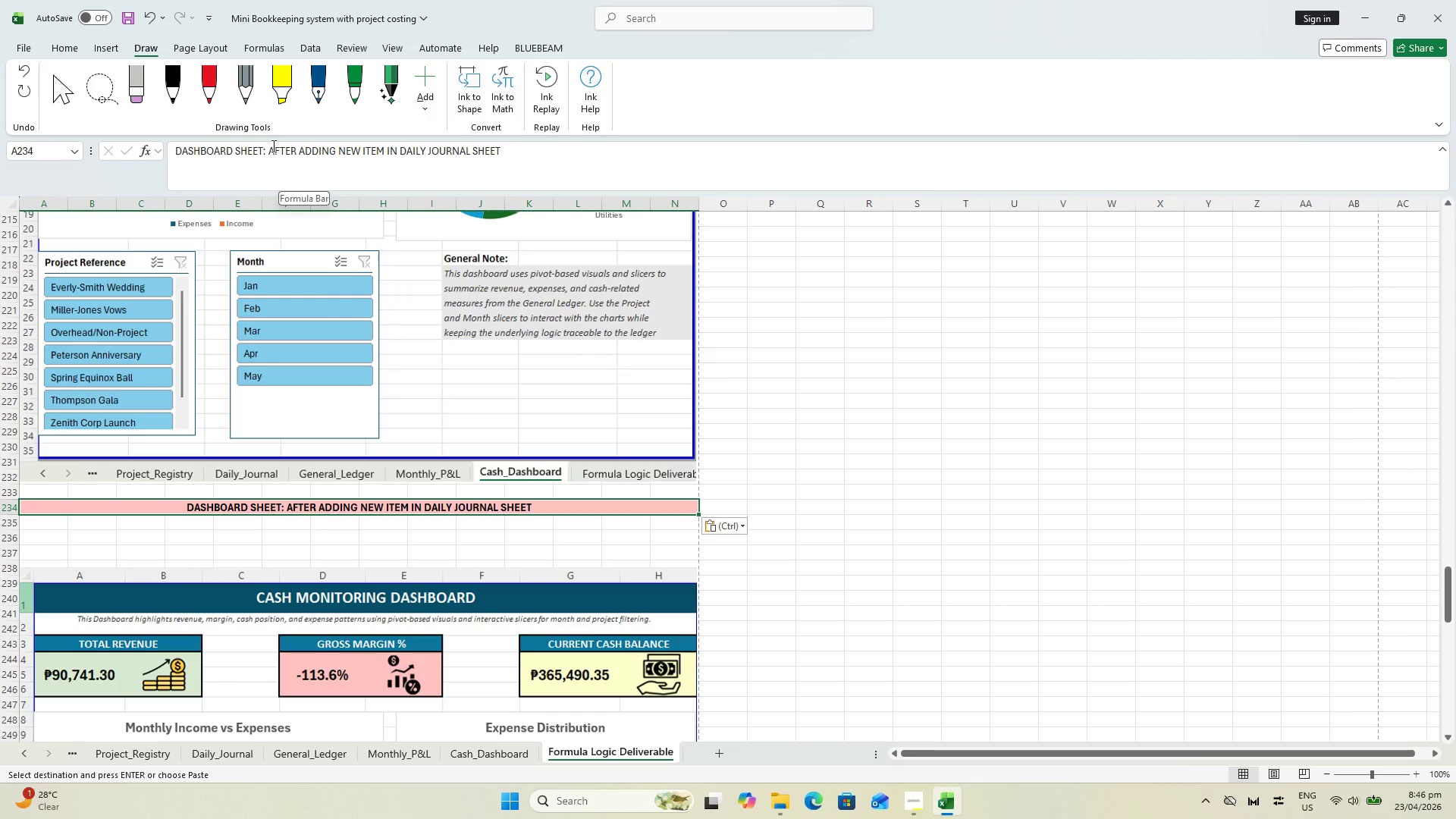 
left_click_drag(start_coordinate=[270, 146], to_coordinate=[576, 156])
 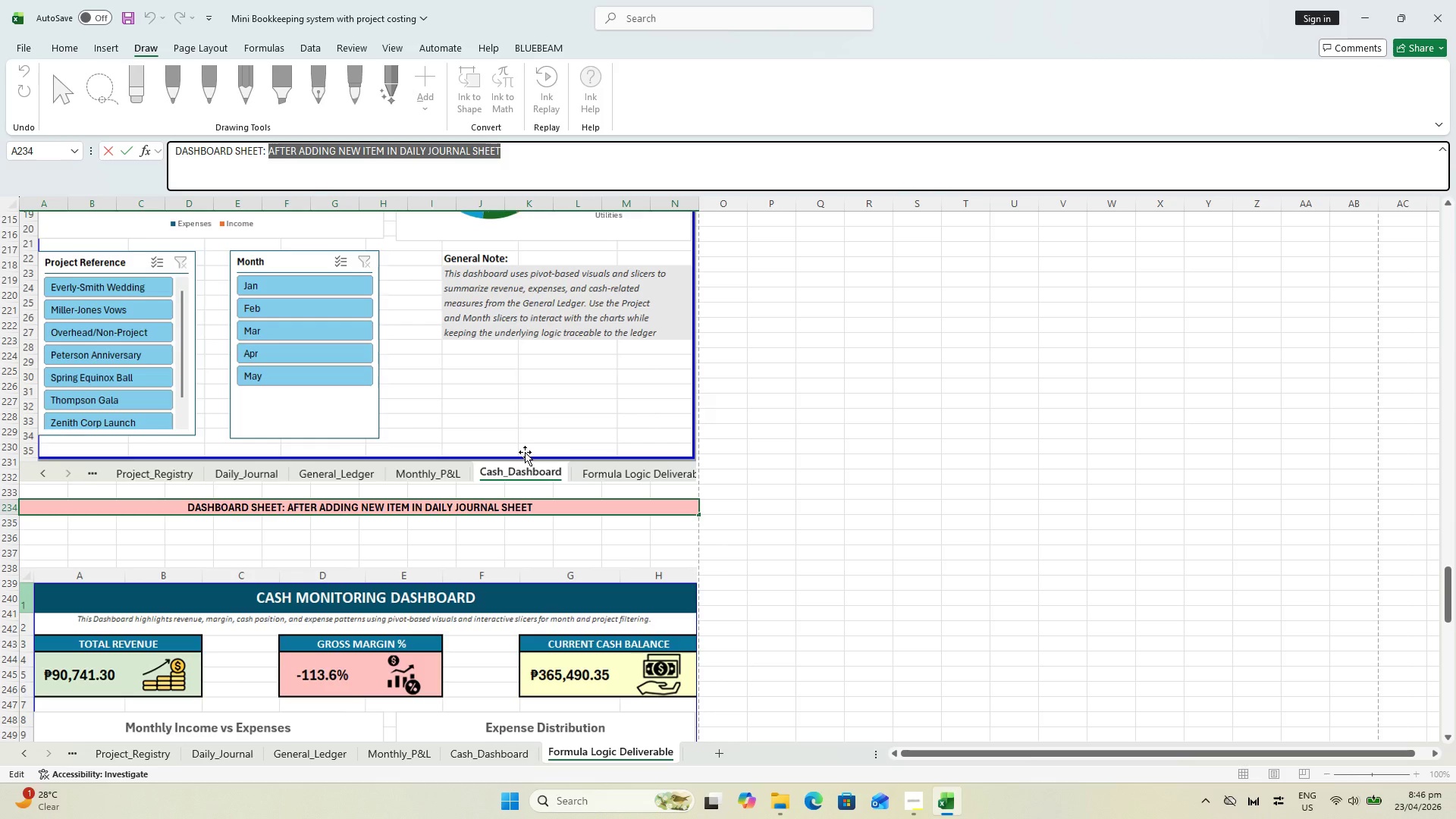 
wait(7.66)
 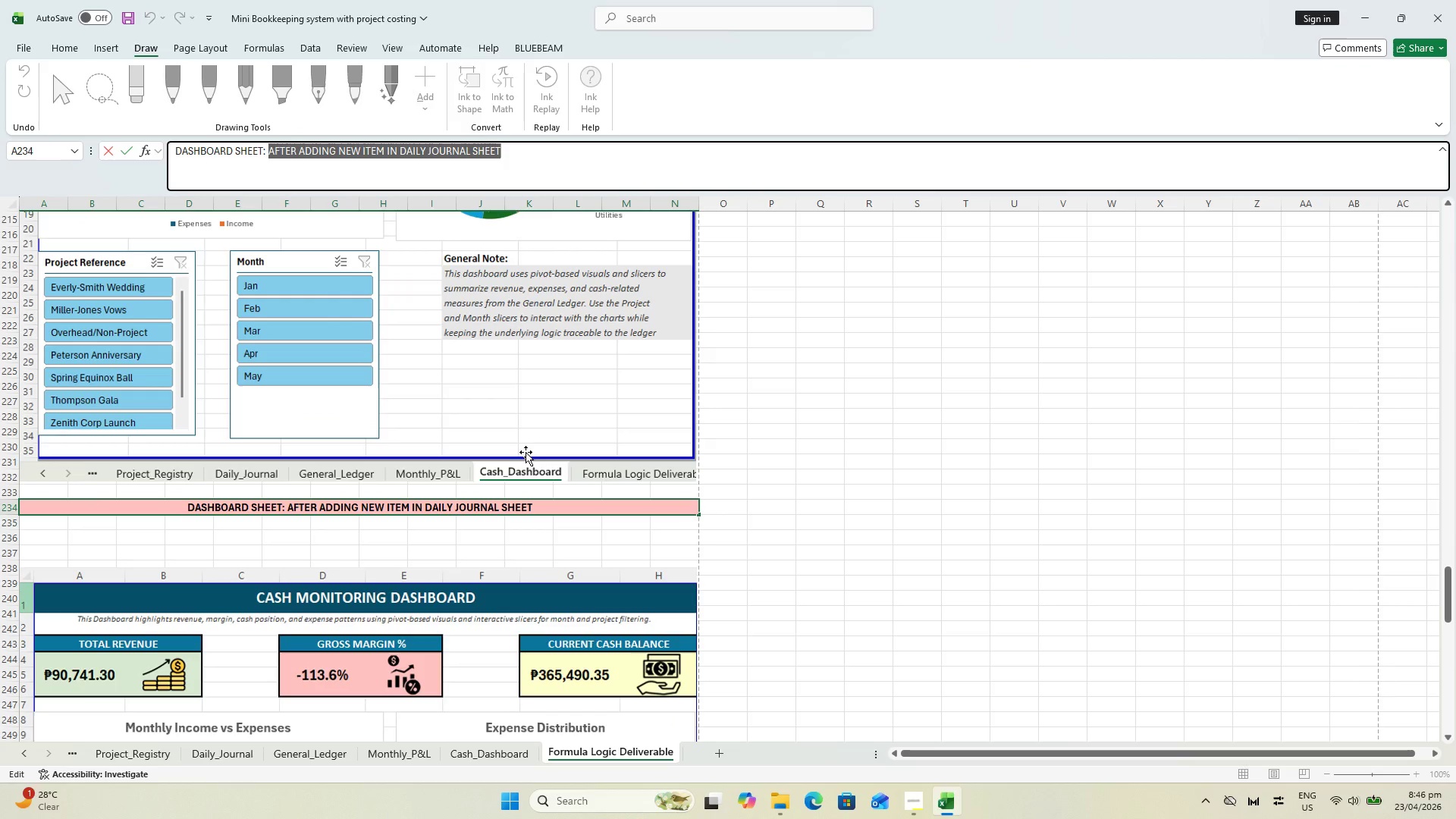 
type(UTILIZING THE INTERACTIVE SLICERS AND PIVOT CJHART)
 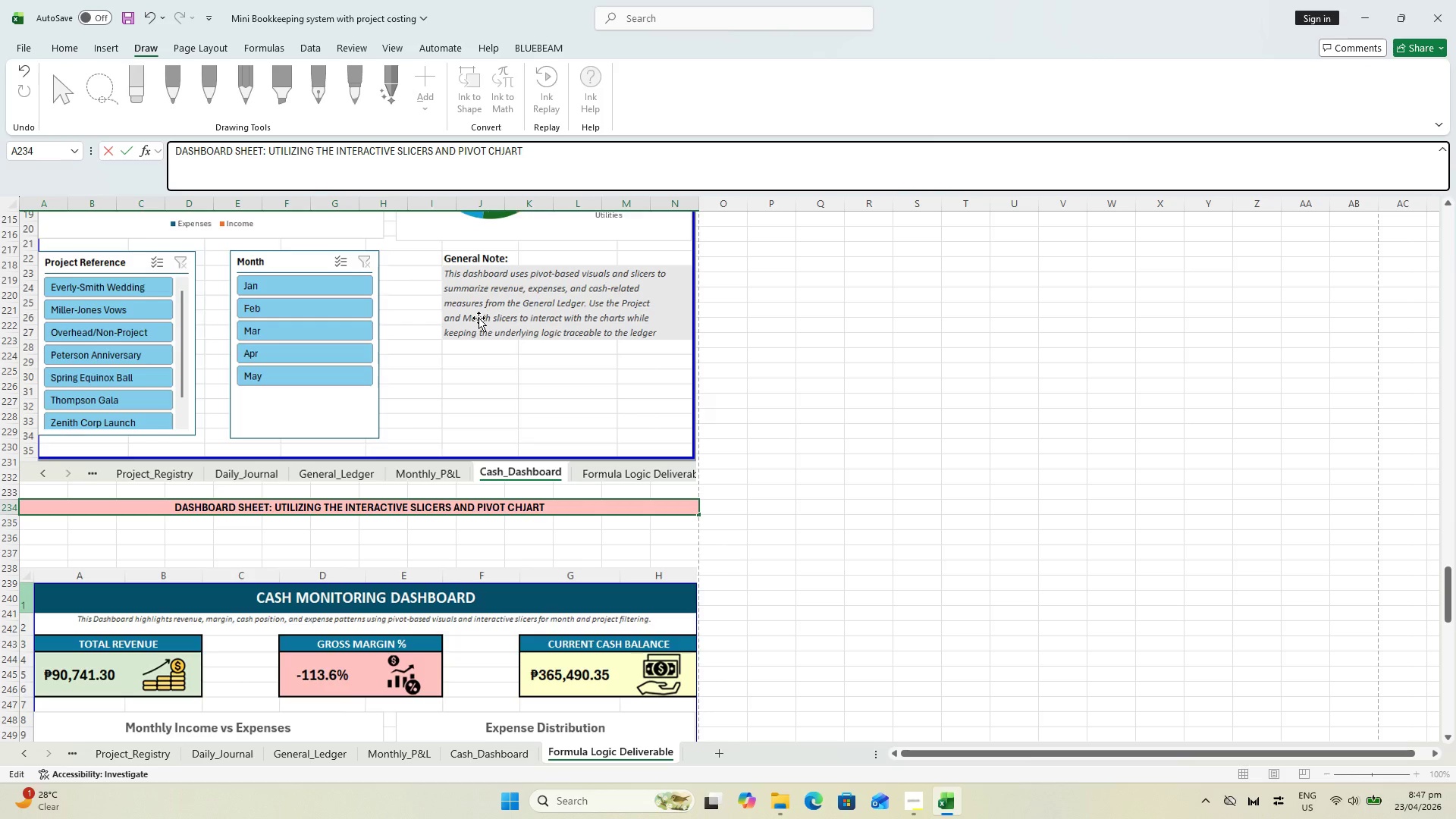 
key(Backspace)
 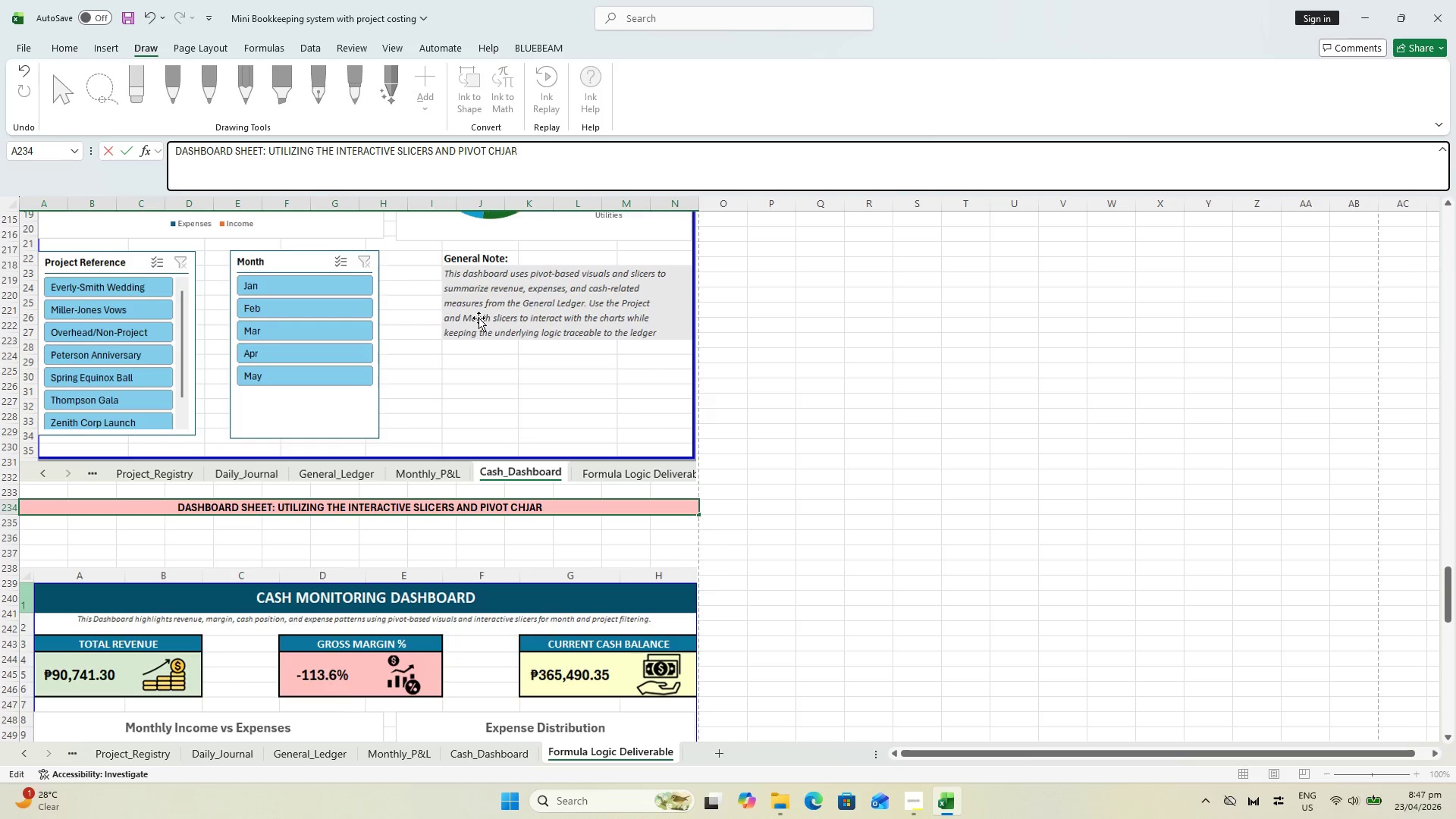 
key(Backspace)
 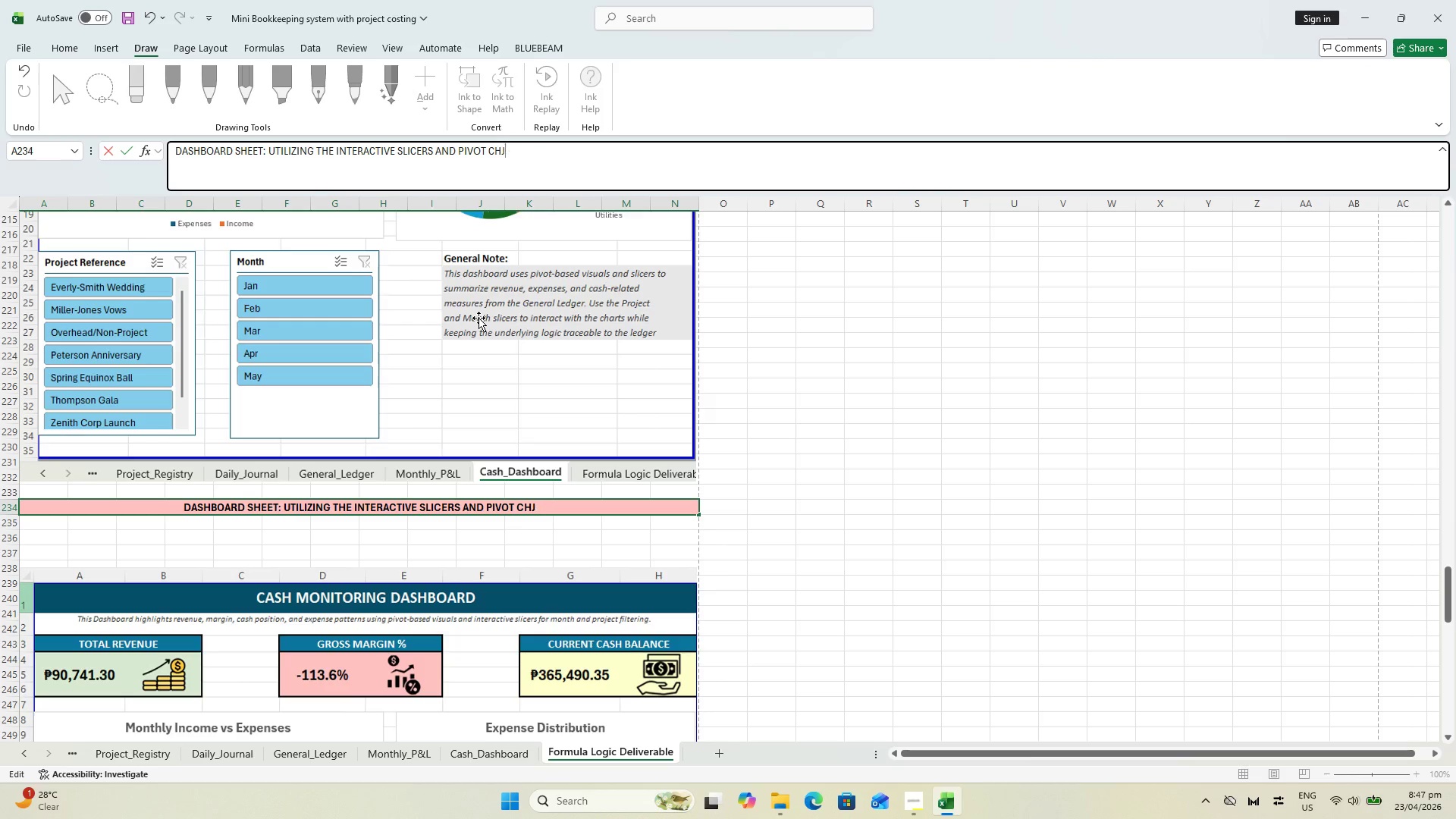 
key(Backspace)
 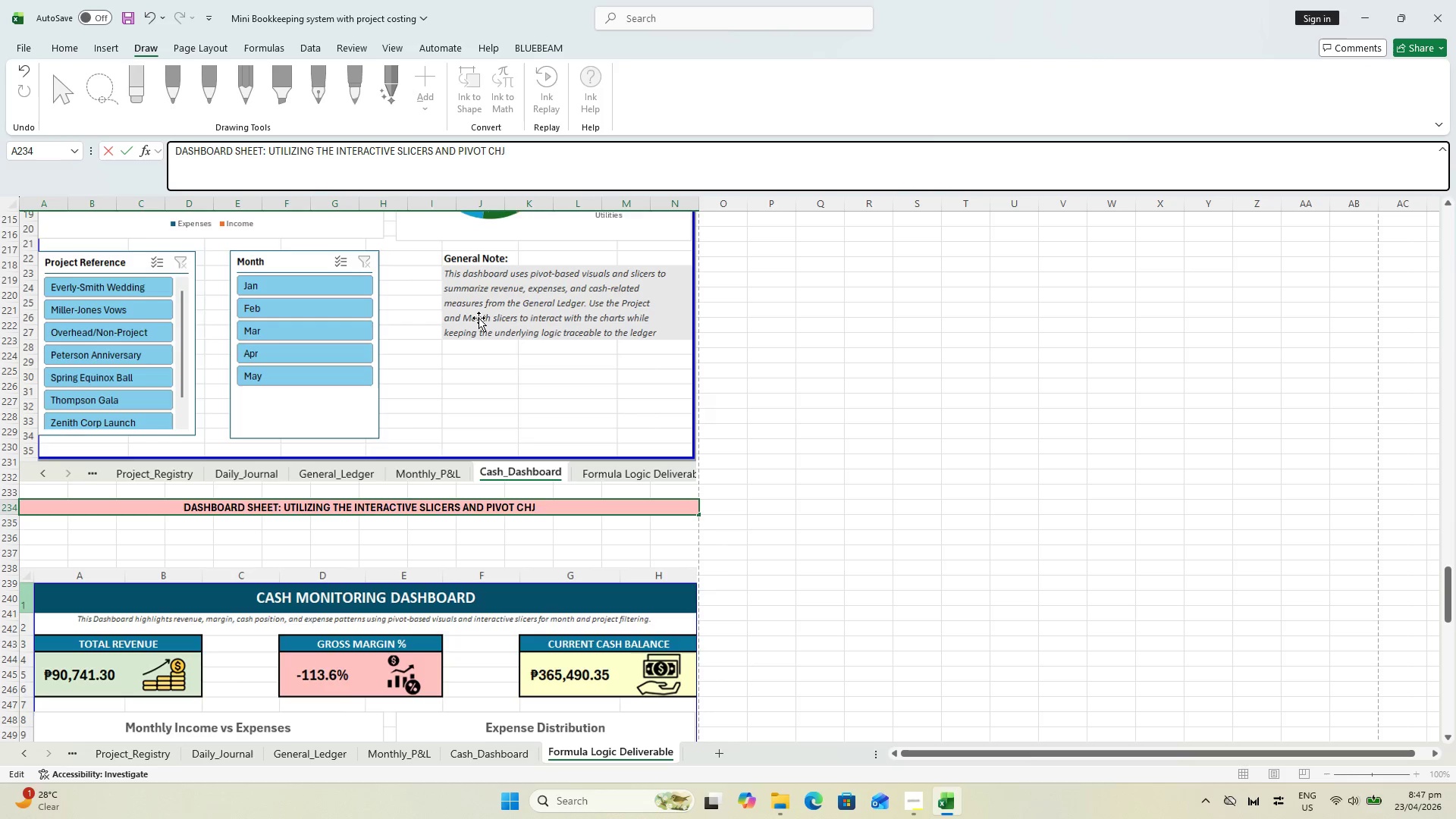 
key(Backspace)
 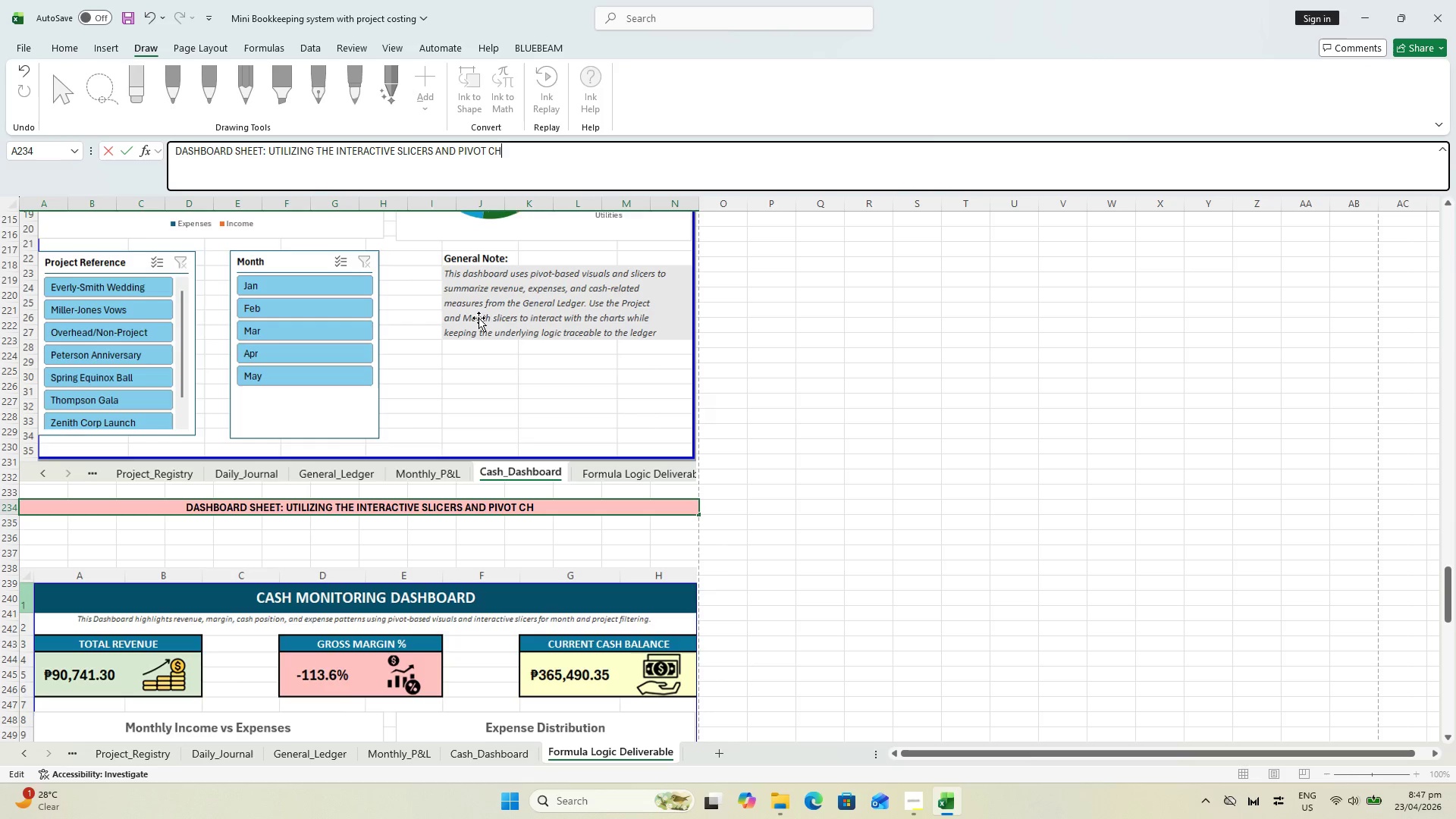 
key(A)
 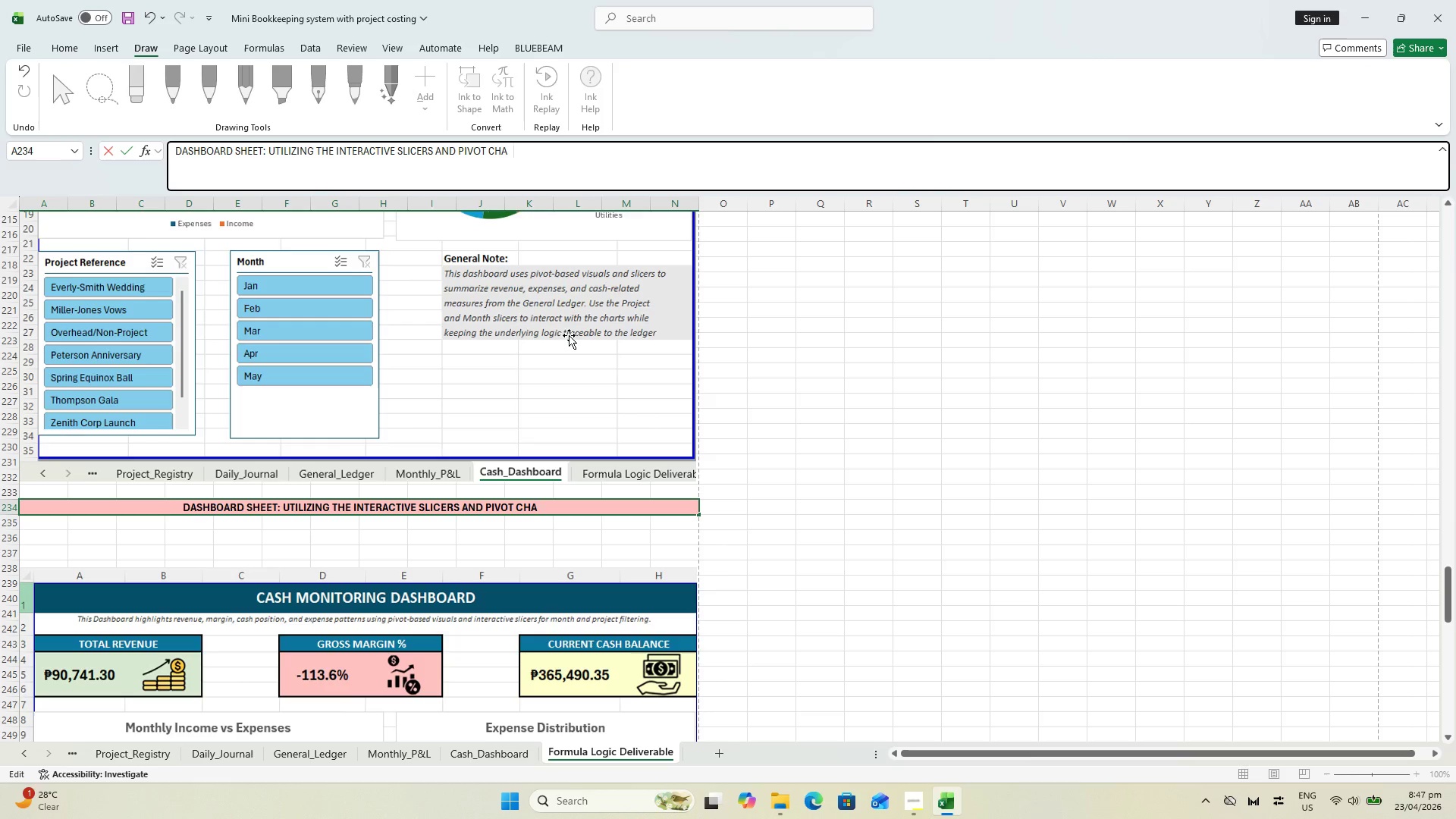 
type(RT)
key(Escape)
 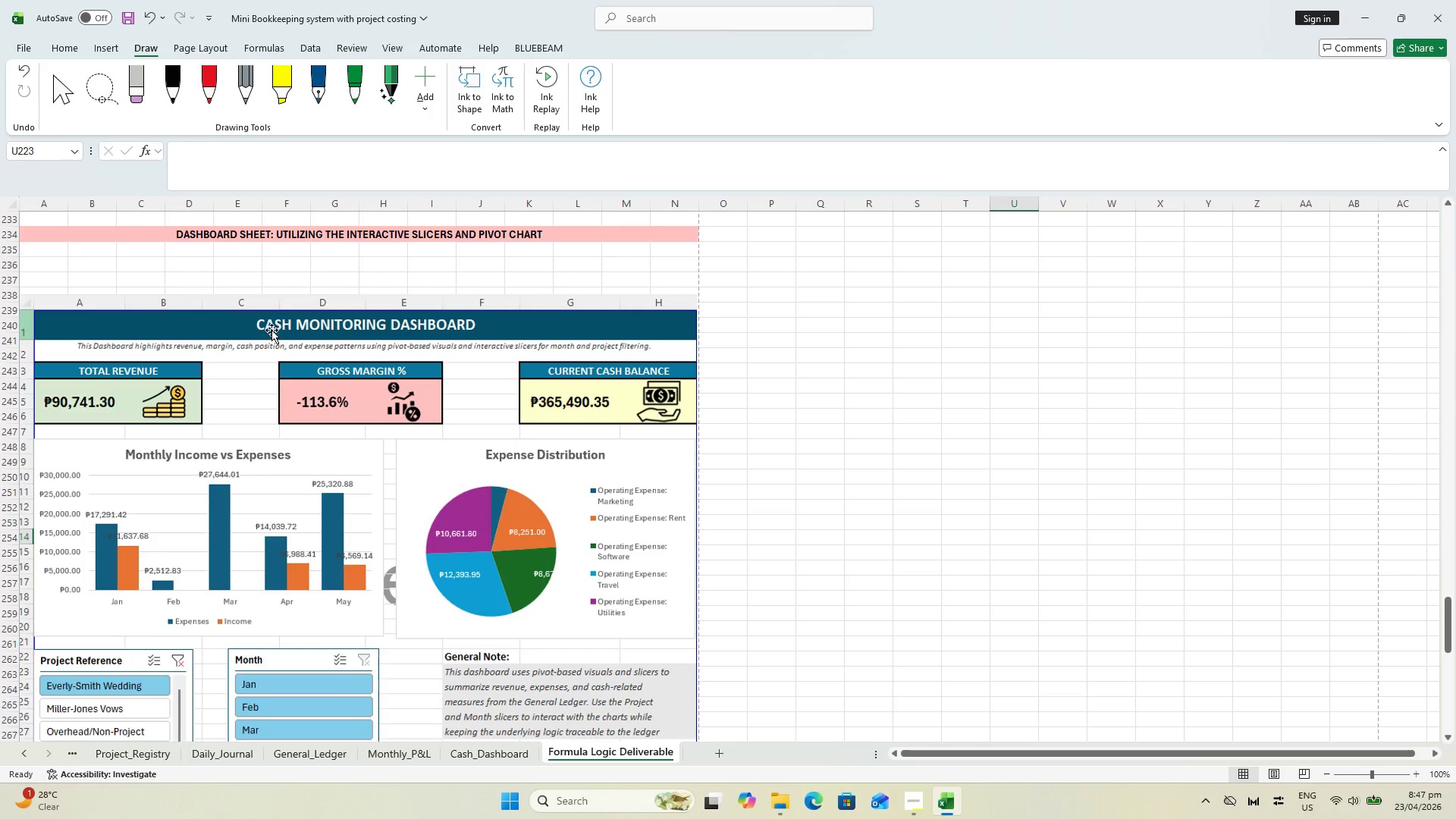 
scroll: coordinate [564, 486], scroll_direction: down, amount: 6.0
 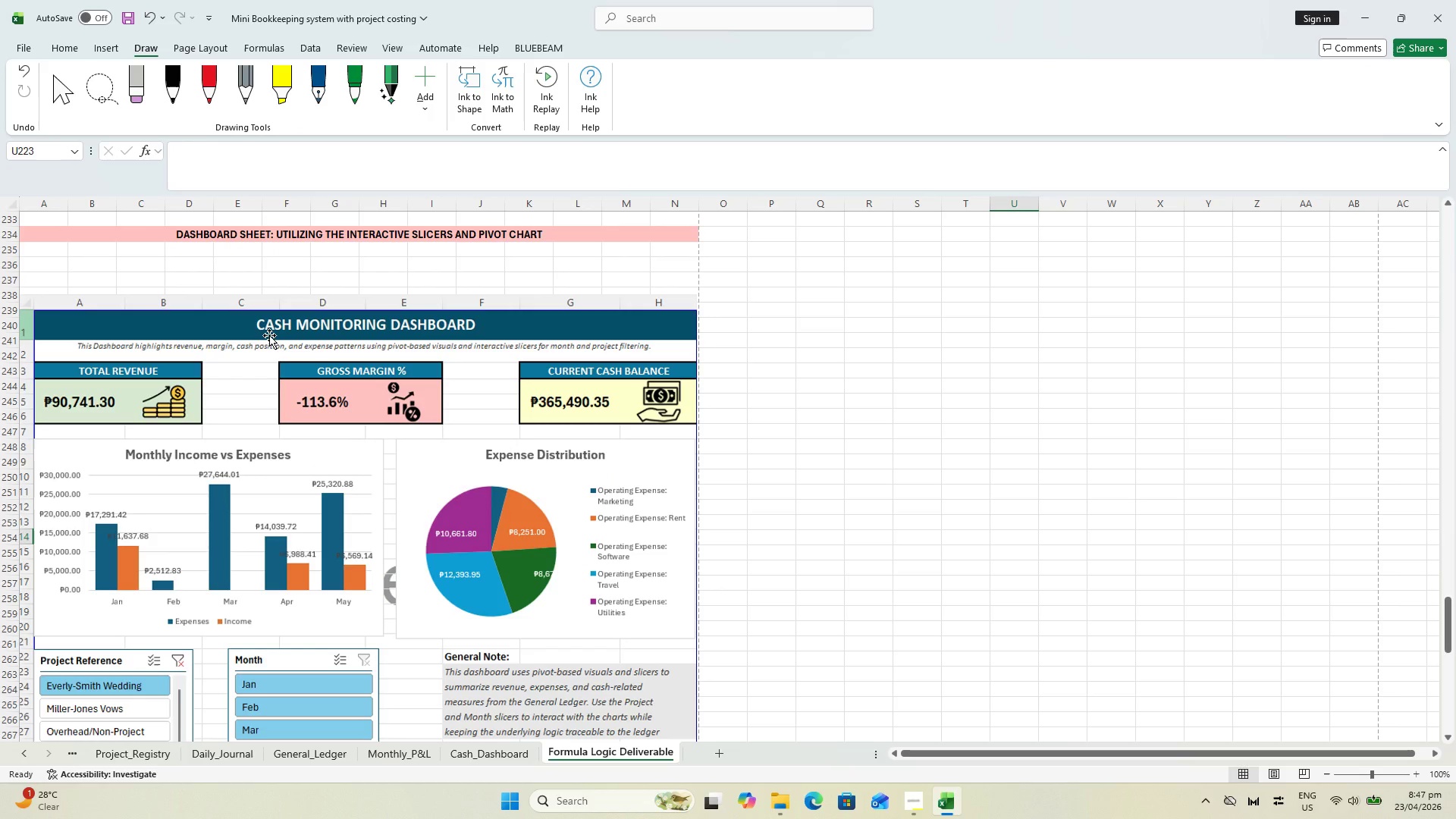 
left_click([268, 371])
 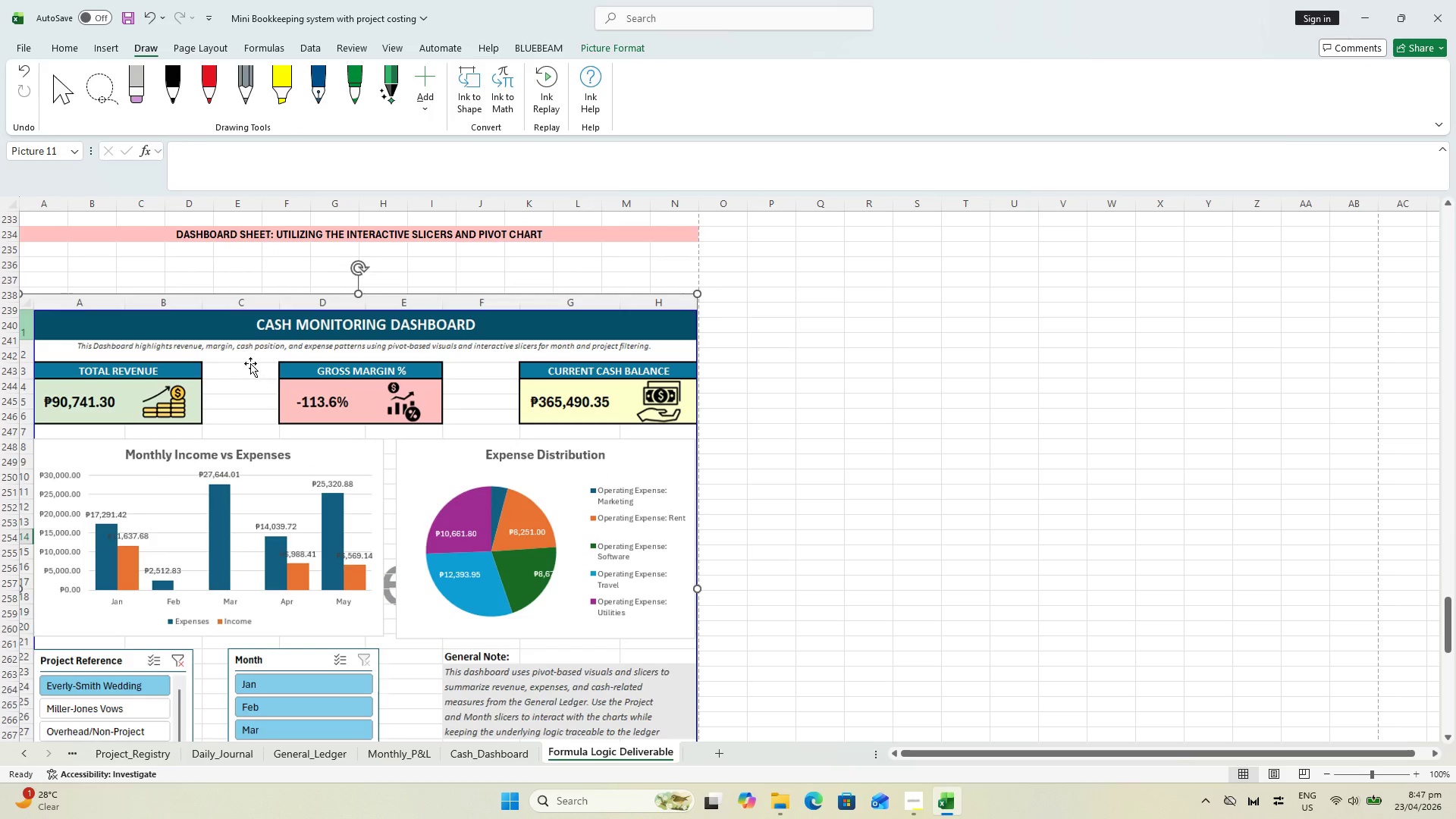 
left_click_drag(start_coordinate=[249, 362], to_coordinate=[218, 313])
 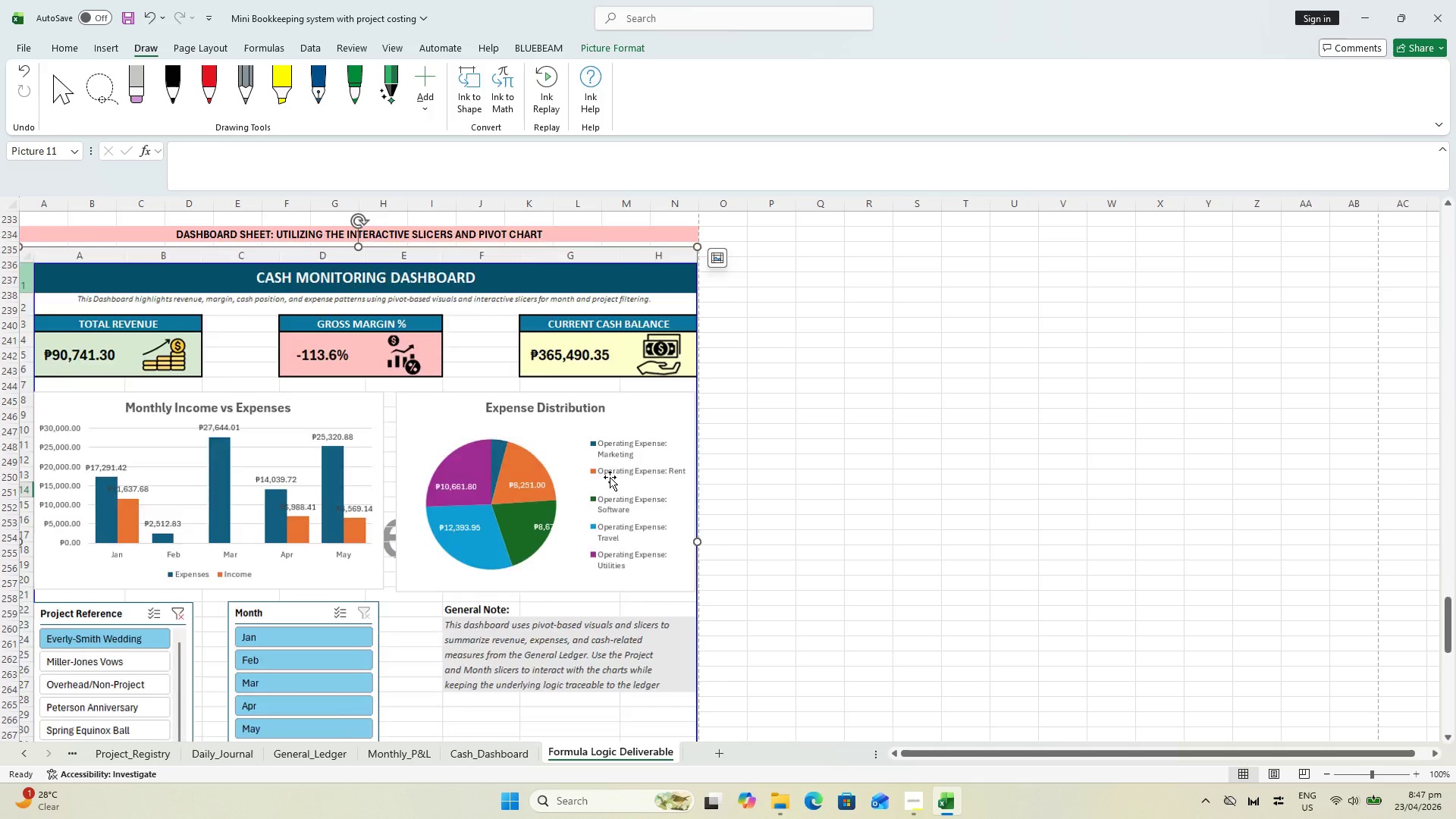 
scroll: coordinate [610, 480], scroll_direction: down, amount: 6.0
 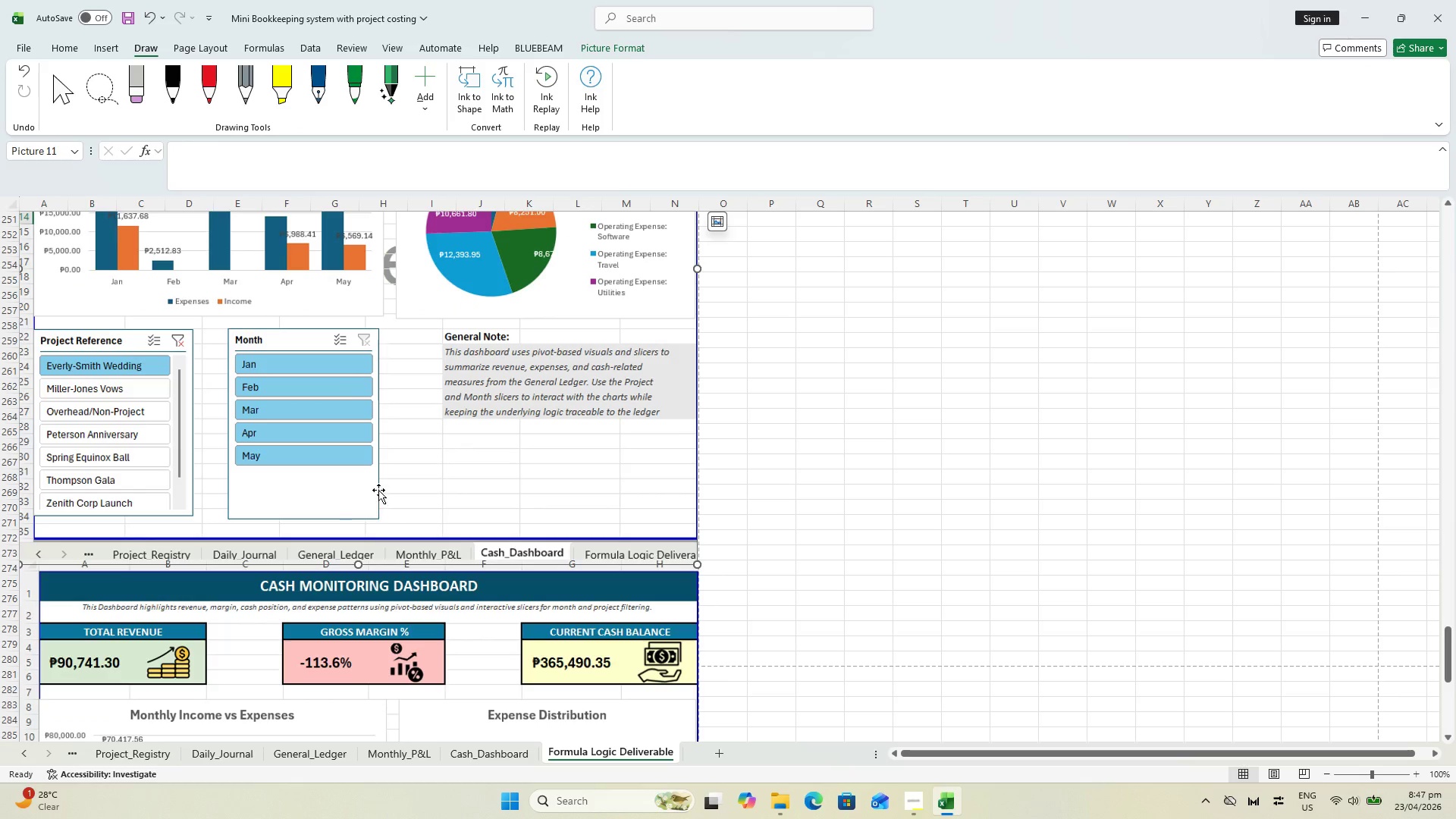 
scroll: coordinate [388, 509], scroll_direction: up, amount: 4.0
 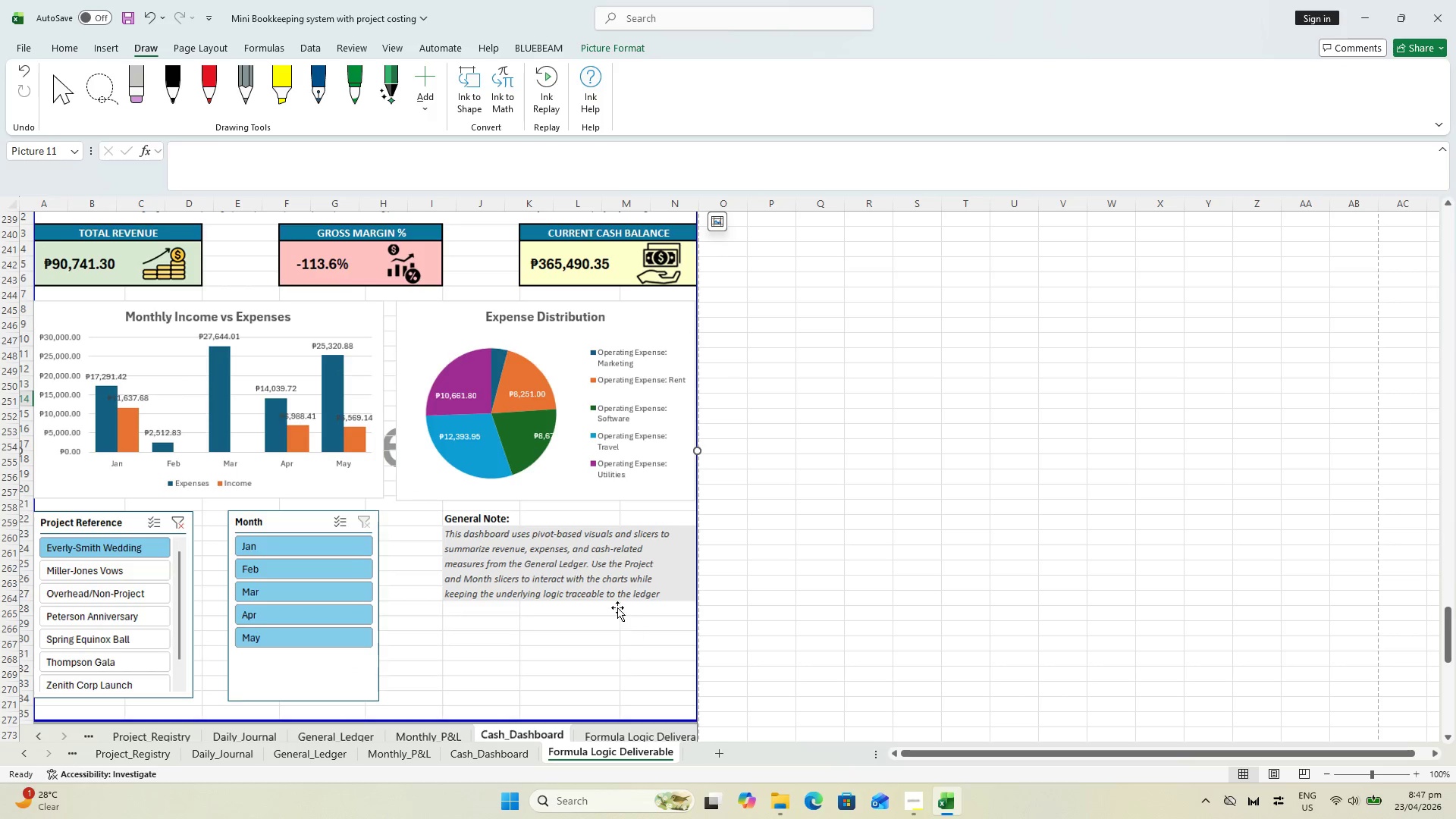 
scroll: coordinate [589, 585], scroll_direction: down, amount: 8.0
 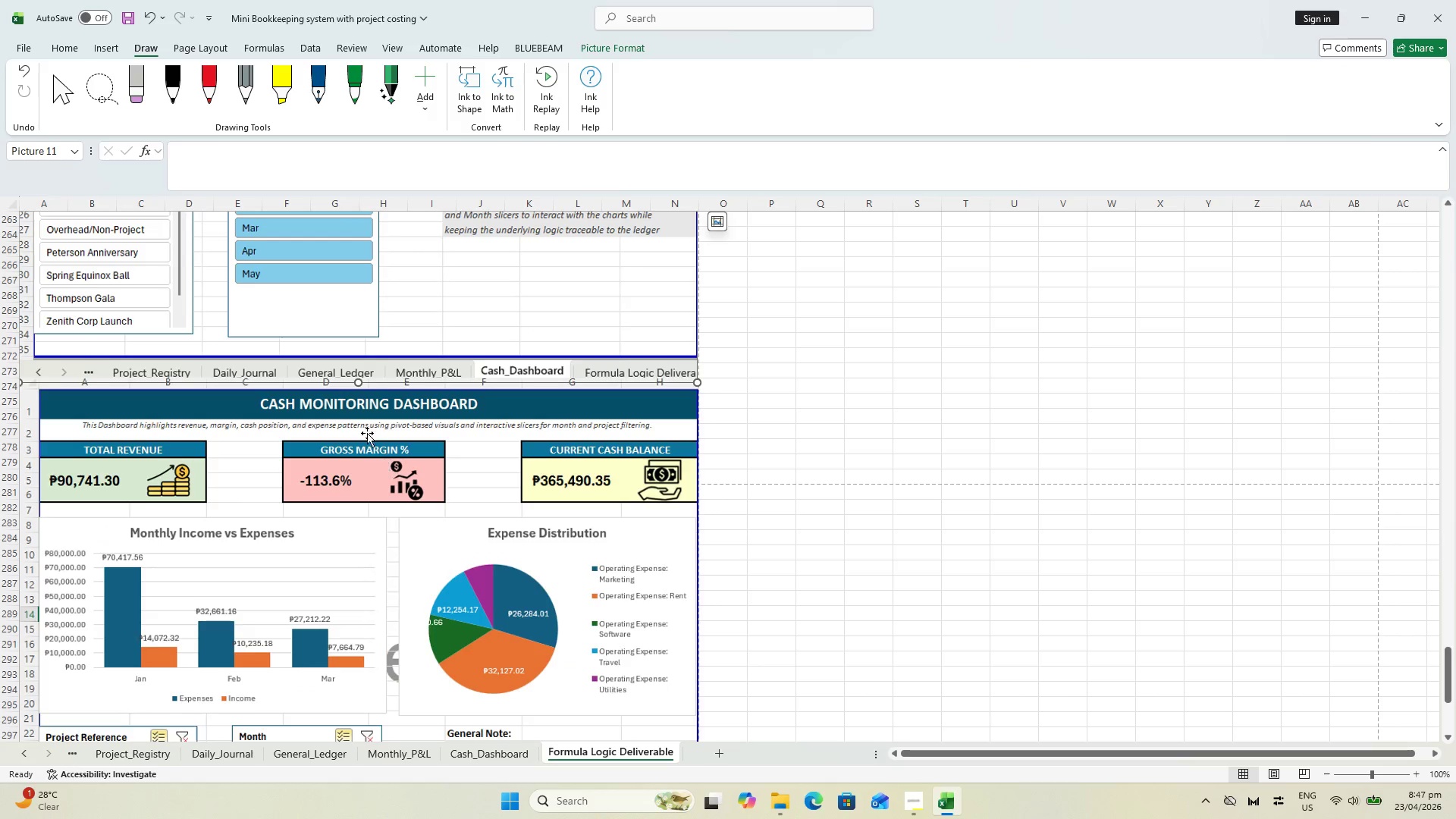 
scroll: coordinate [262, 581], scroll_direction: up, amount: 9.0
 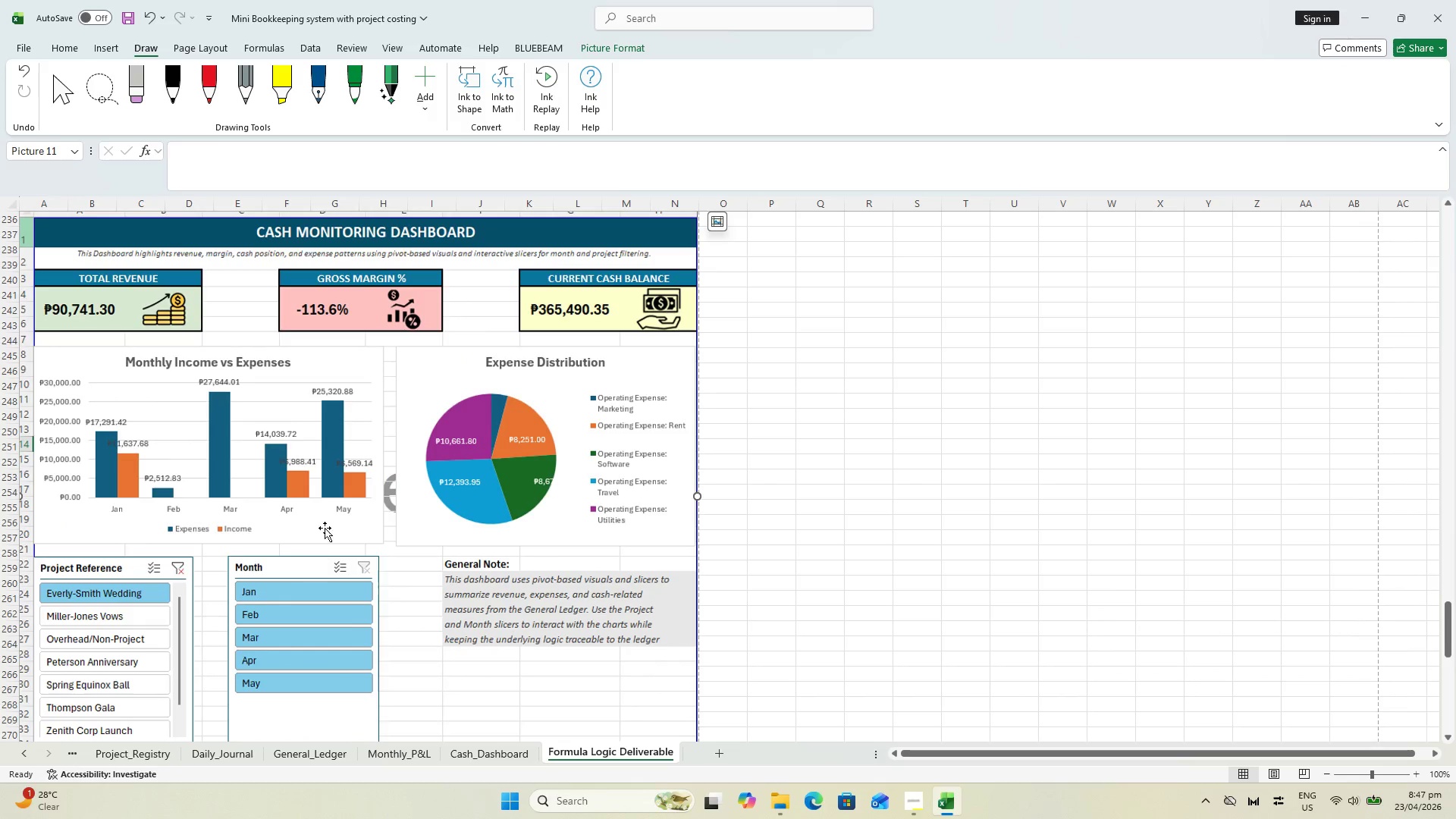 
hold_key(key=ControlLeft, duration=0.78)
scroll: coordinate [657, 526], scroll_direction: down, amount: 28.0
 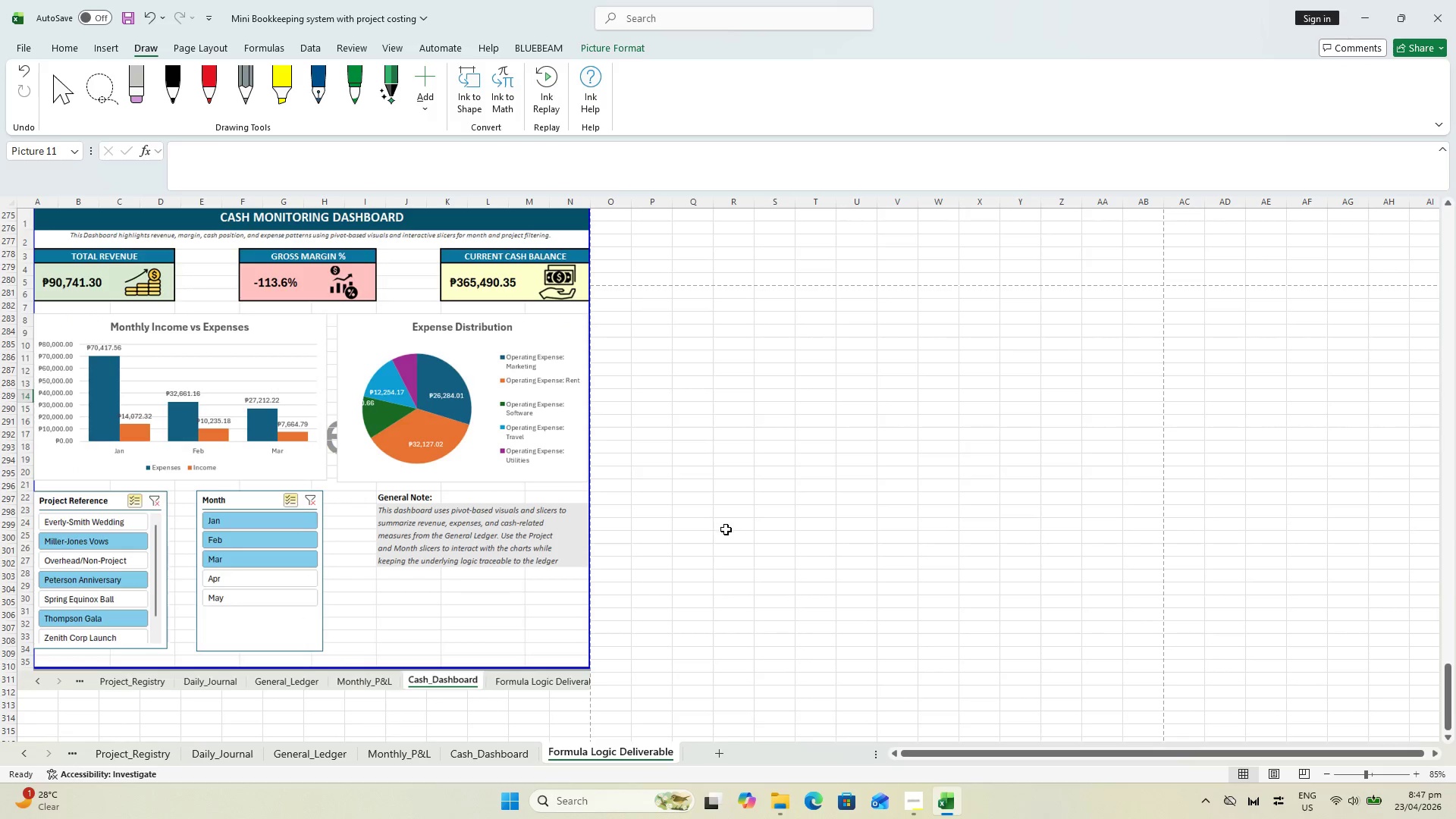 
left_click([732, 526])
 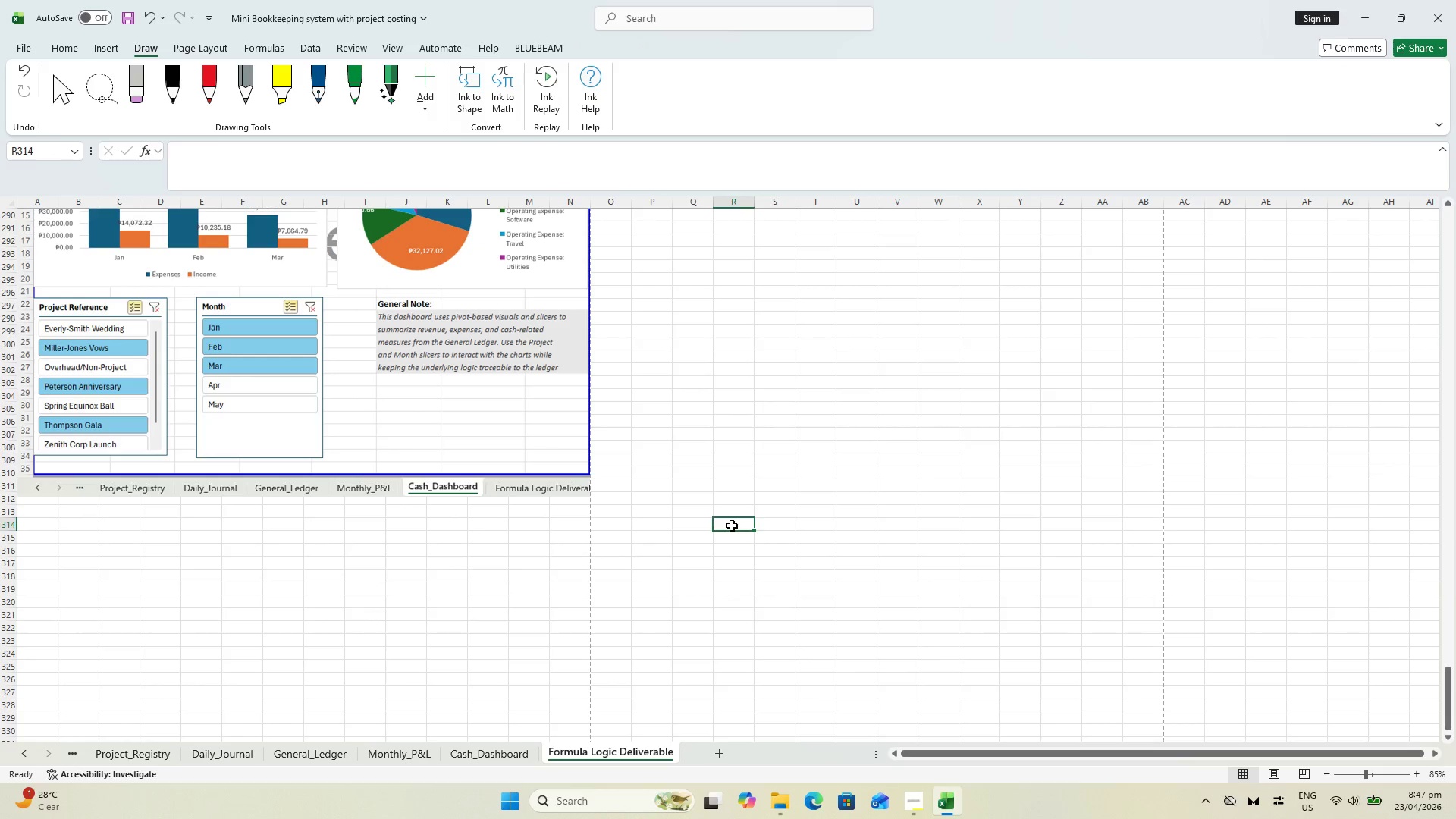 
scroll: coordinate [726, 529], scroll_direction: down, amount: 5.0
 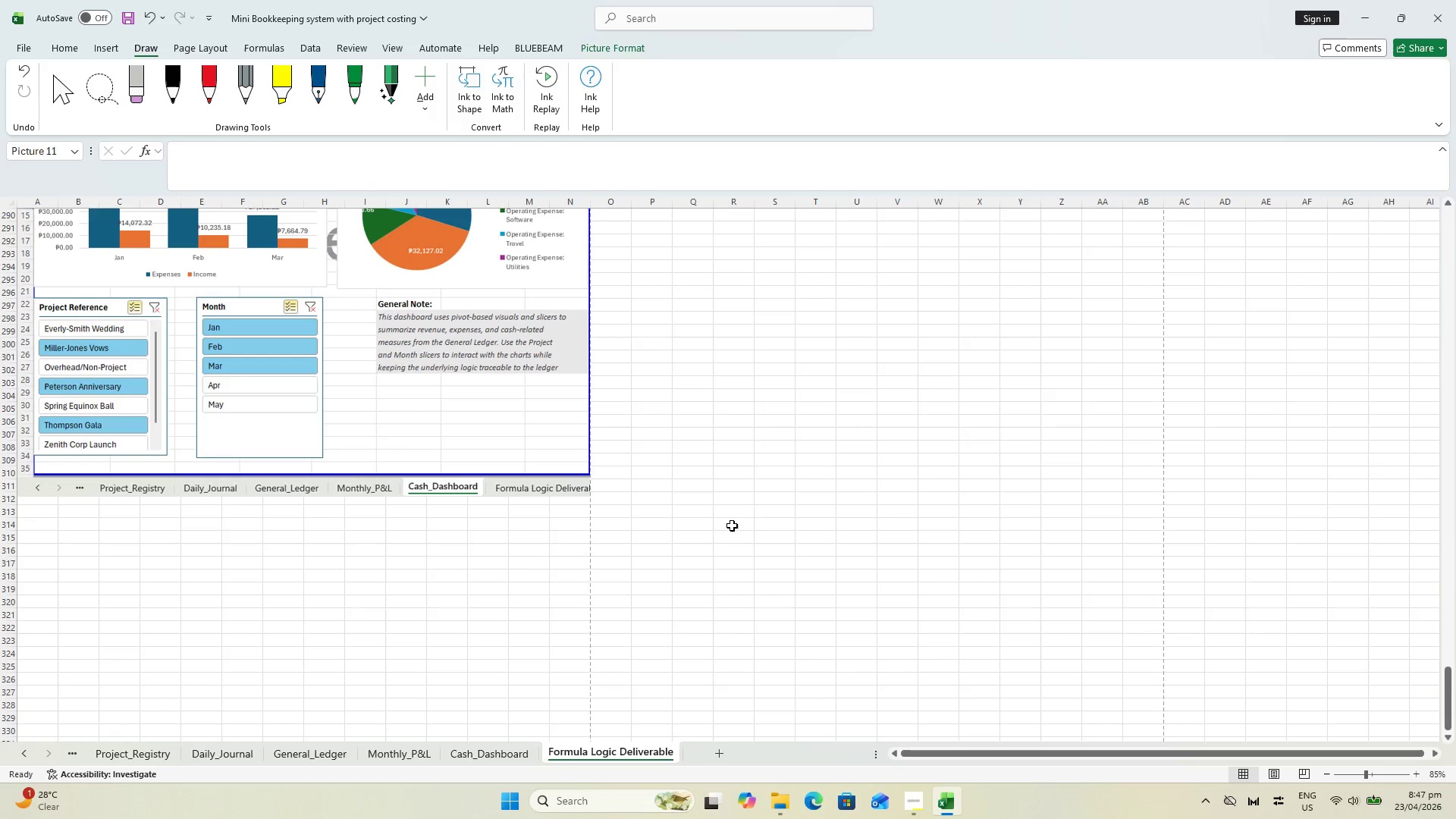 
key(Control+S)
 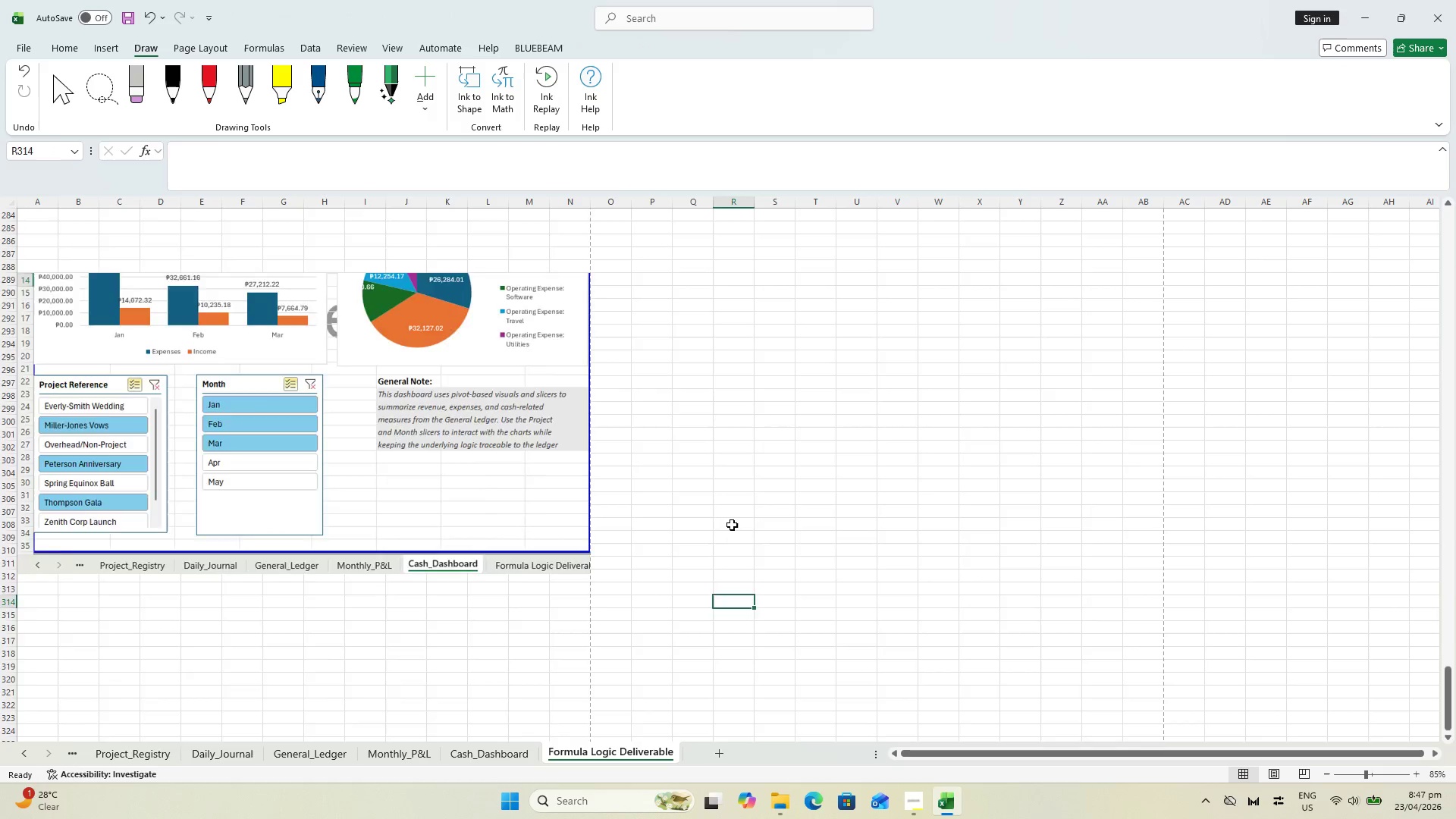 
scroll: coordinate [707, 481], scroll_direction: up, amount: 112.0
 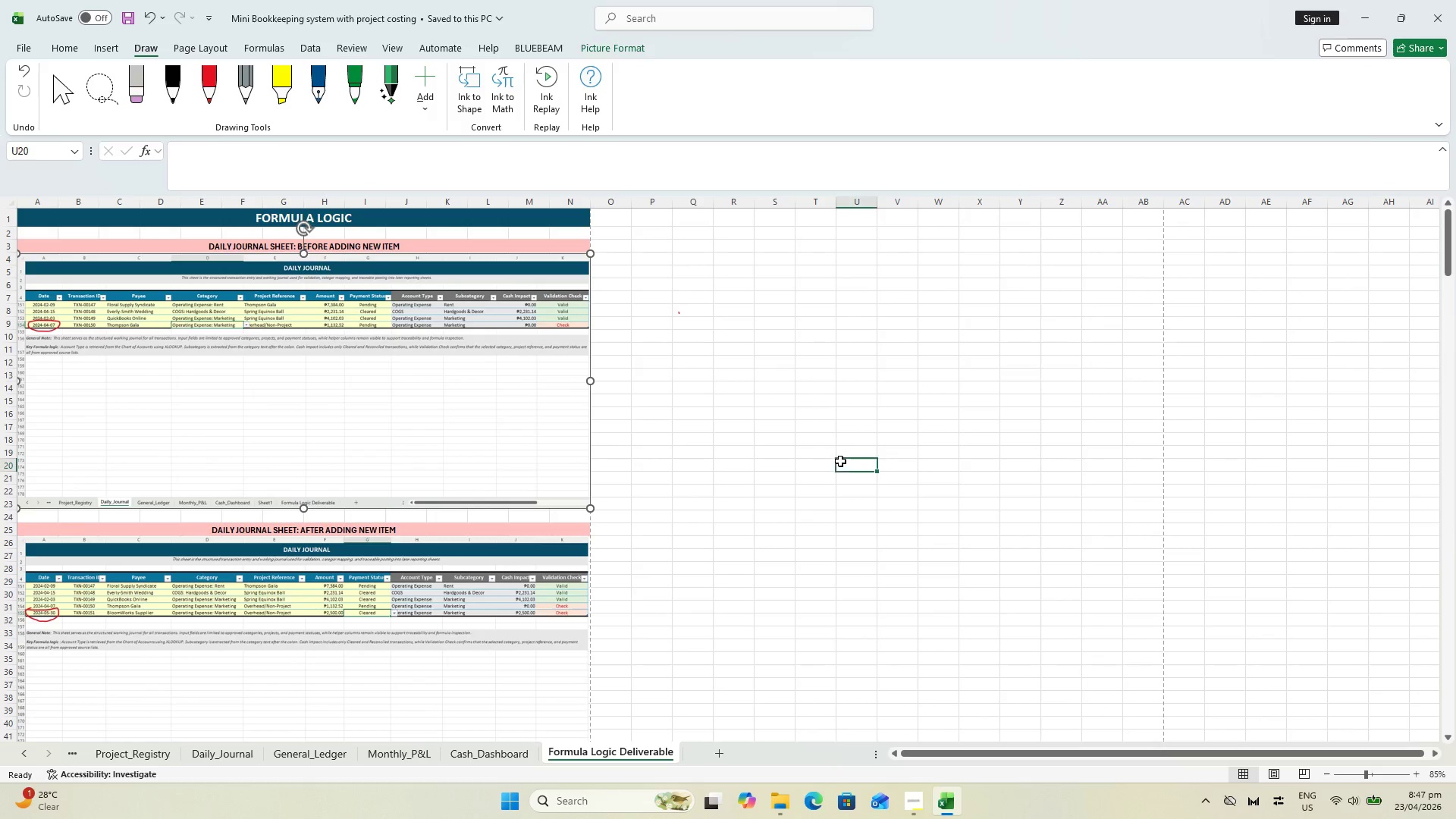 
scroll: coordinate [708, 479], scroll_direction: down, amount: 7.0
 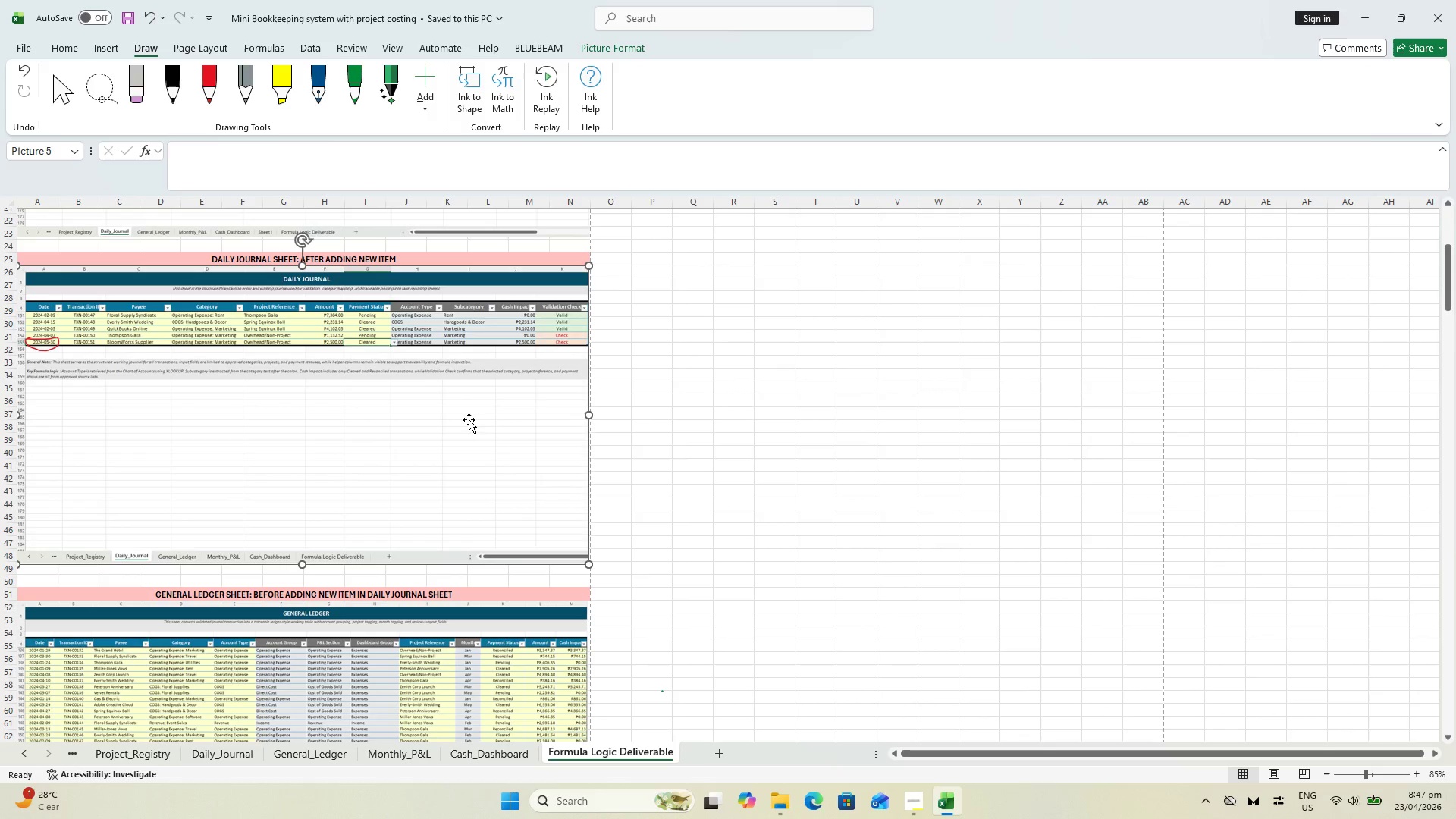 
left_click([844, 450])
 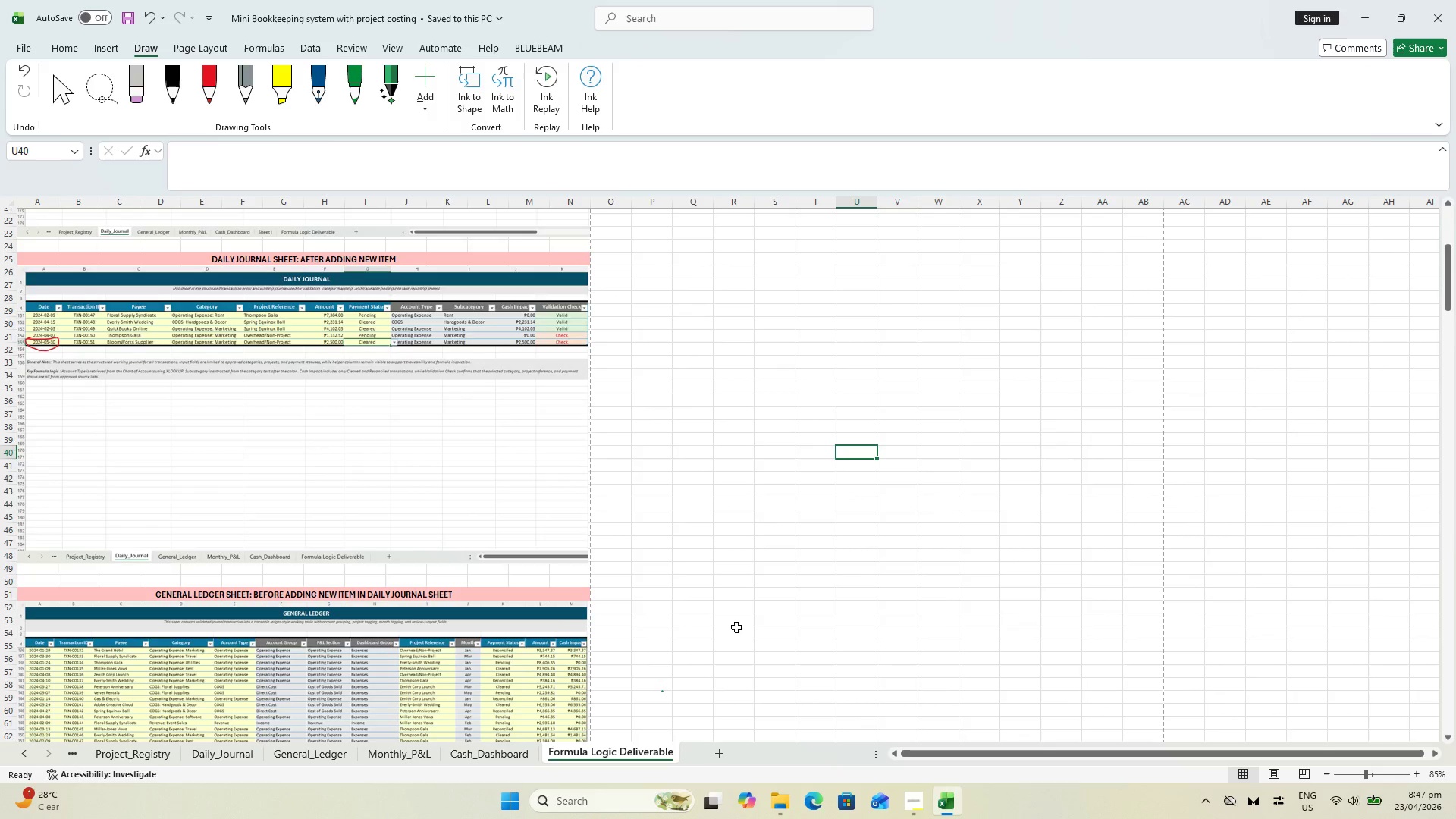 
scroll: coordinate [629, 541], scroll_direction: down, amount: 70.0
 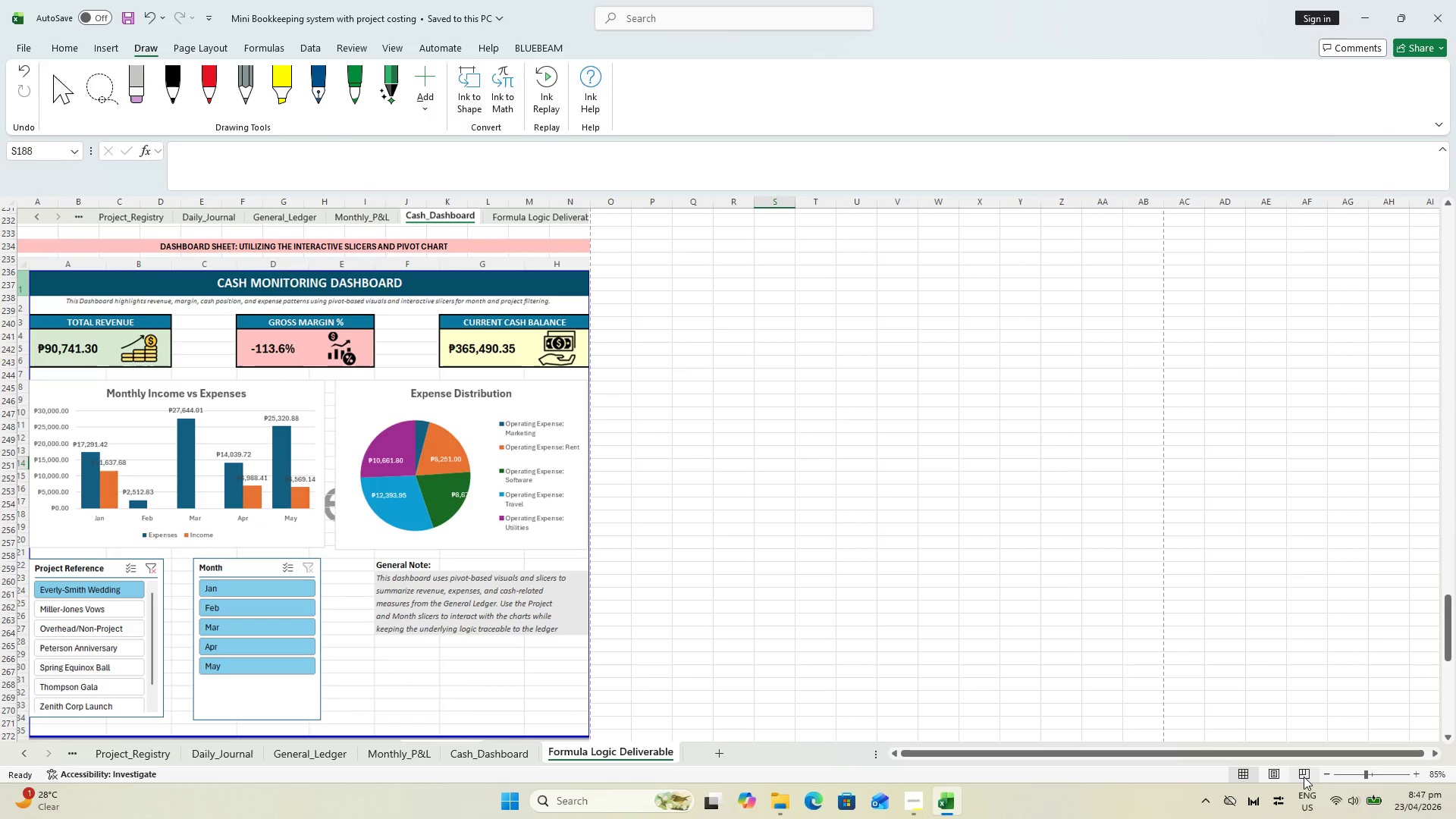 
left_click([1304, 776])
 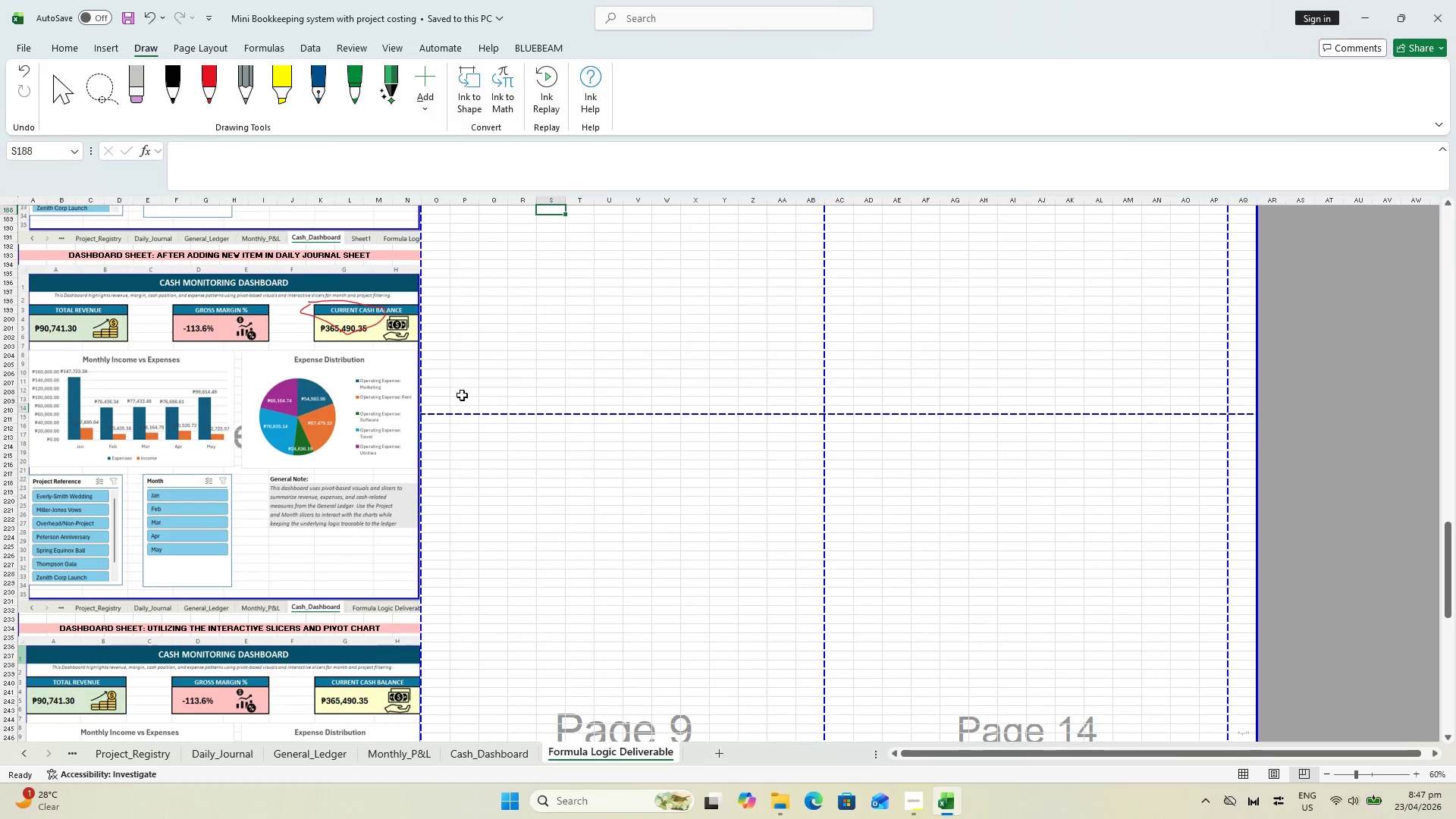 
scroll: coordinate [384, 421], scroll_direction: down, amount: 25.0
 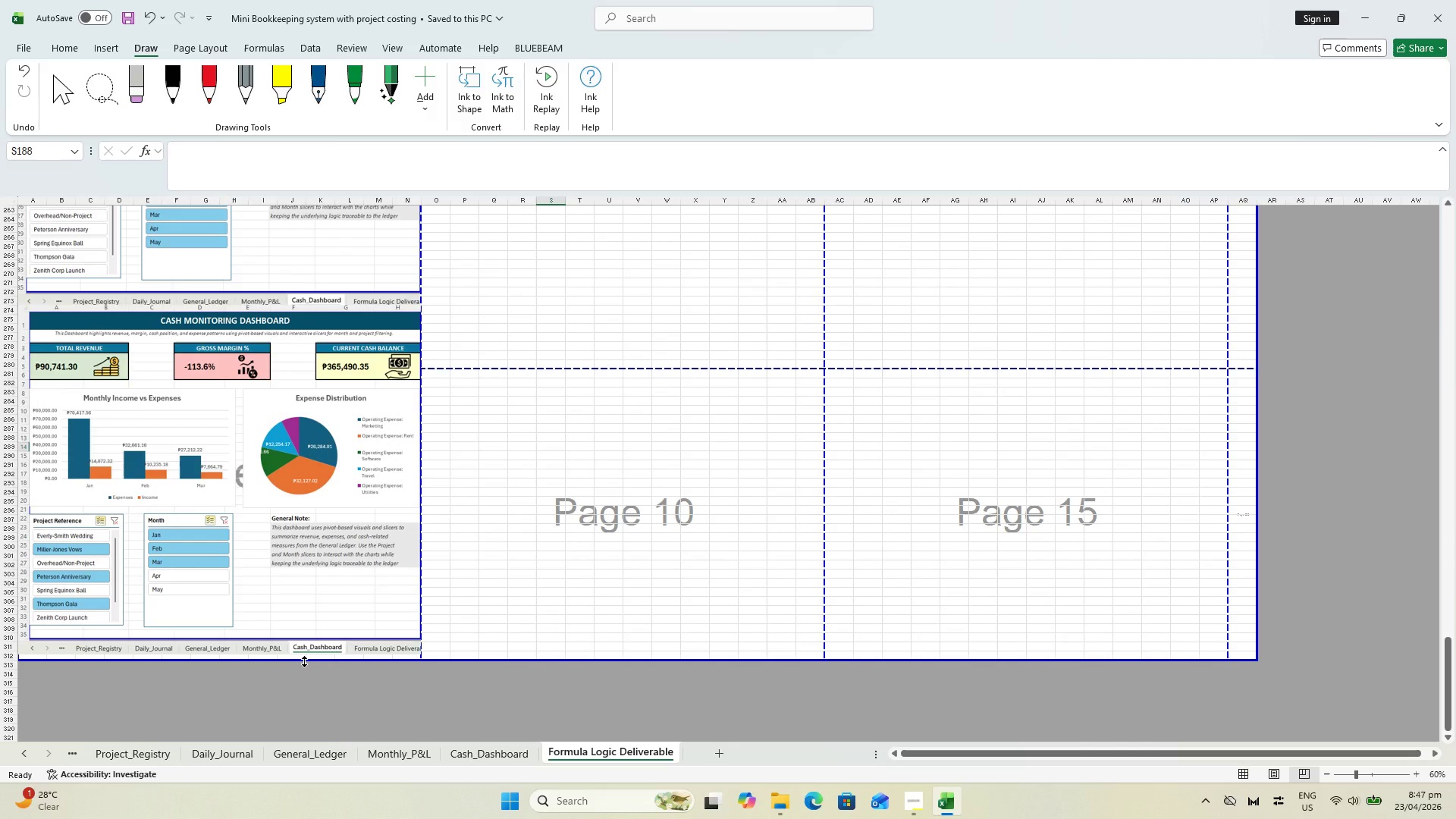 
left_click_drag(start_coordinate=[304, 661], to_coordinate=[474, 366])
 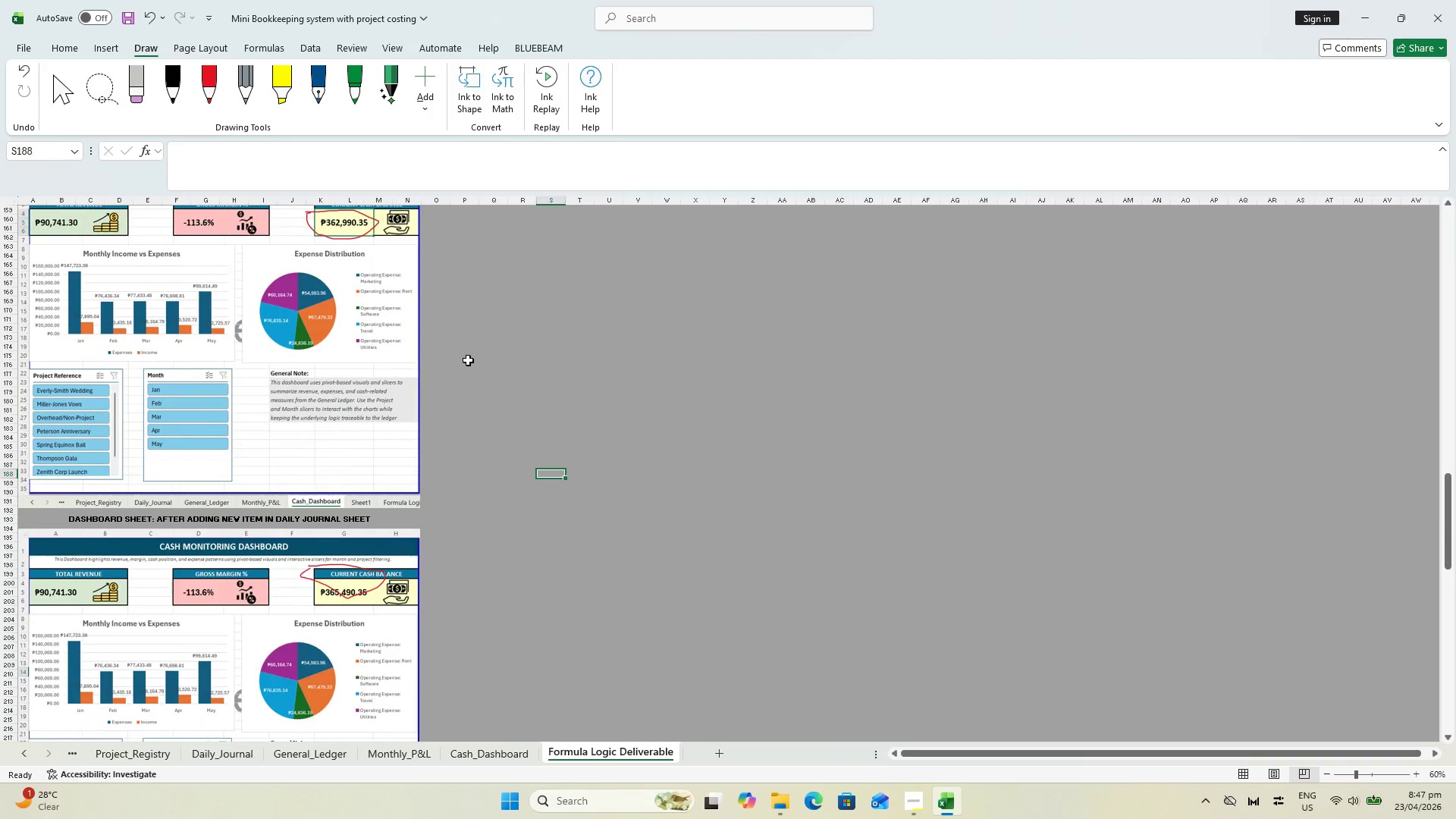 
scroll: coordinate [463, 362], scroll_direction: down, amount: 8.0
 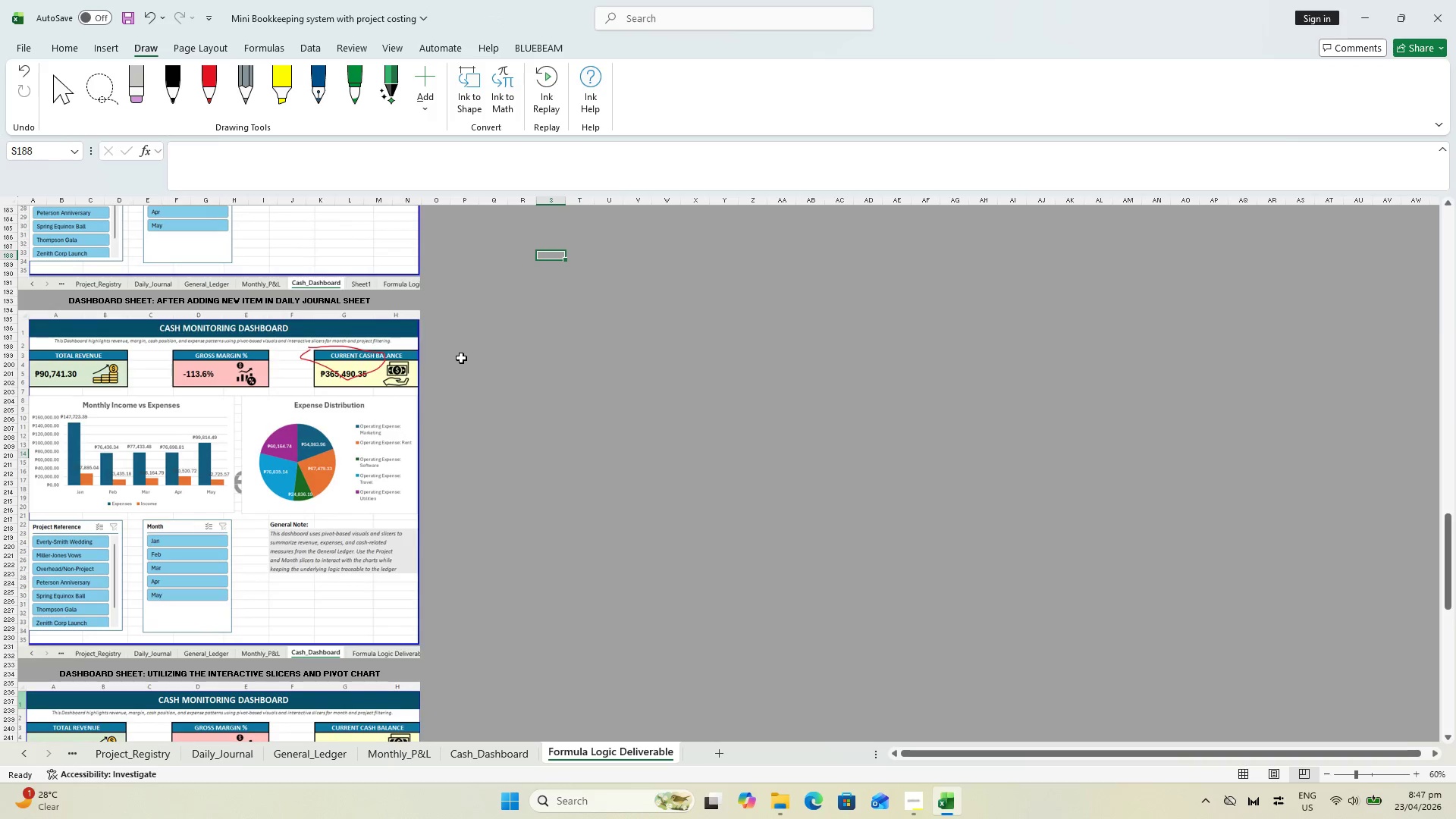 
key(Control+Z)
 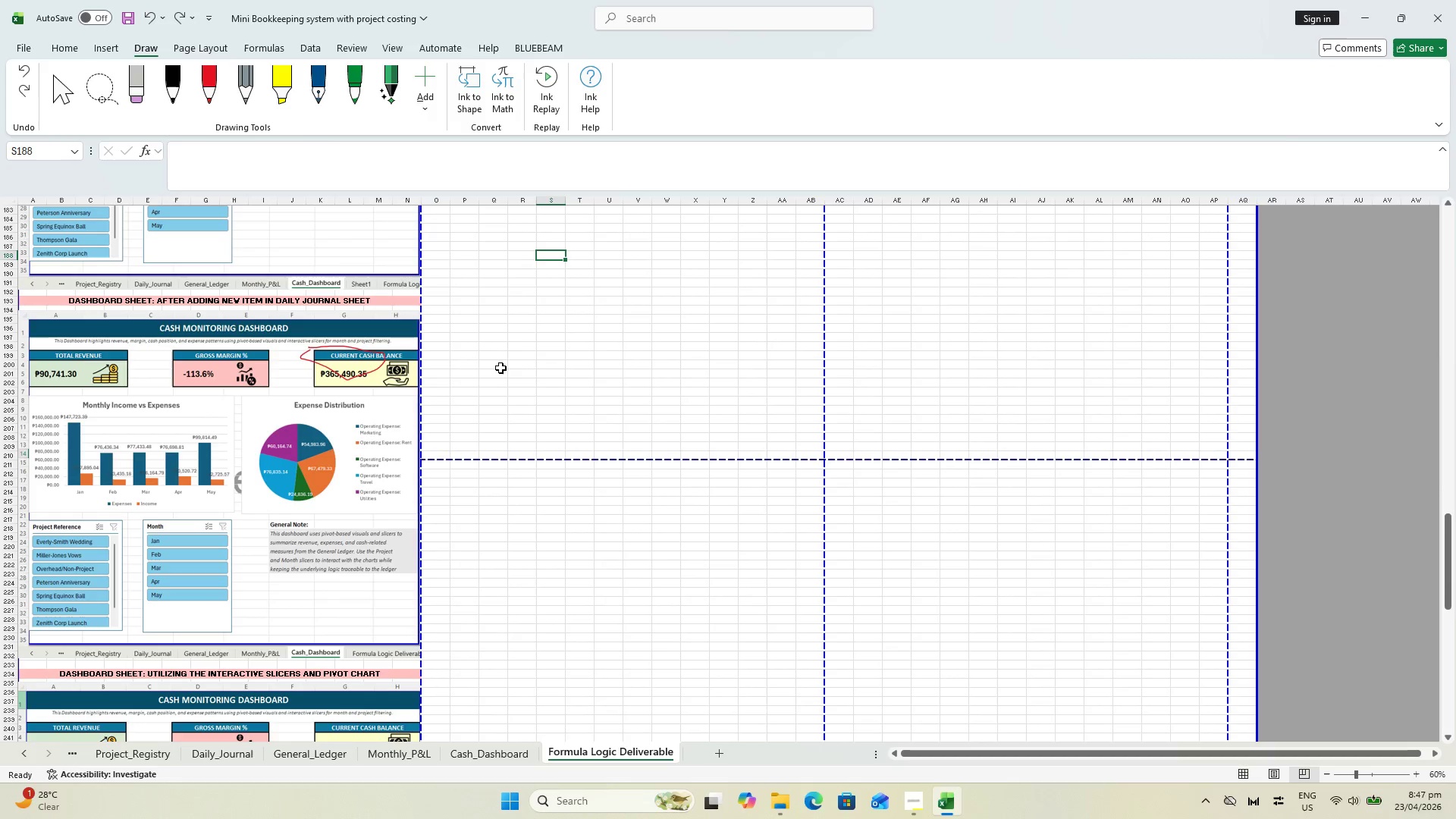 
scroll: coordinate [419, 399], scroll_direction: up, amount: 84.0
 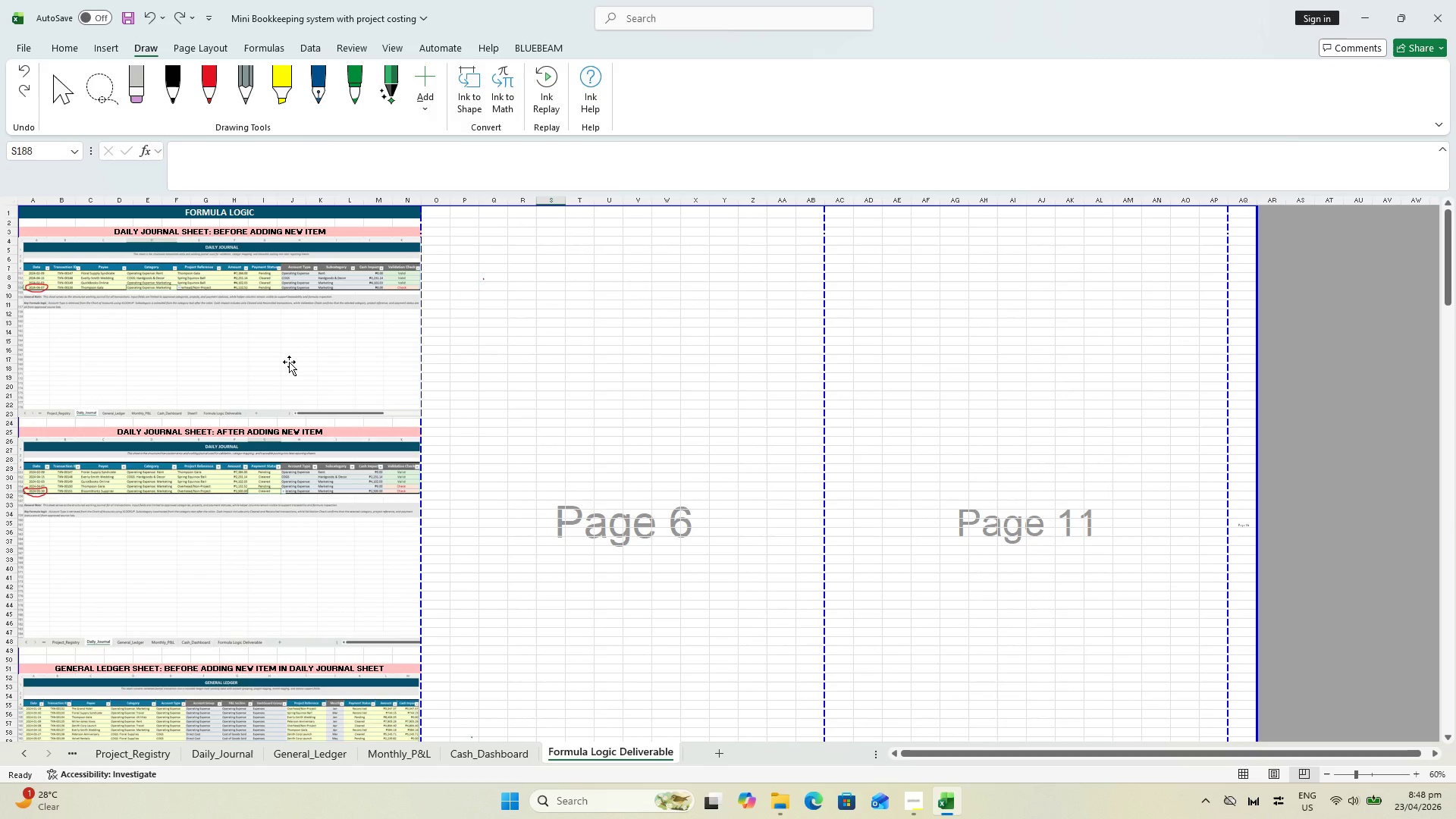 
scroll: coordinate [286, 366], scroll_direction: down, amount: 6.0
 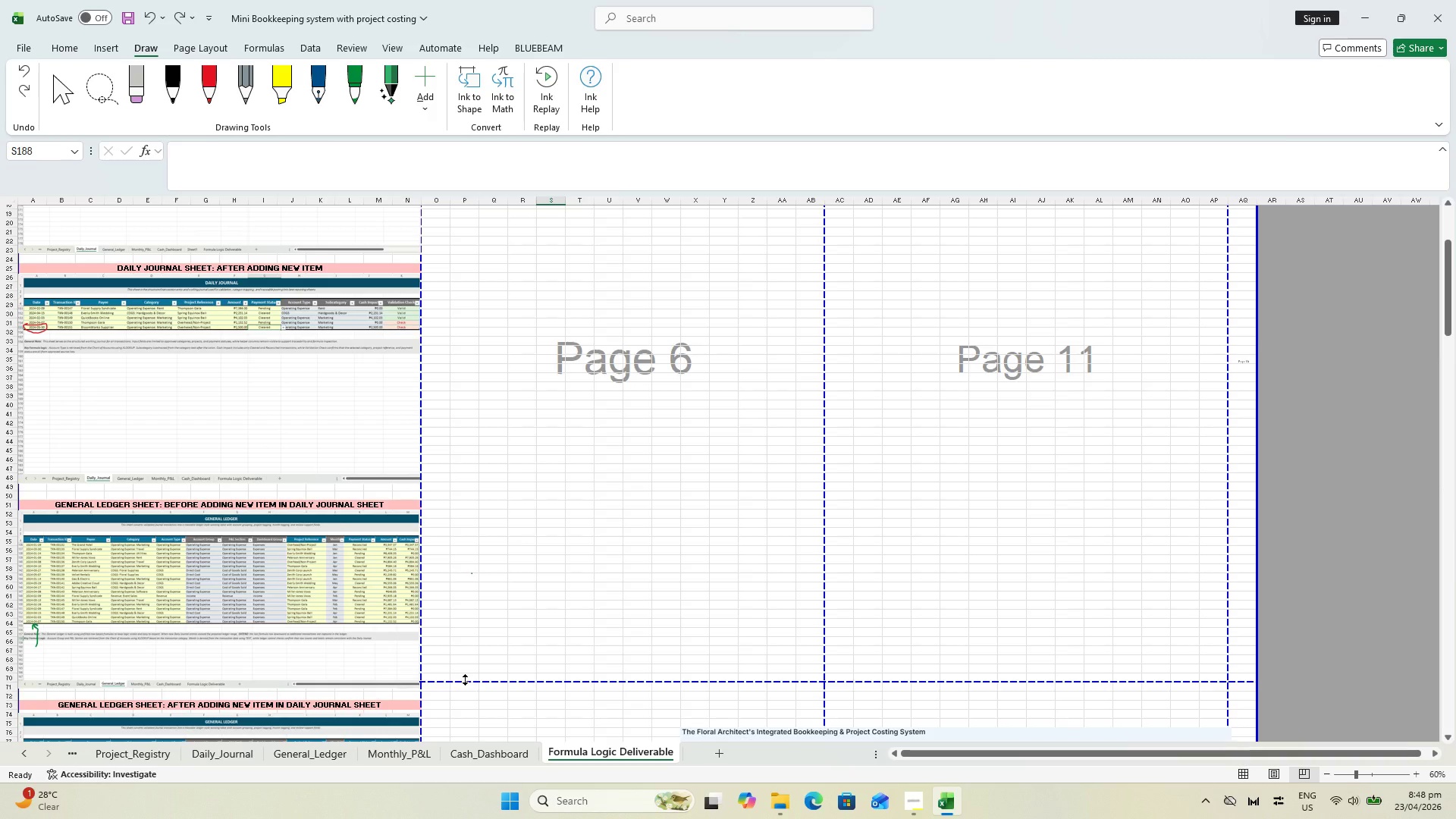 
scroll: coordinate [416, 496], scroll_direction: up, amount: 12.0
 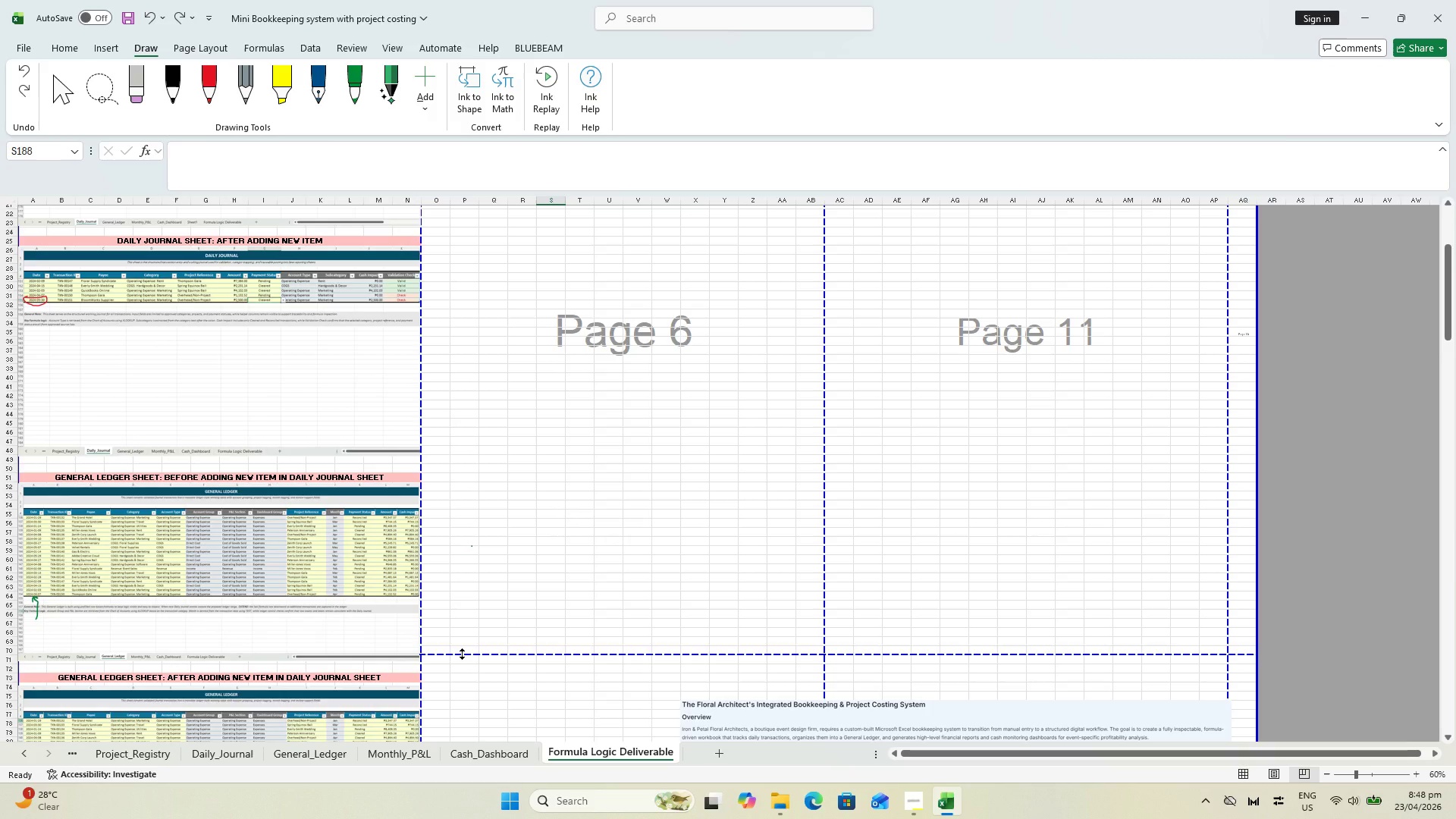 
left_click_drag(start_coordinate=[462, 654], to_coordinate=[438, 469])
 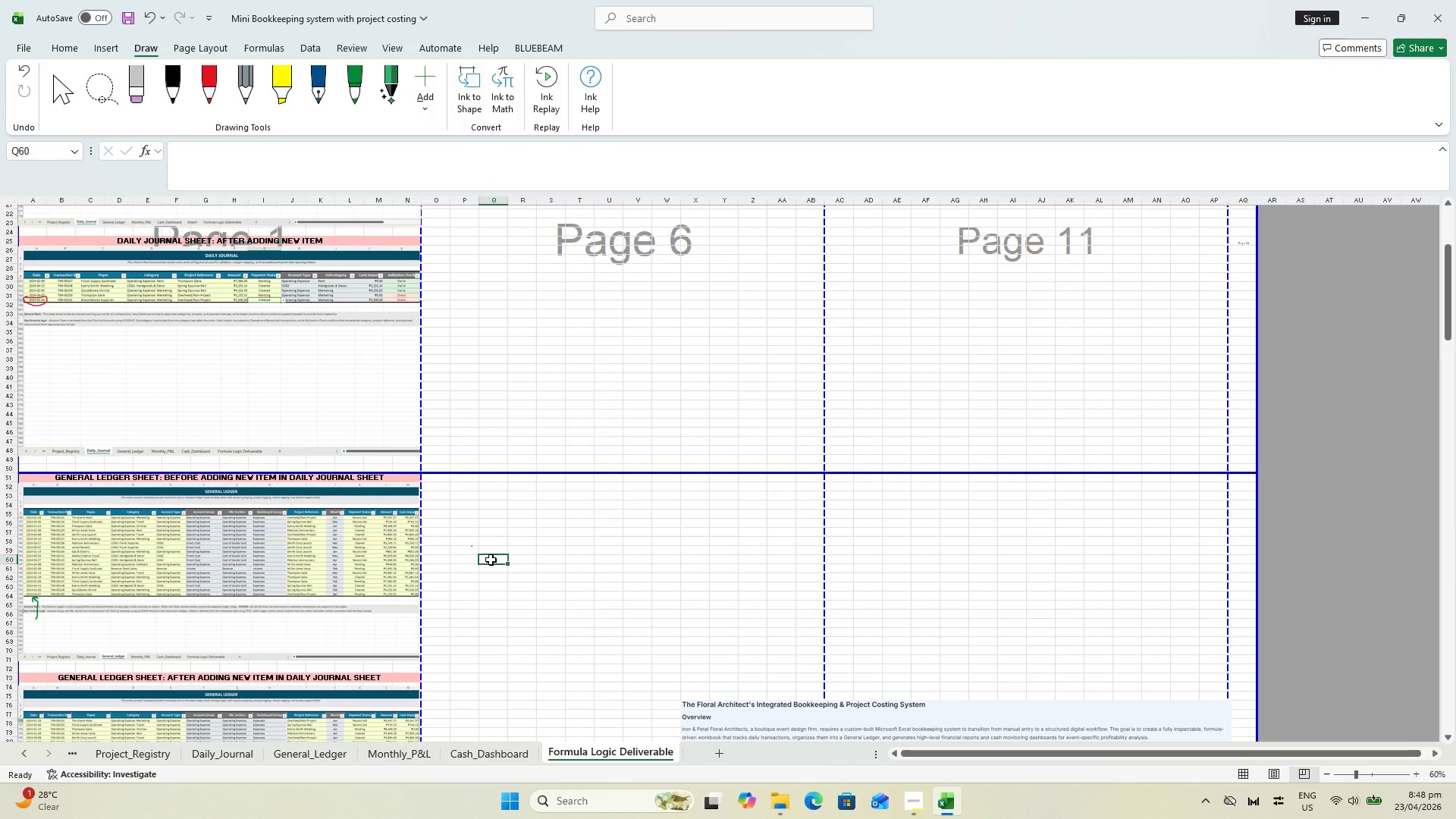 
scroll: coordinate [414, 577], scroll_direction: down, amount: 15.0
 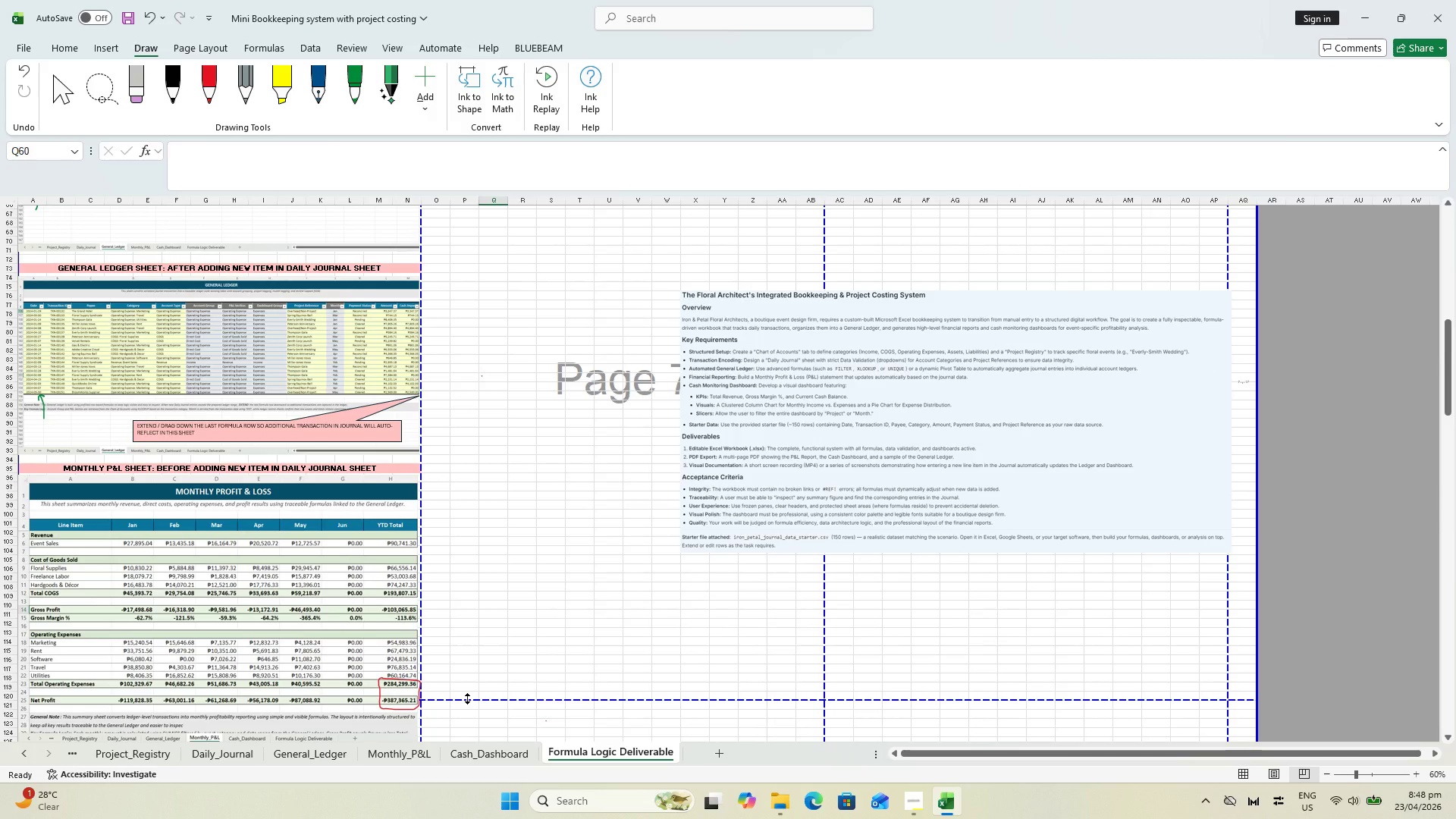 
left_click_drag(start_coordinate=[467, 698], to_coordinate=[449, 479])
 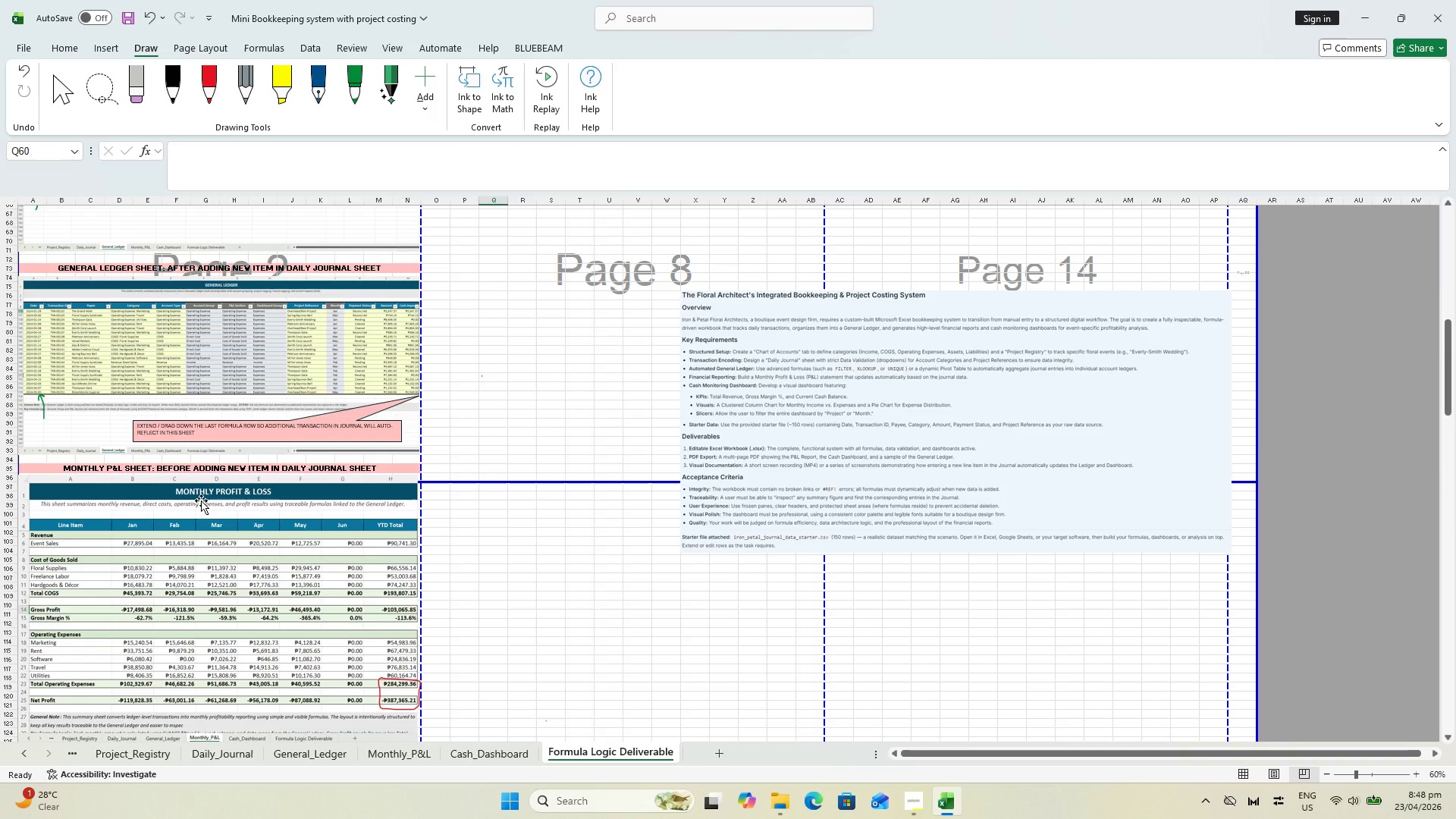 
key(Shift+ShiftLeft)
 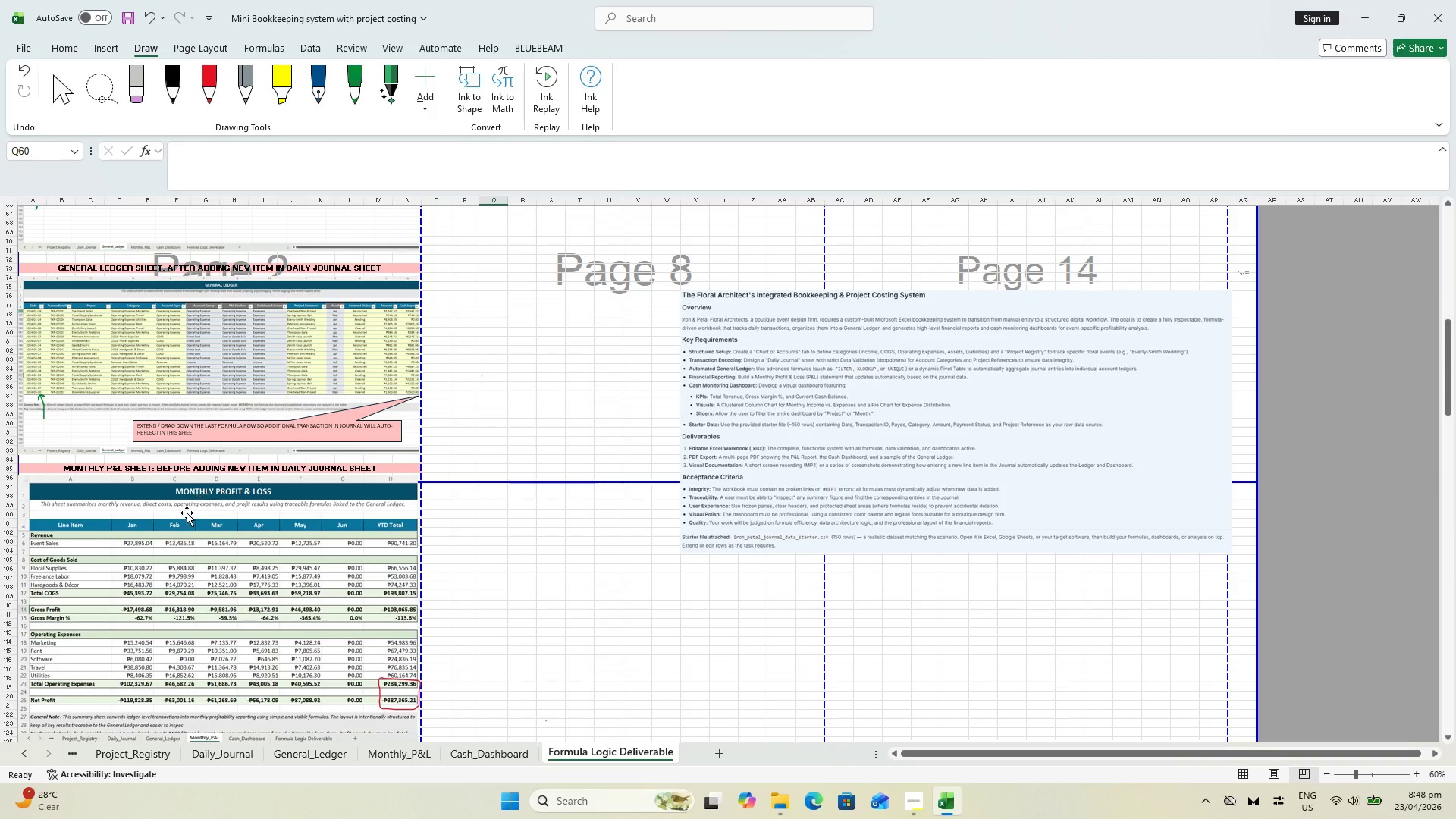 
hold_key(key=ControlLeft, duration=0.31)
 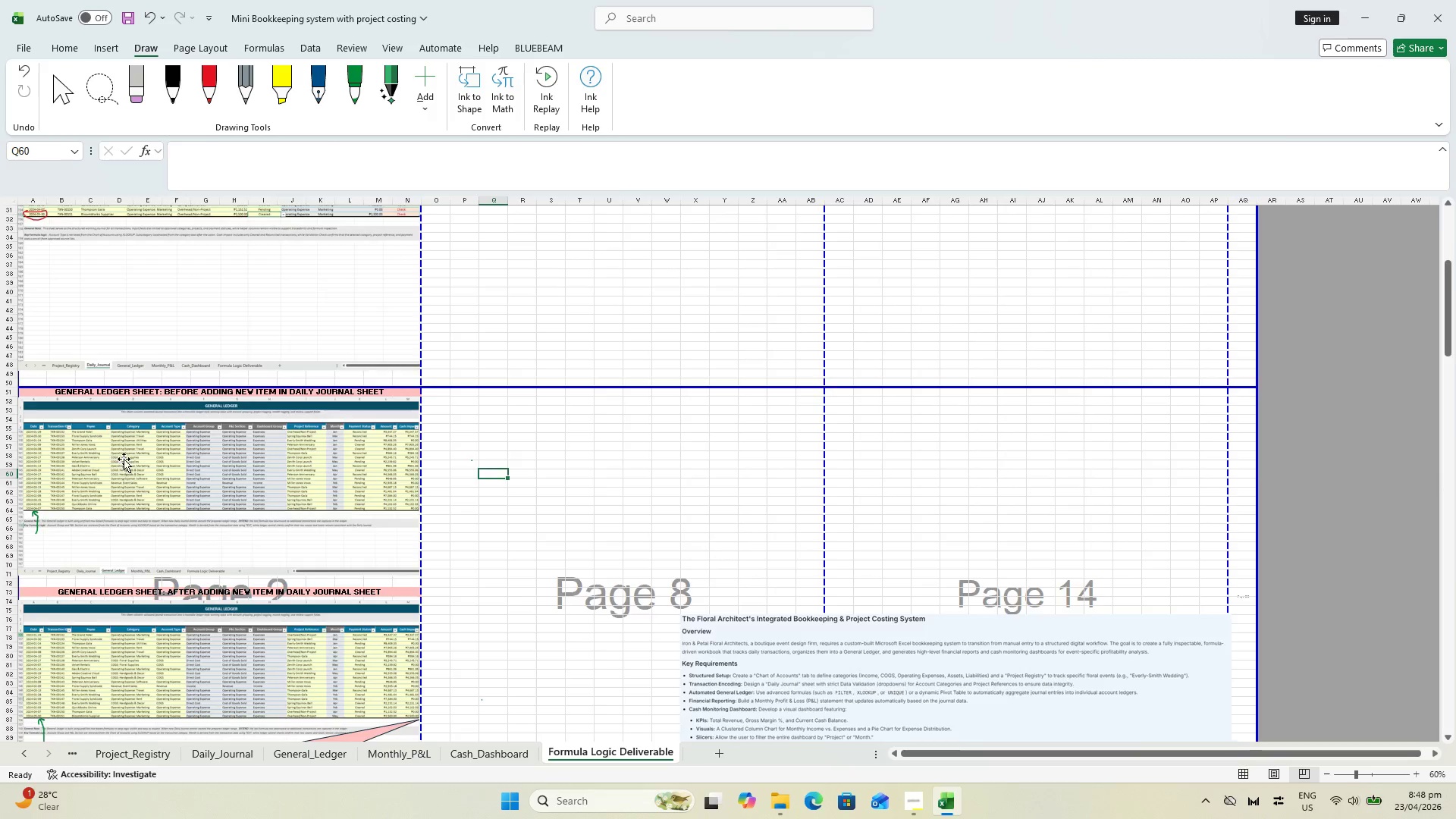 
scroll: coordinate [165, 443], scroll_direction: up, amount: 9.0
 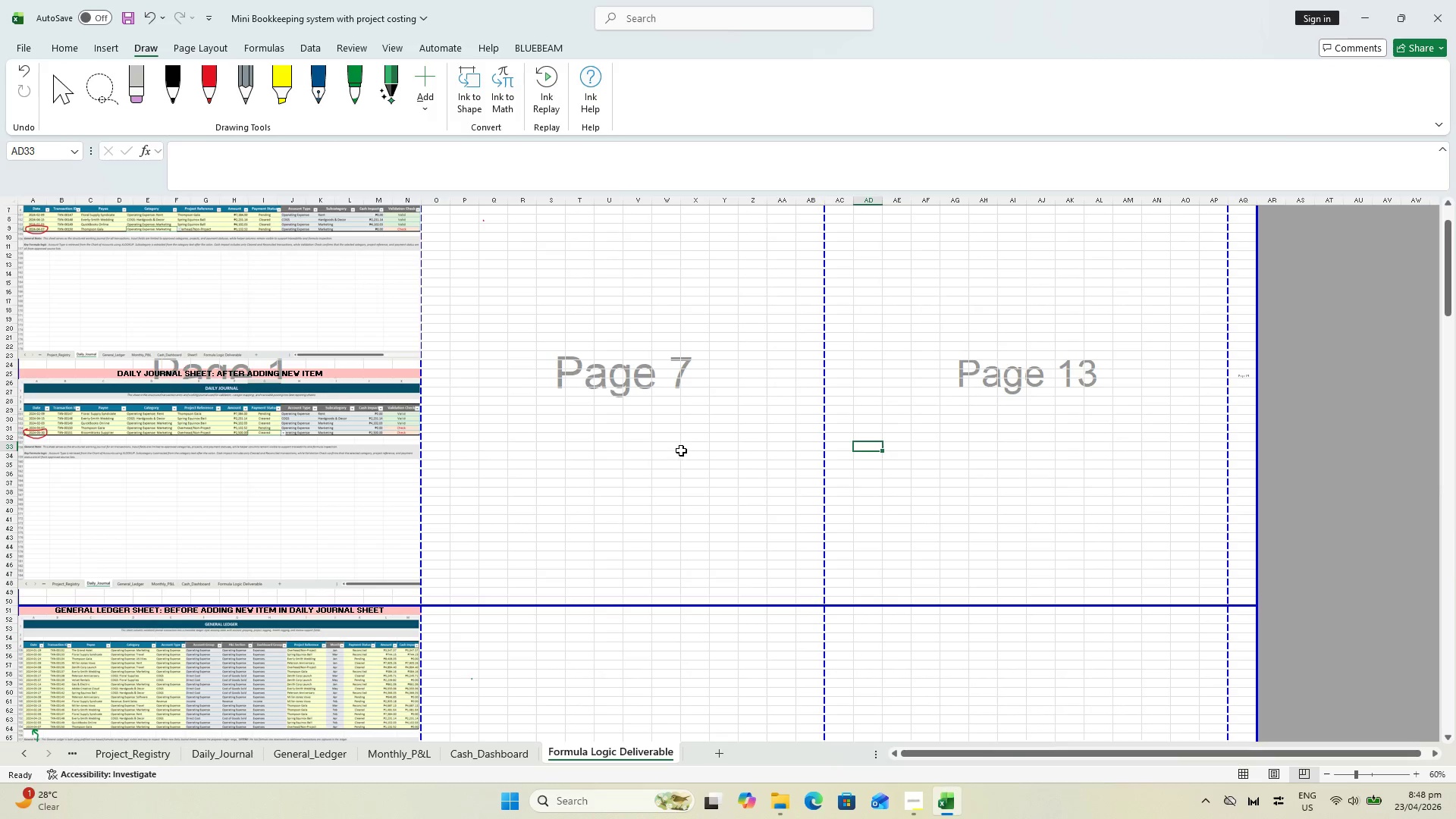 
scroll: coordinate [462, 496], scroll_direction: none, amount: 0.0
 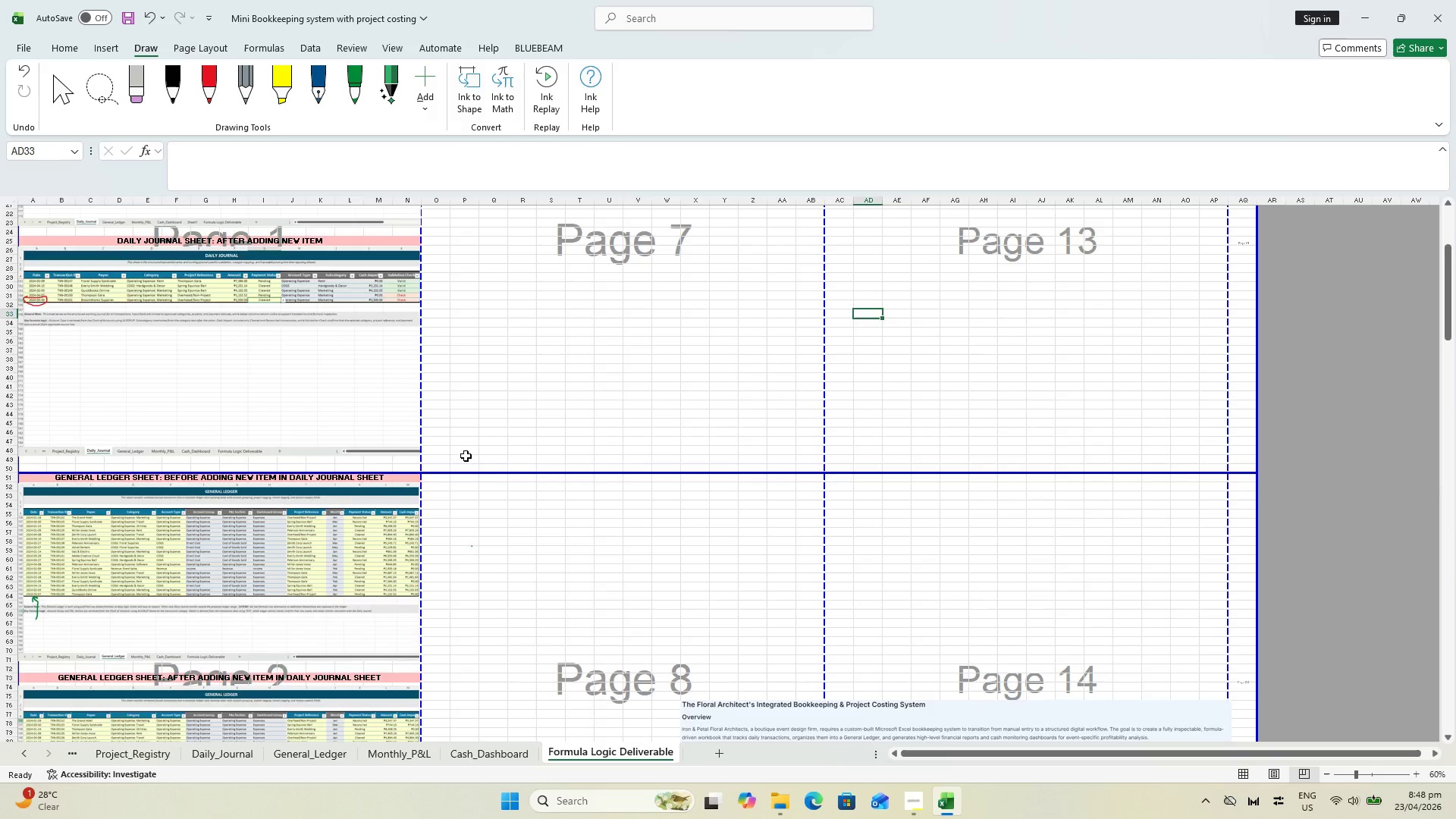 
scroll: coordinate [141, 492], scroll_direction: down, amount: 13.0
 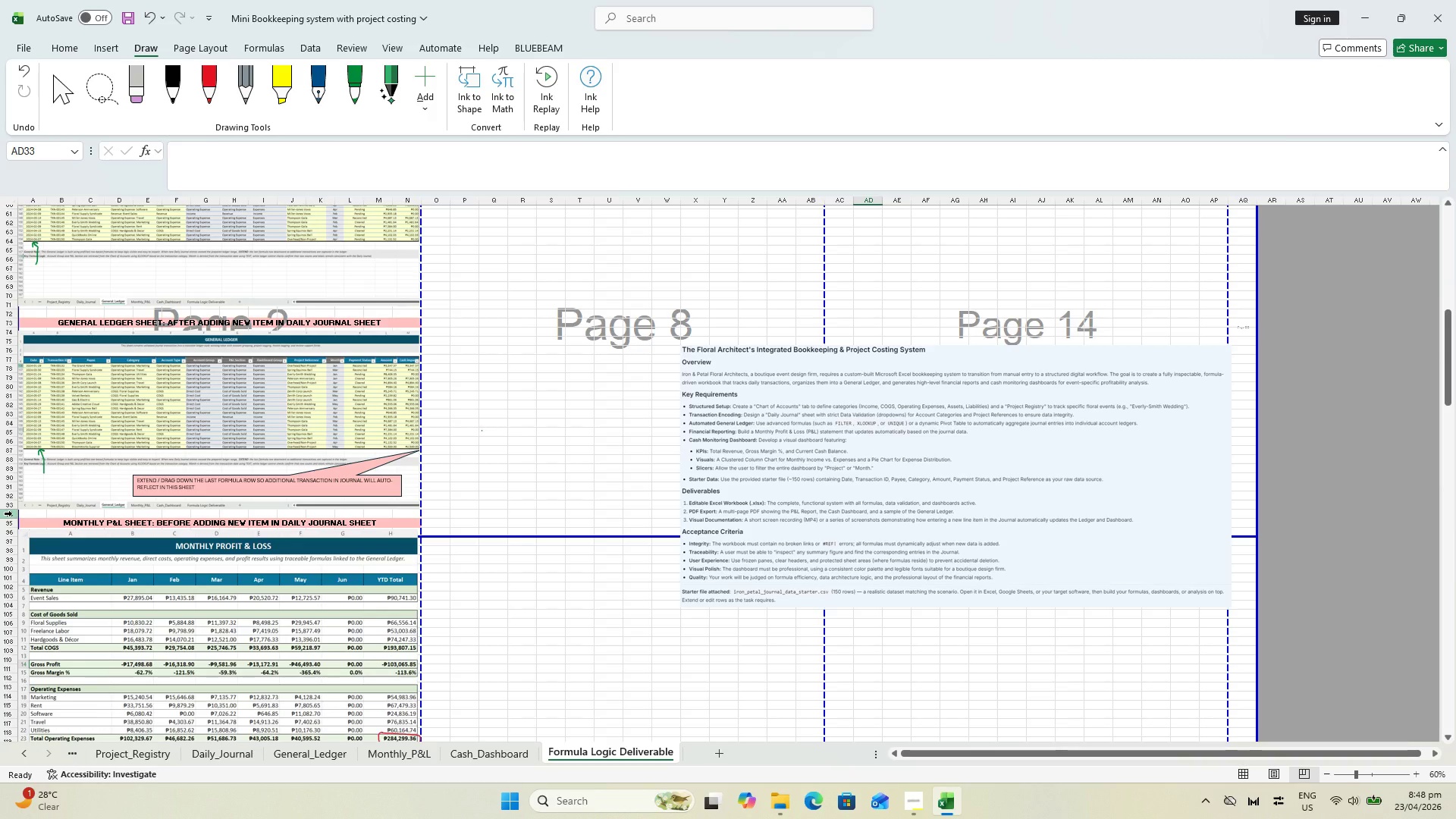 
left_click([12, 513])
 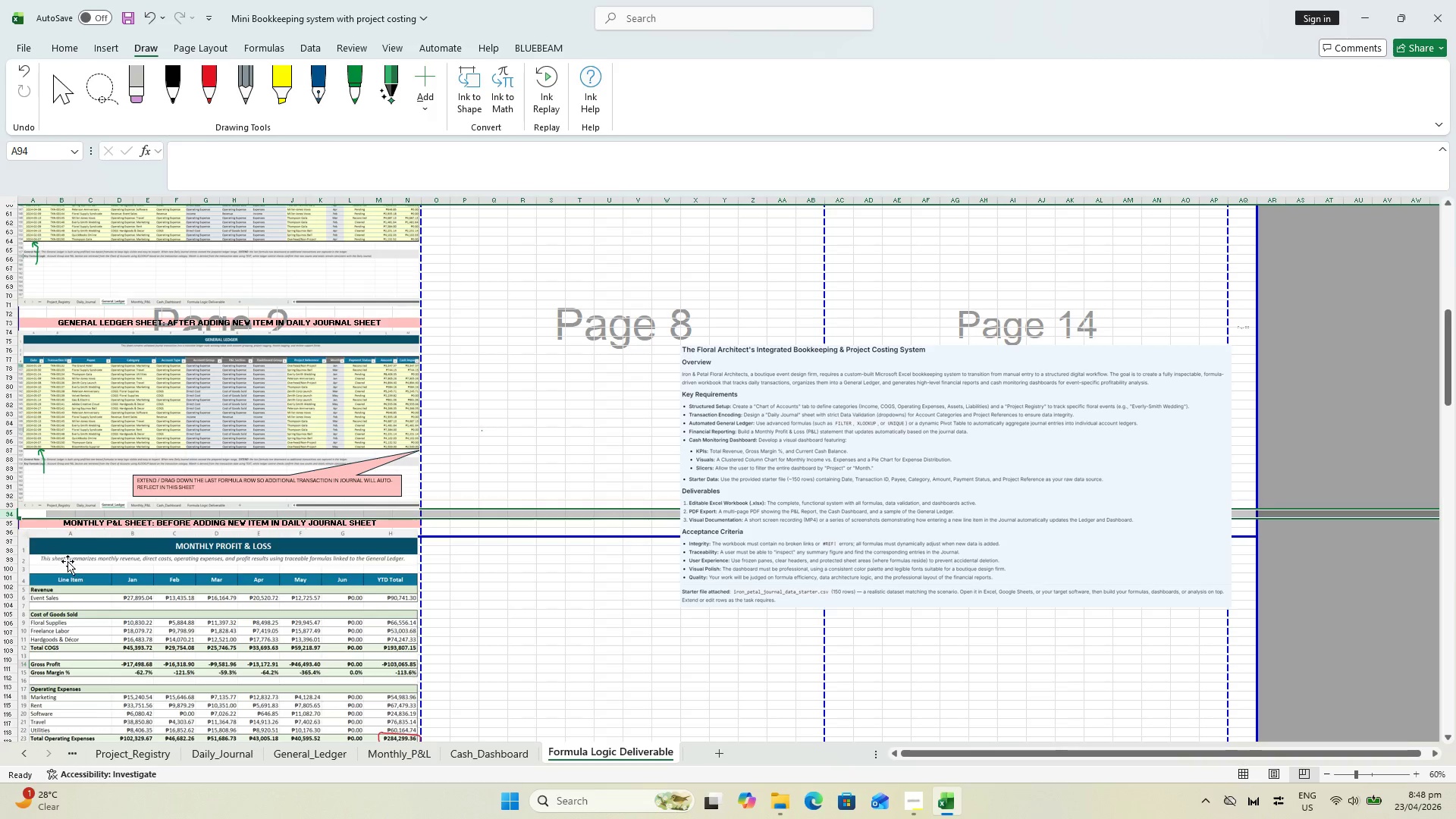 
key(Control+Shift+Equal)
 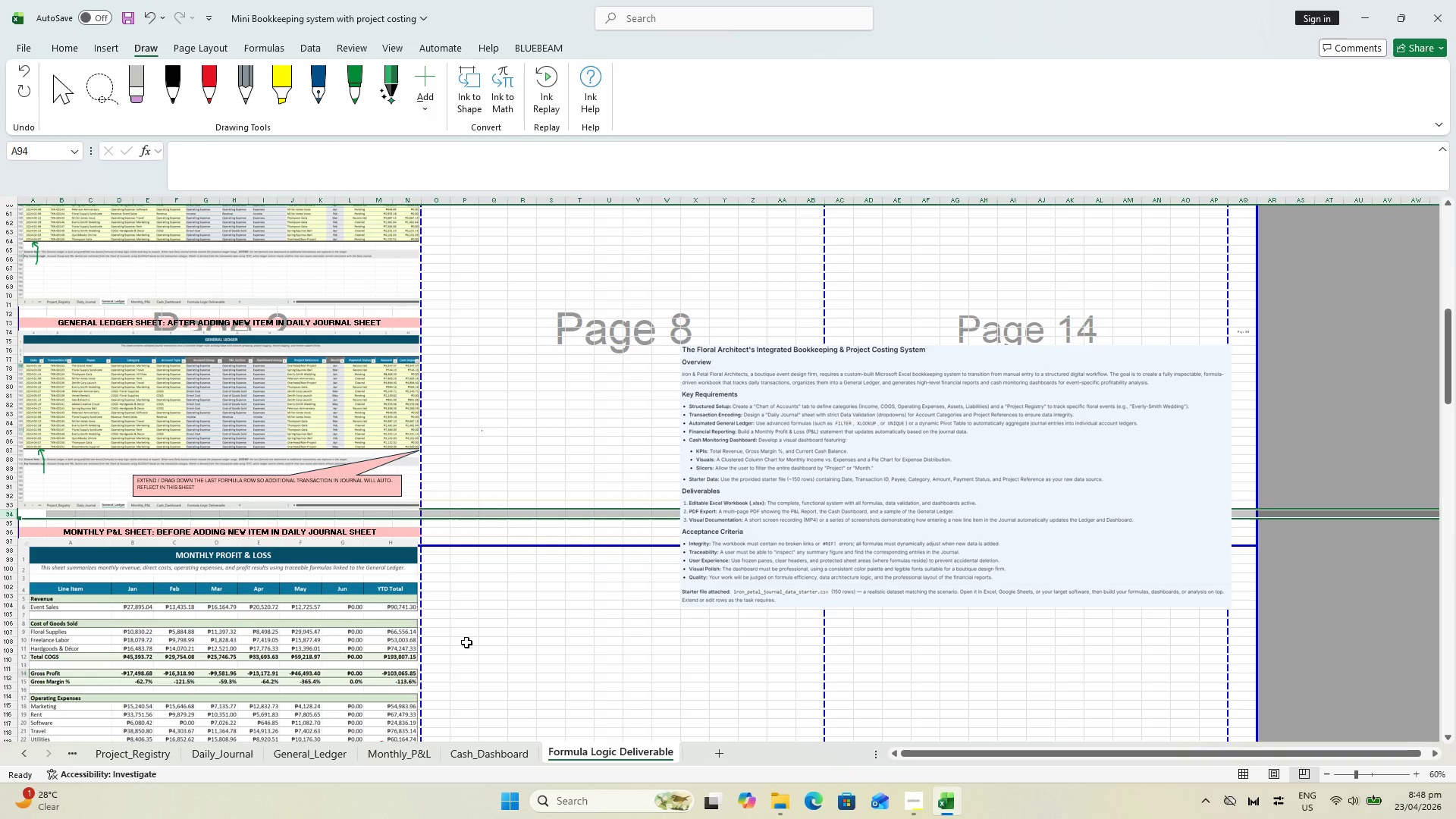 
left_click([489, 600])
 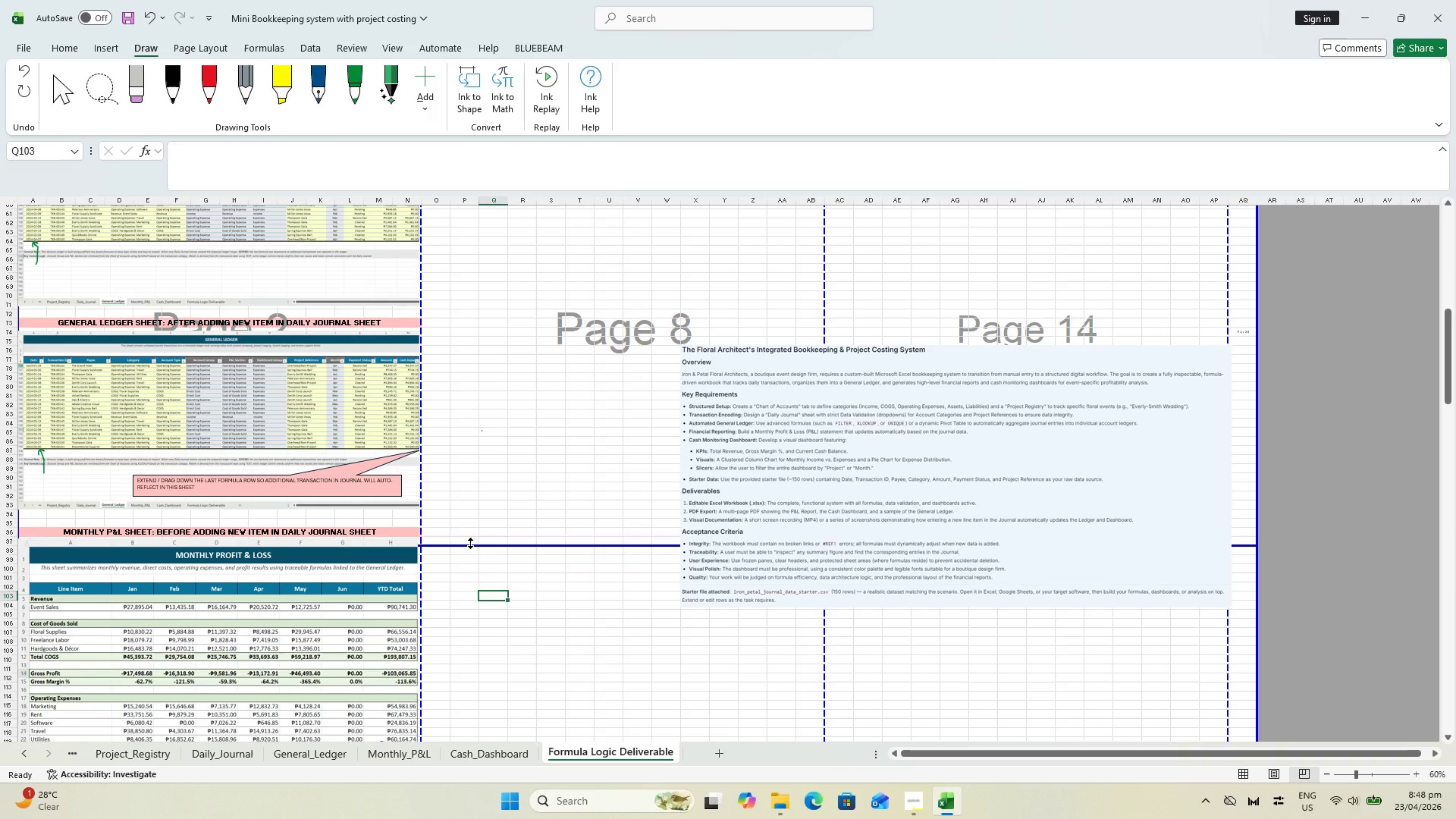 
left_click_drag(start_coordinate=[470, 543], to_coordinate=[470, 517])
 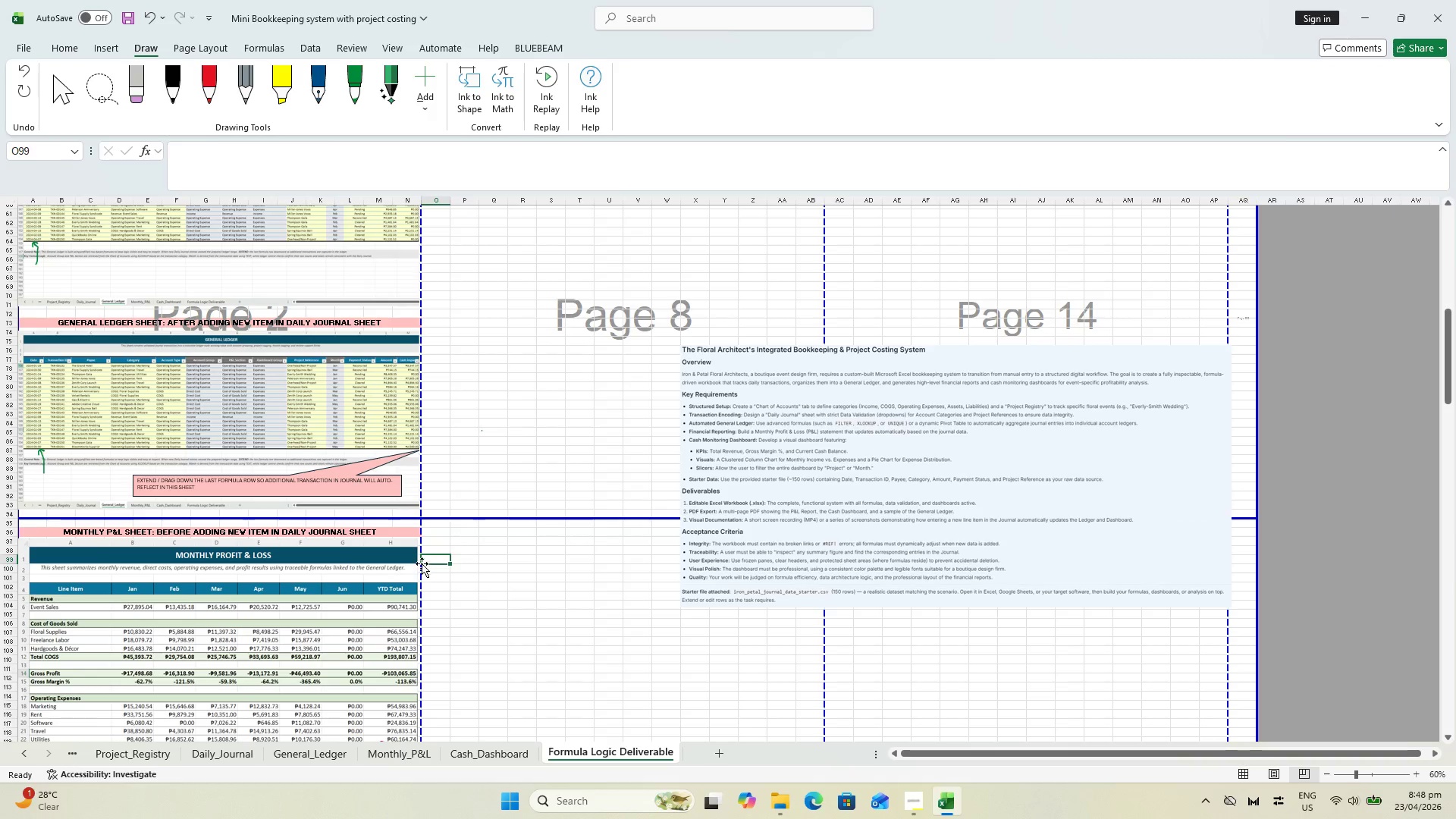 
scroll: coordinate [354, 534], scroll_direction: down, amount: 20.0
 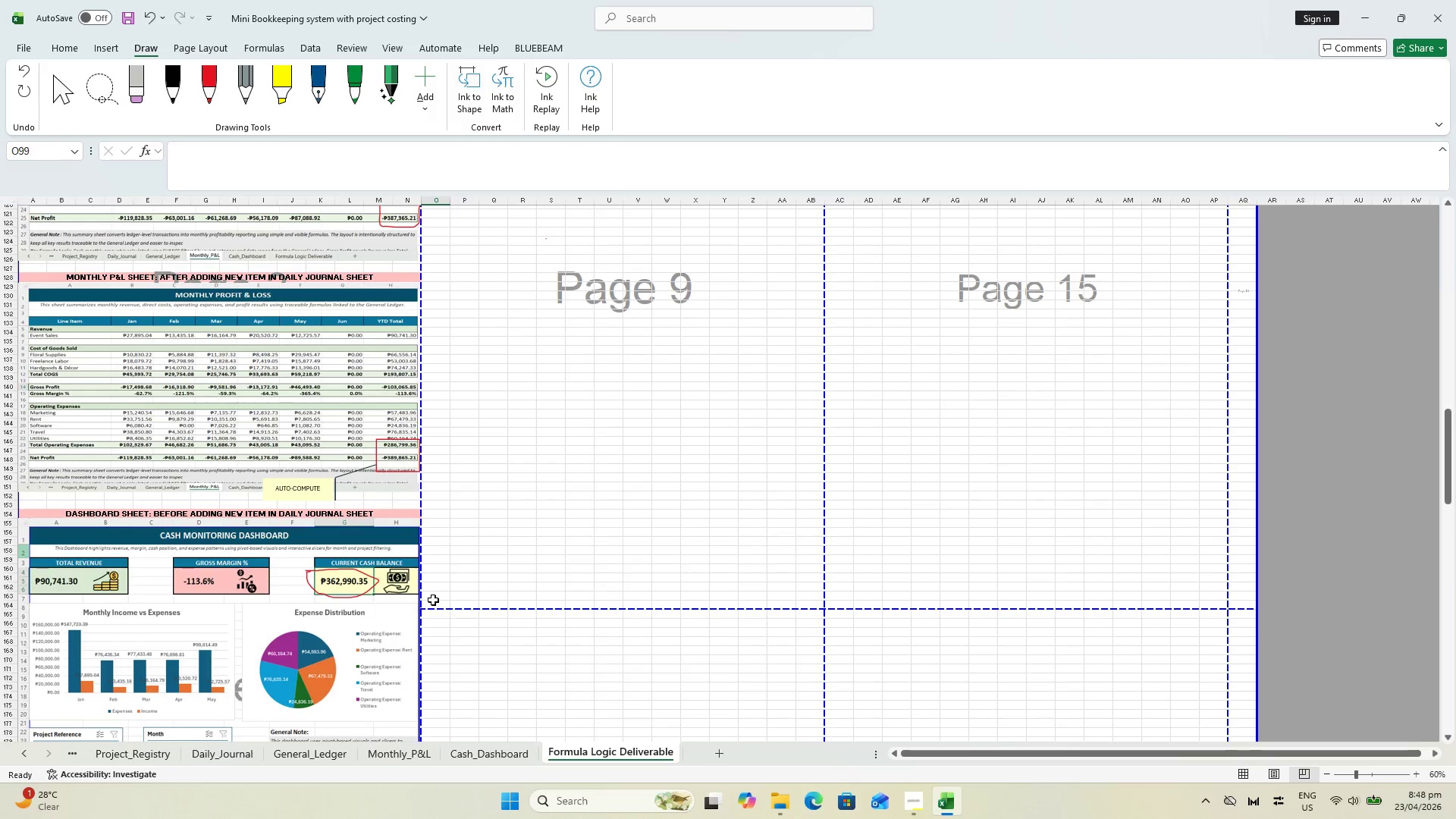 
scroll: coordinate [430, 601], scroll_direction: none, amount: 0.0
 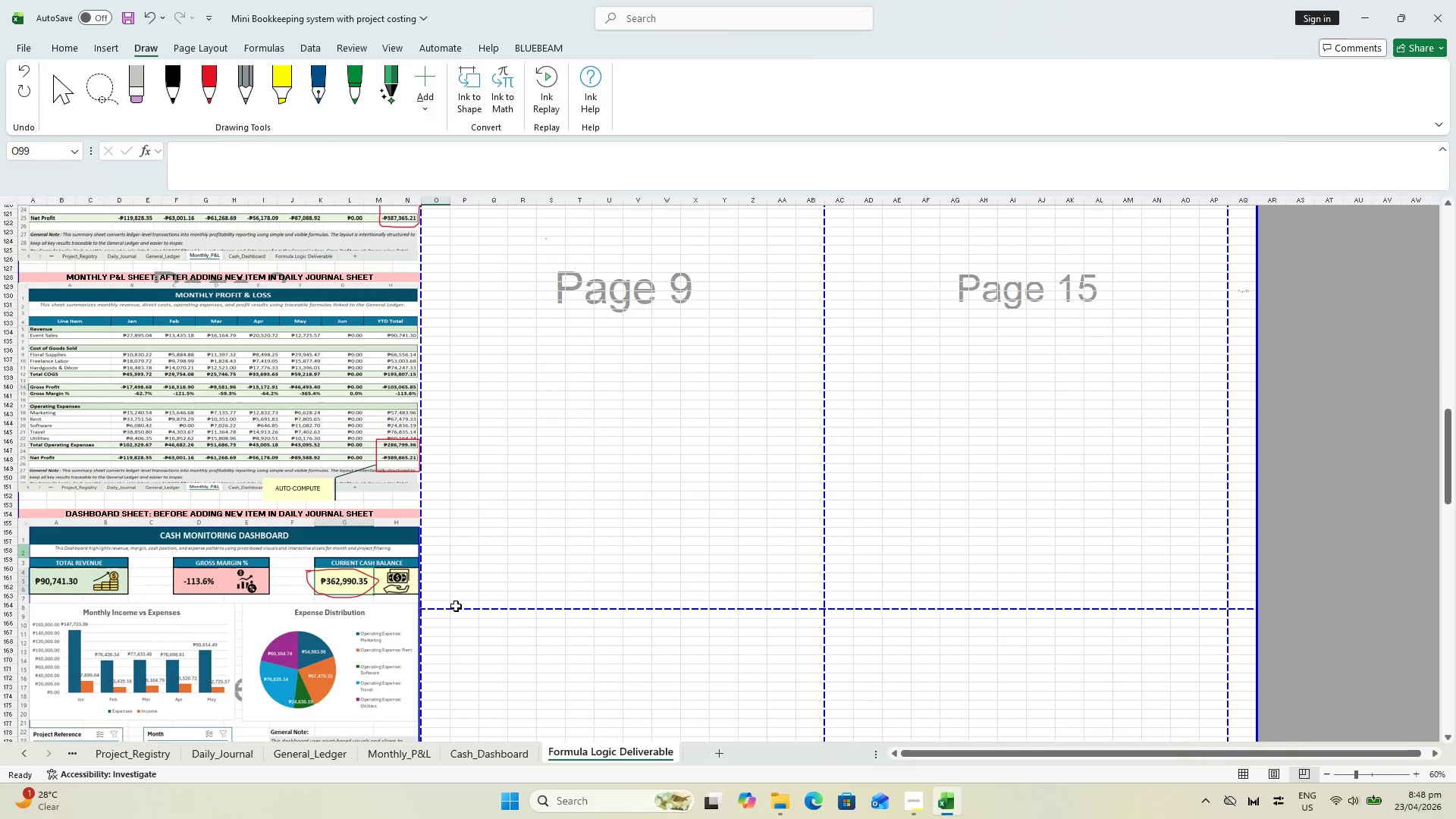 
left_click_drag(start_coordinate=[456, 606], to_coordinate=[451, 504])
 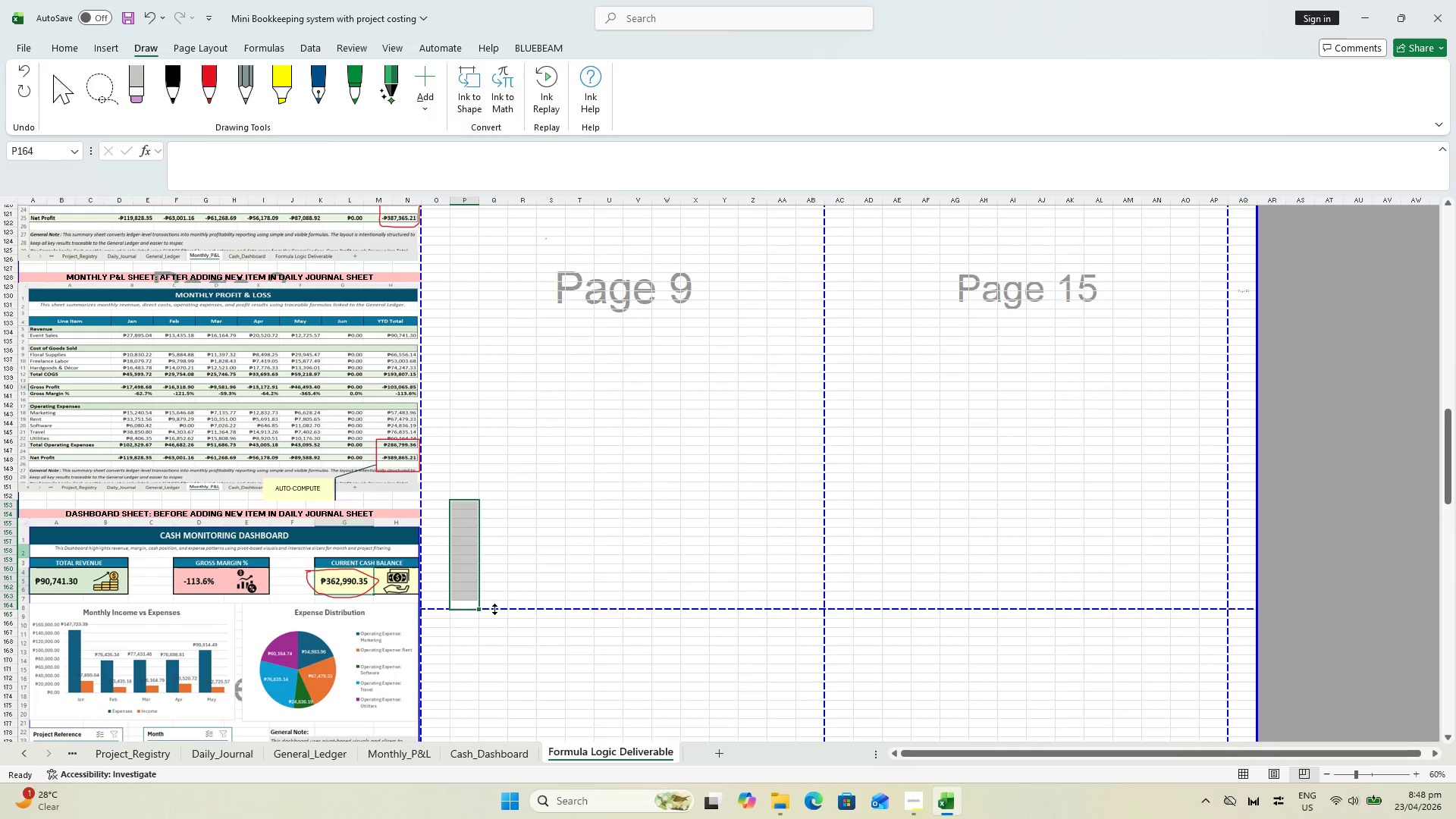 
left_click_drag(start_coordinate=[494, 609], to_coordinate=[491, 500])
 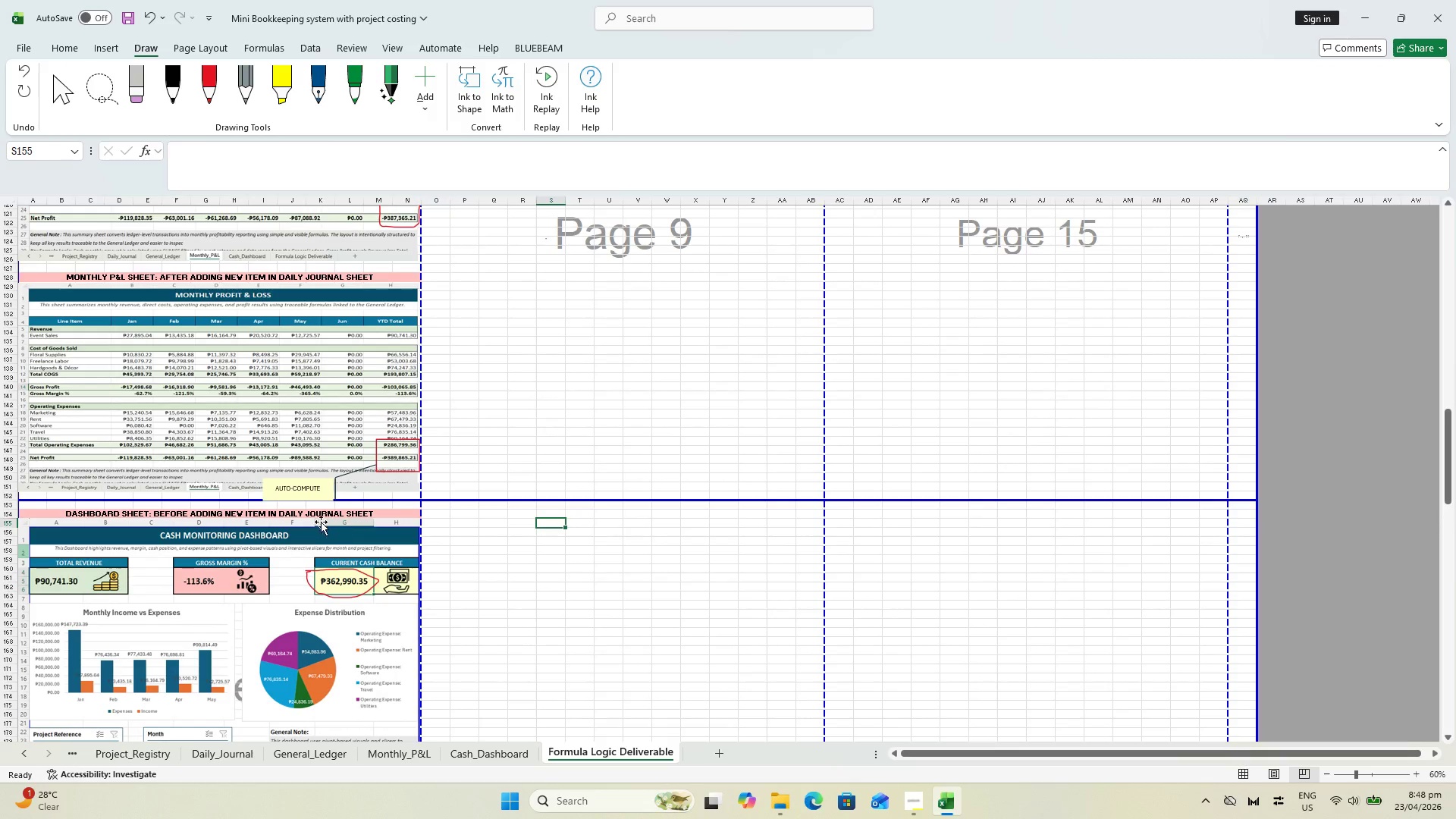 
hold_key(key=ControlLeft, duration=0.62)
scroll: coordinate [306, 497], scroll_direction: up, amount: 4.0
 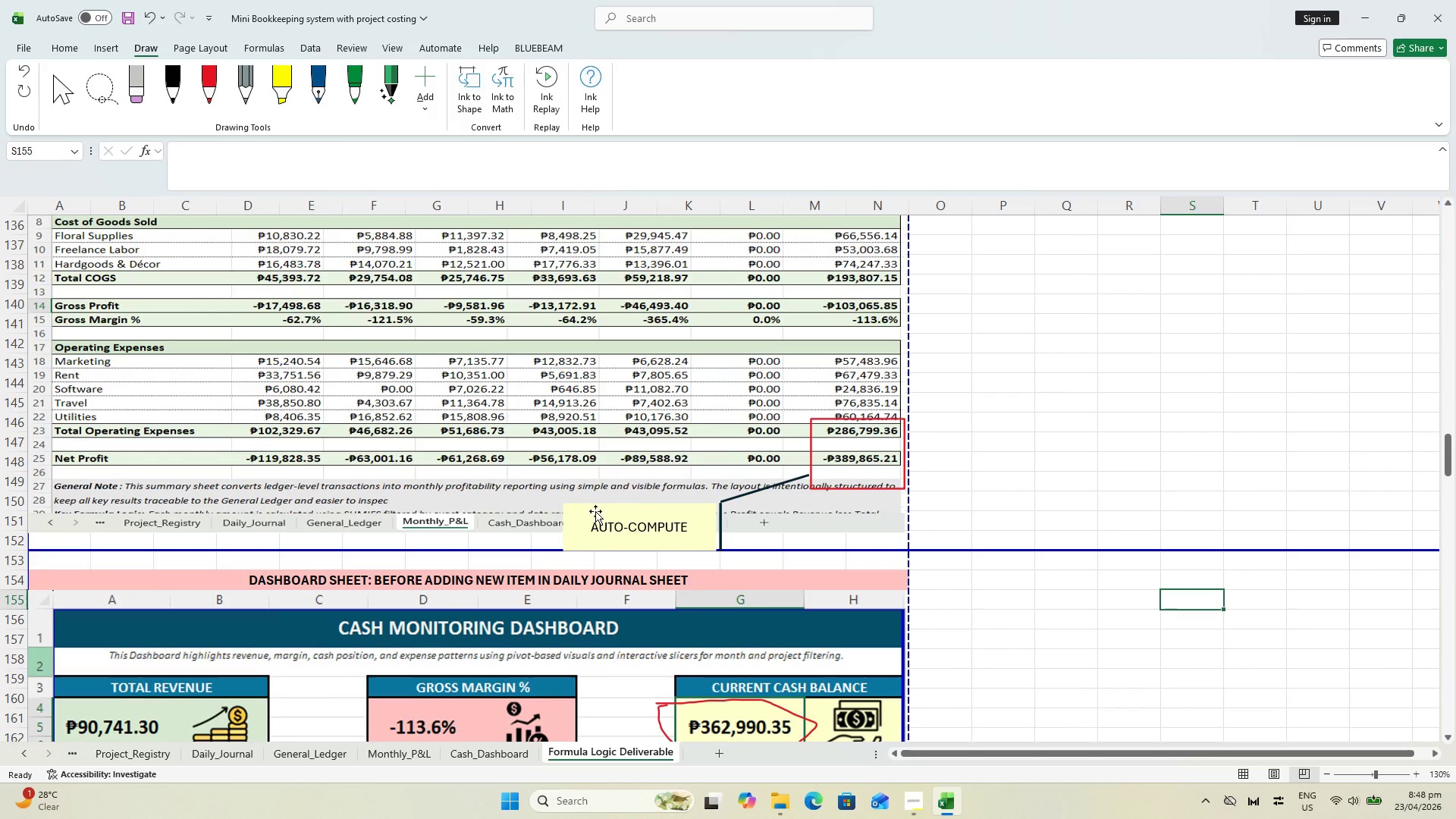 
left_click([616, 532])
 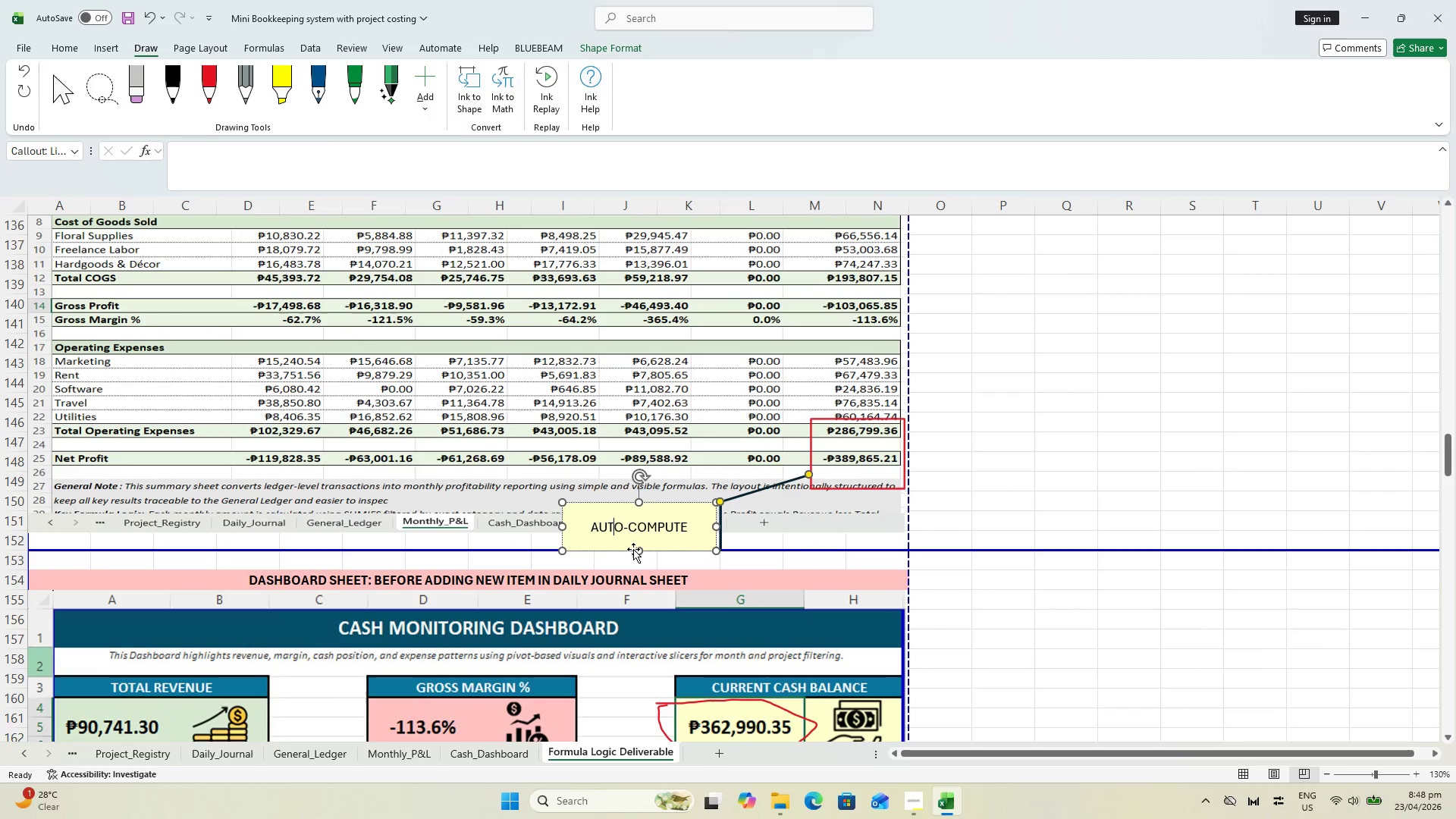 
left_click_drag(start_coordinate=[637, 549], to_coordinate=[637, 544])
 